 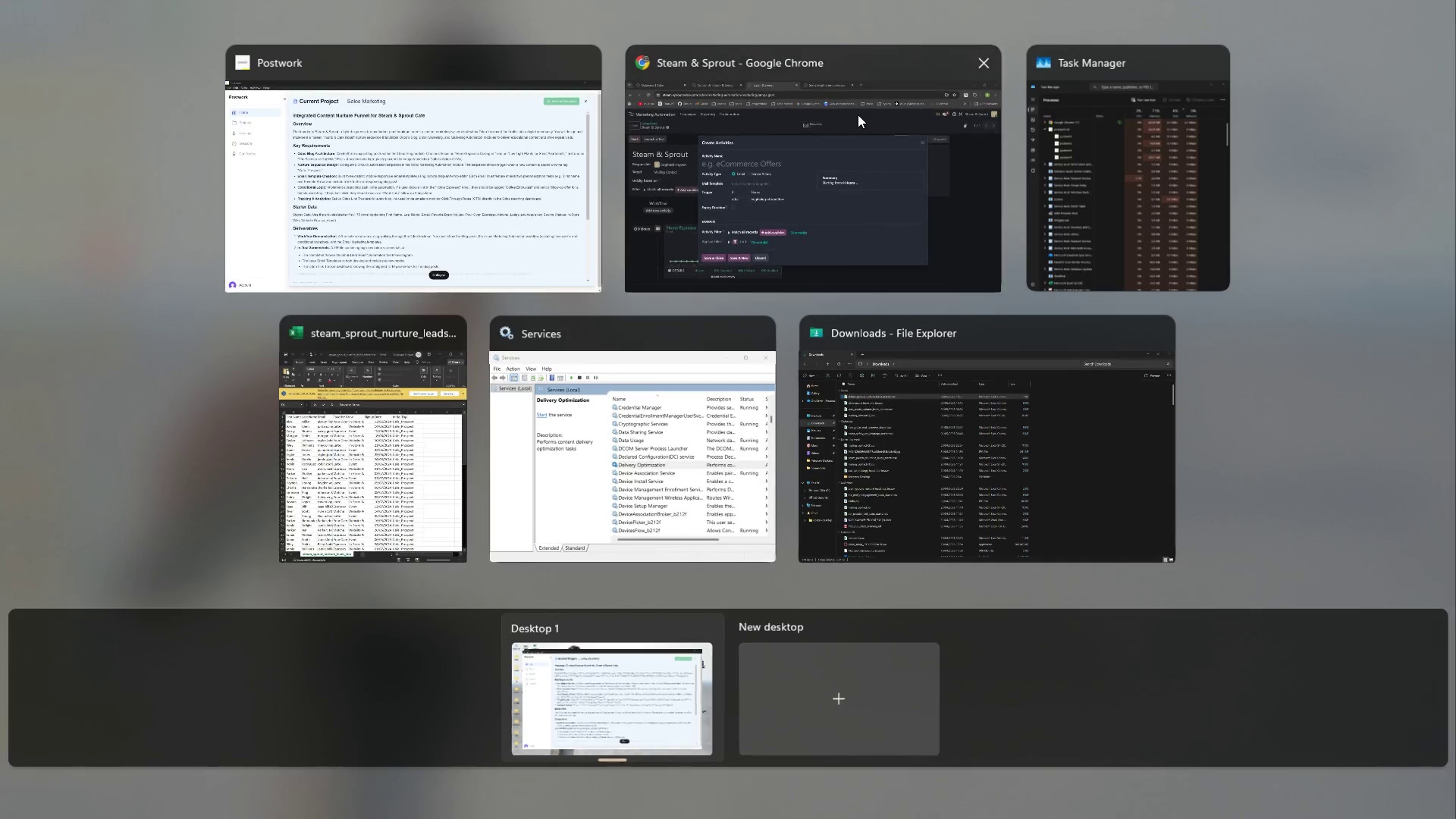 
left_click([1159, 243])
 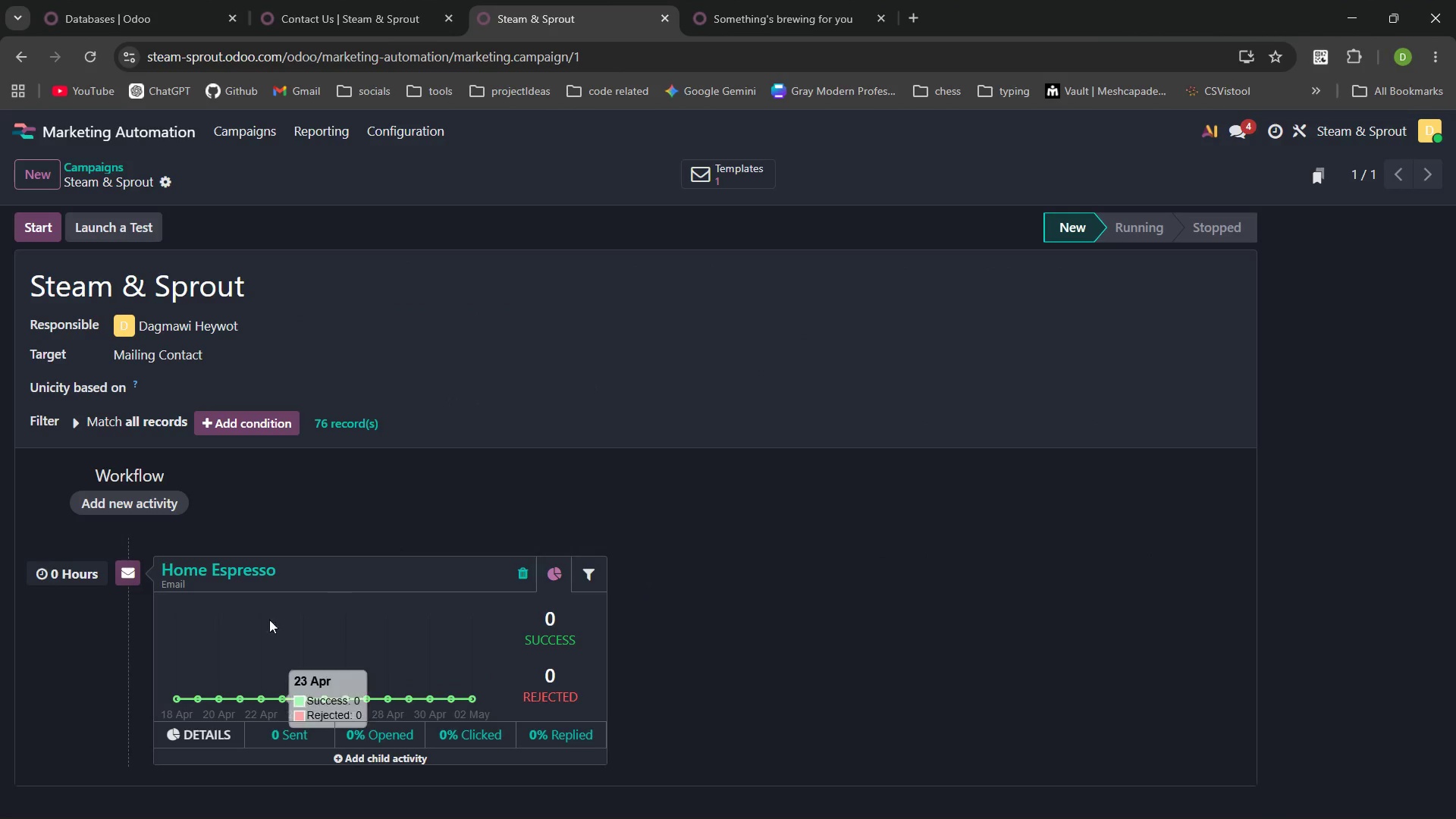 
mouse_move([235, 561])
 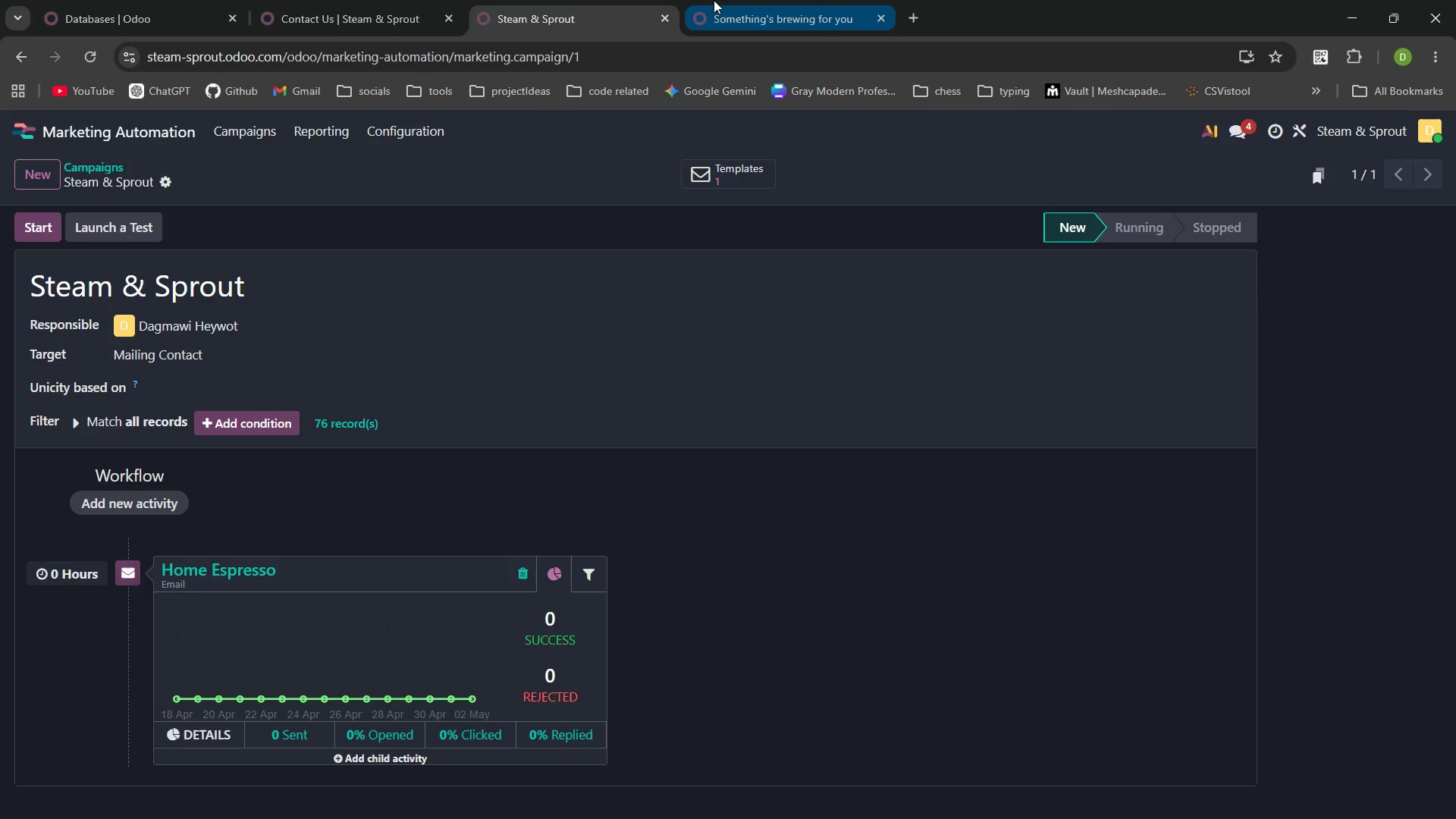 
left_click([714, 0])
 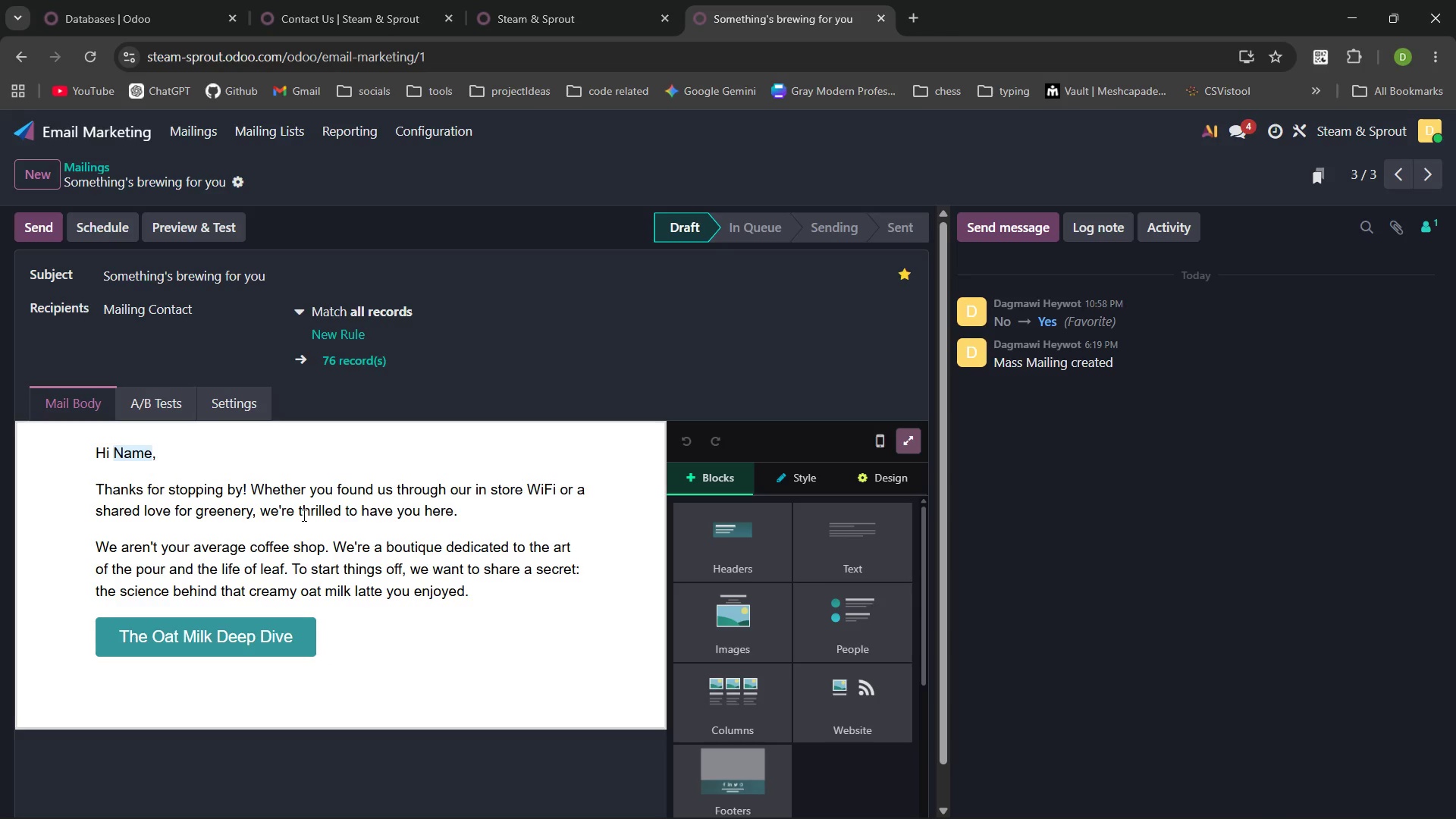 
wait(6.69)
 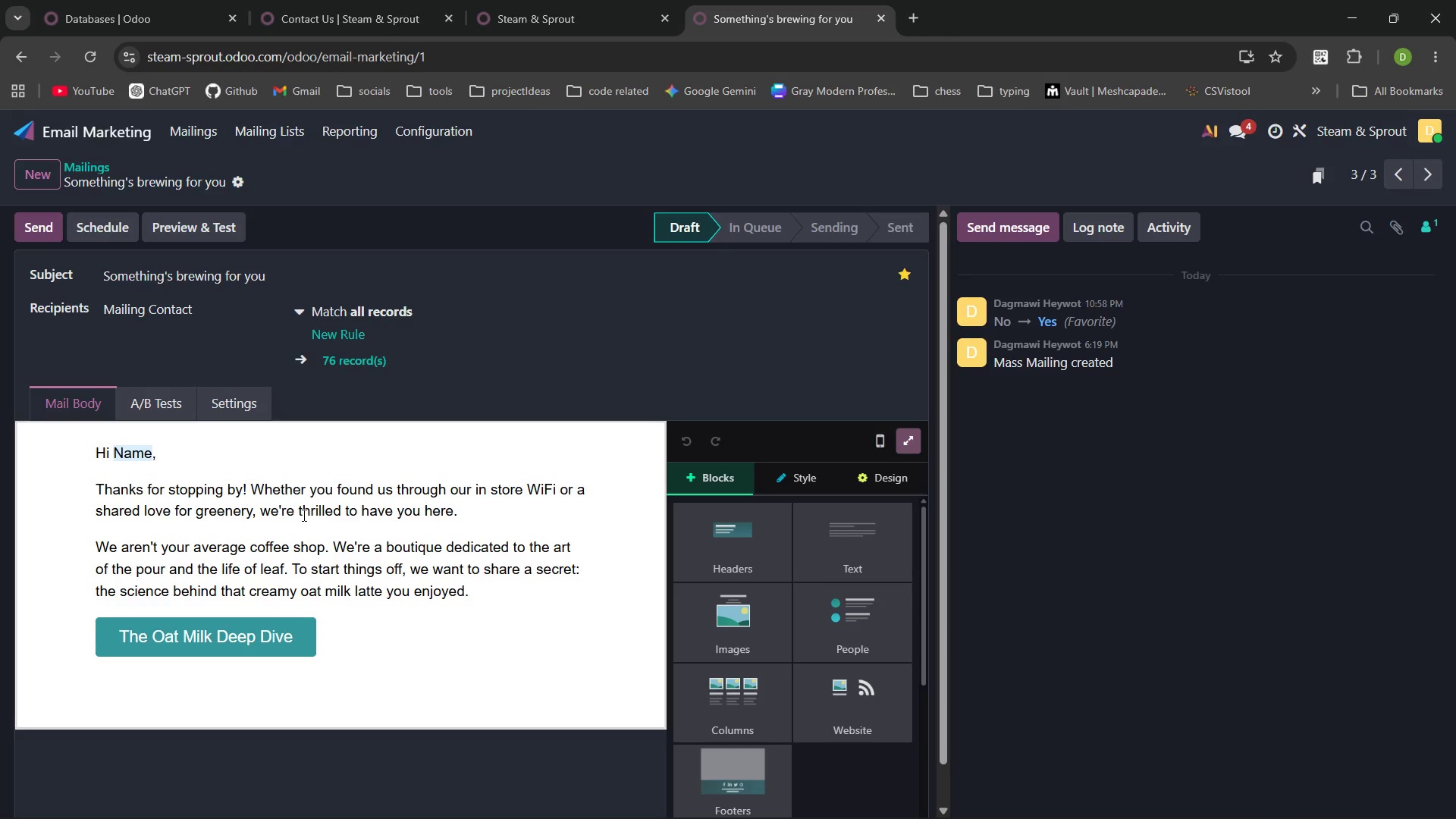 
left_click([584, 5])
 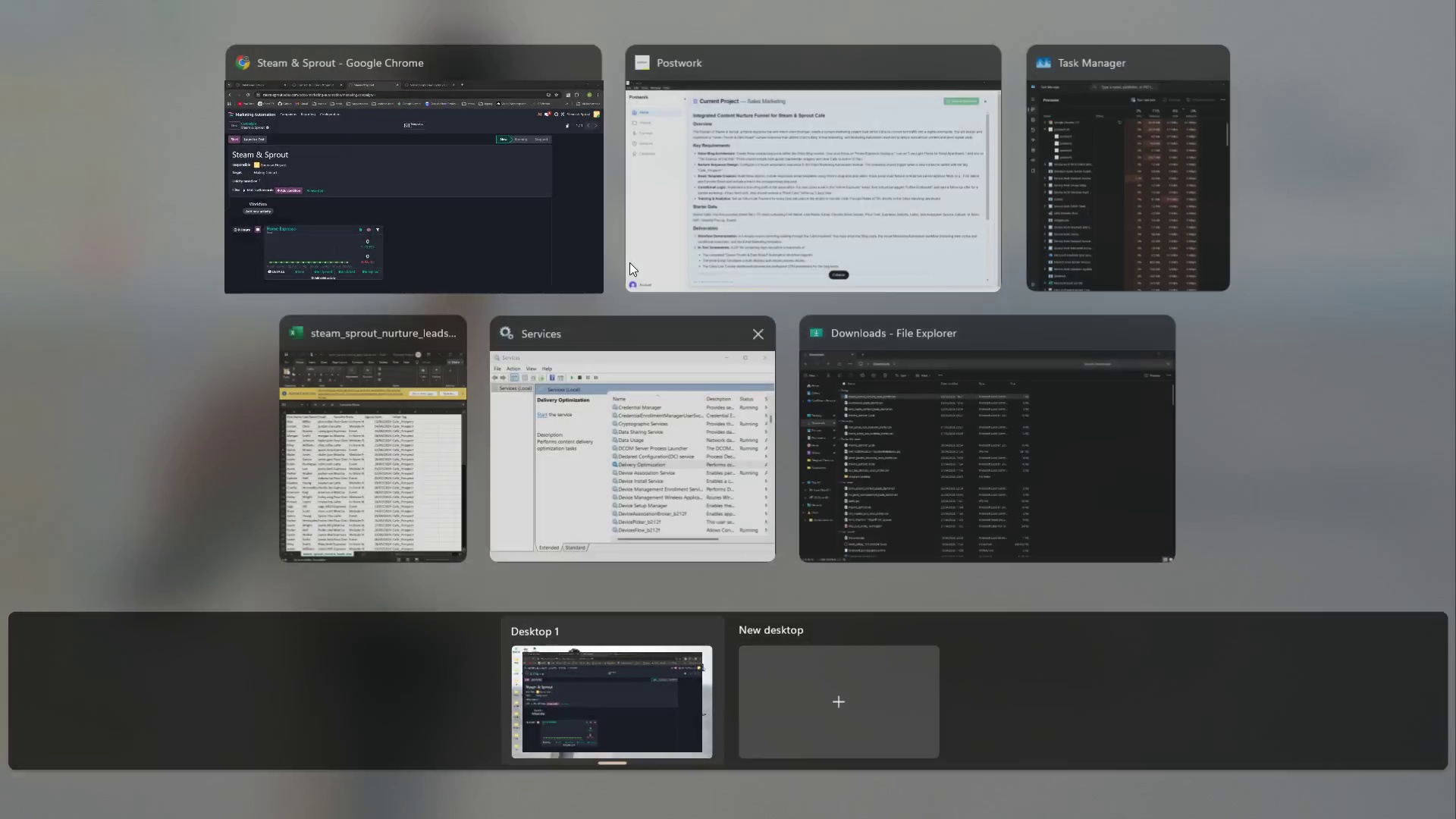 
left_click([814, 176])
 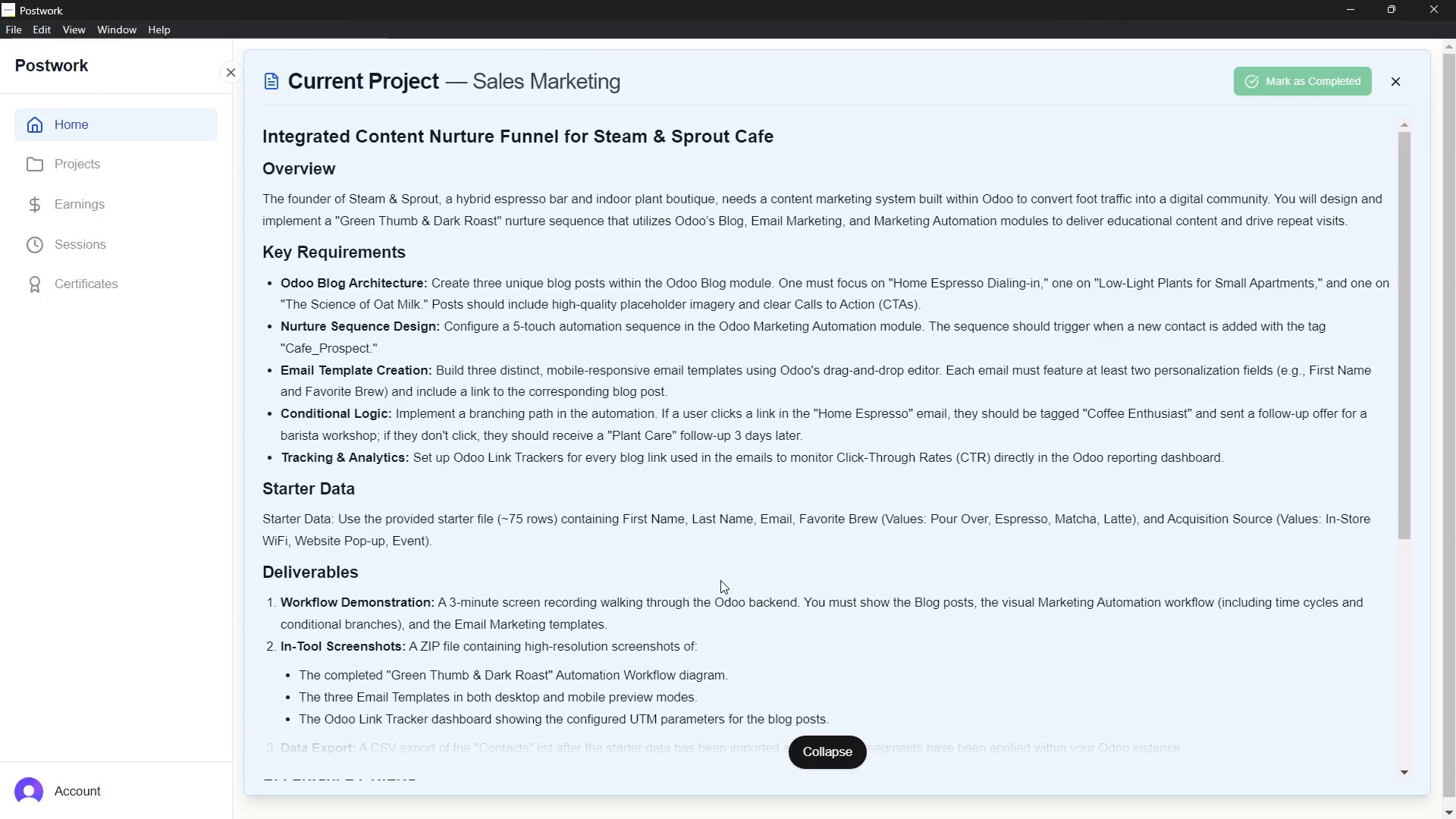 
wait(33.17)
 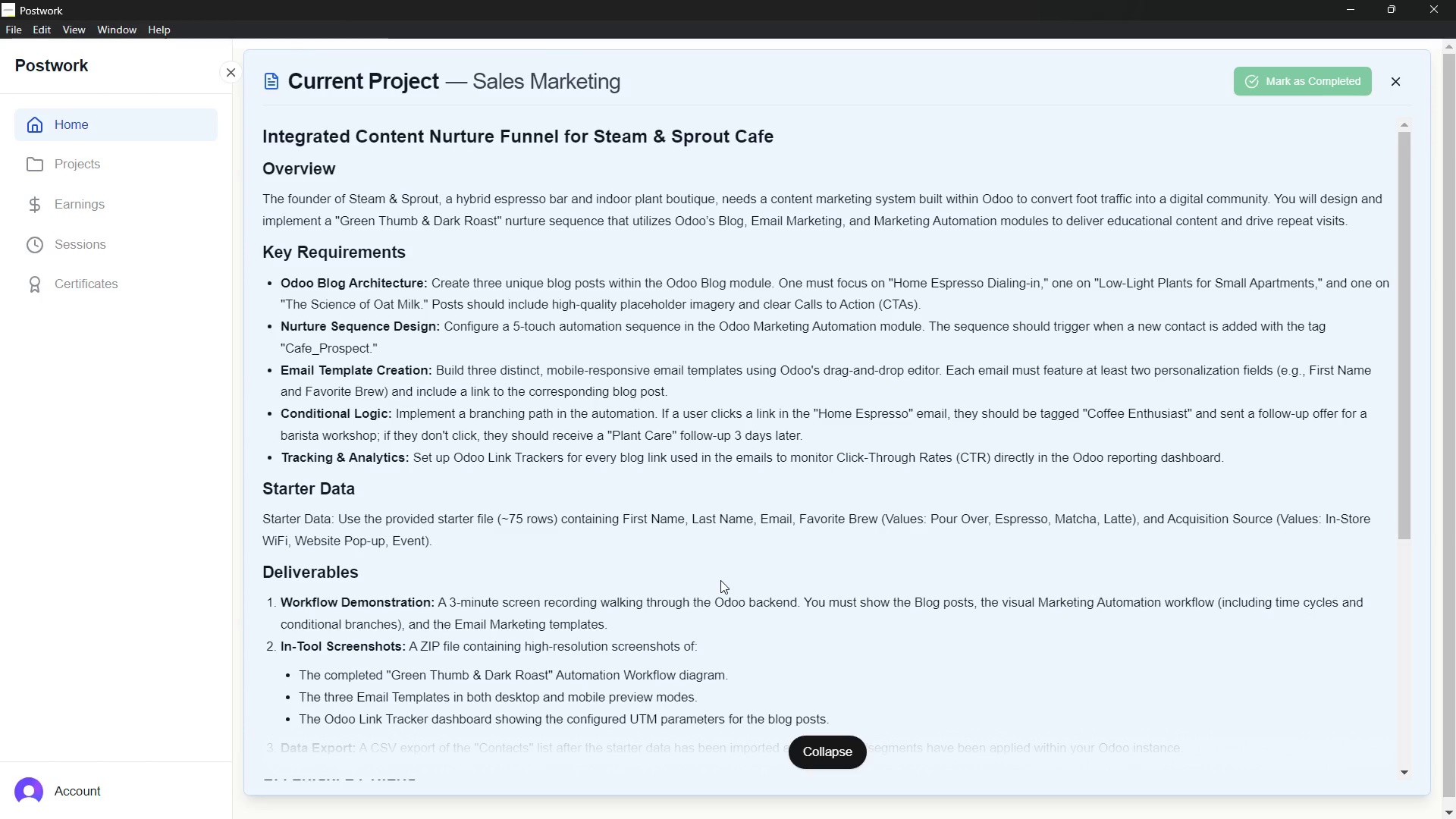 
left_click([801, 202])
 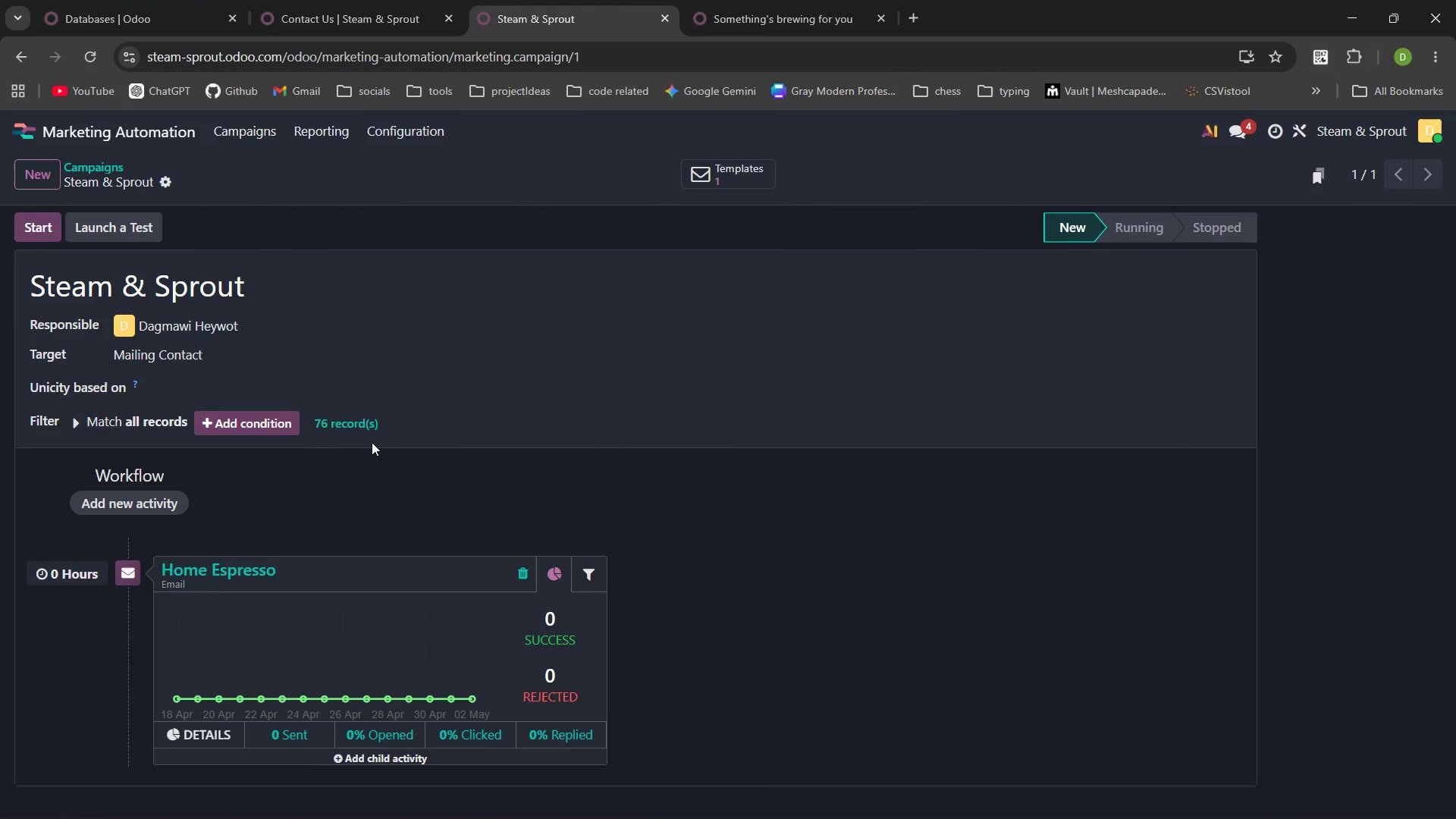 
wait(10.73)
 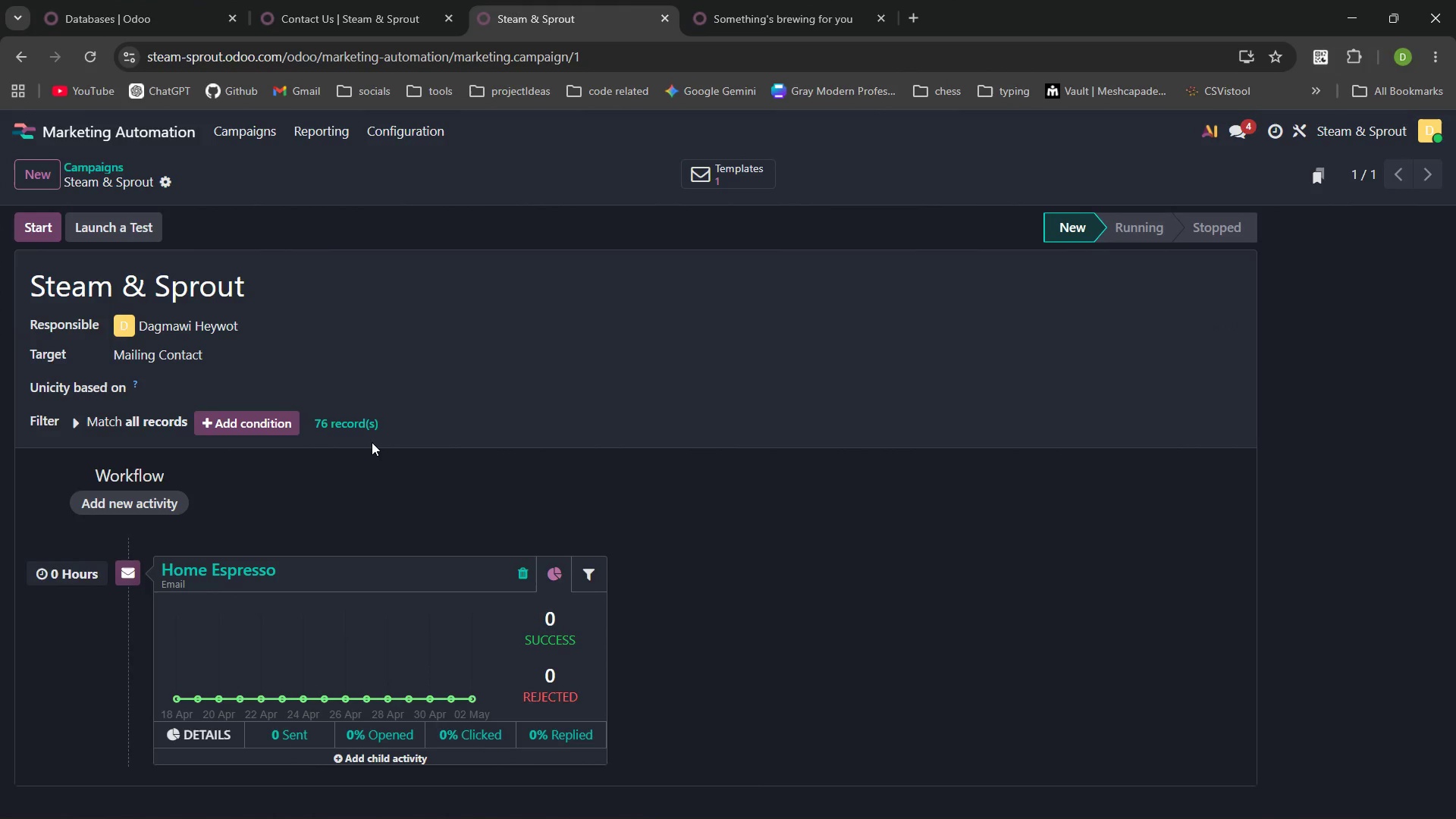 
left_click([159, 502])
 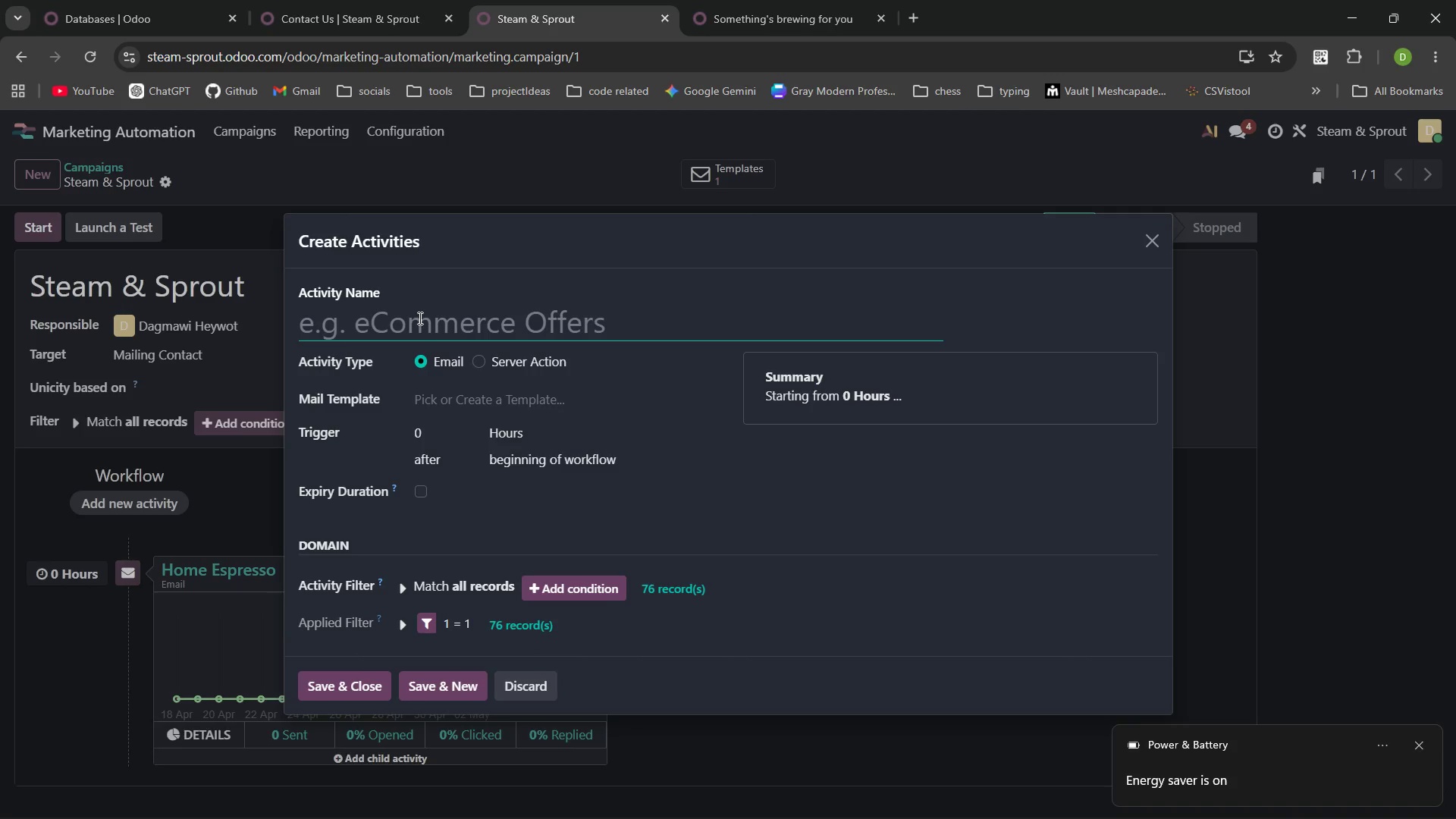 
wait(5.97)
 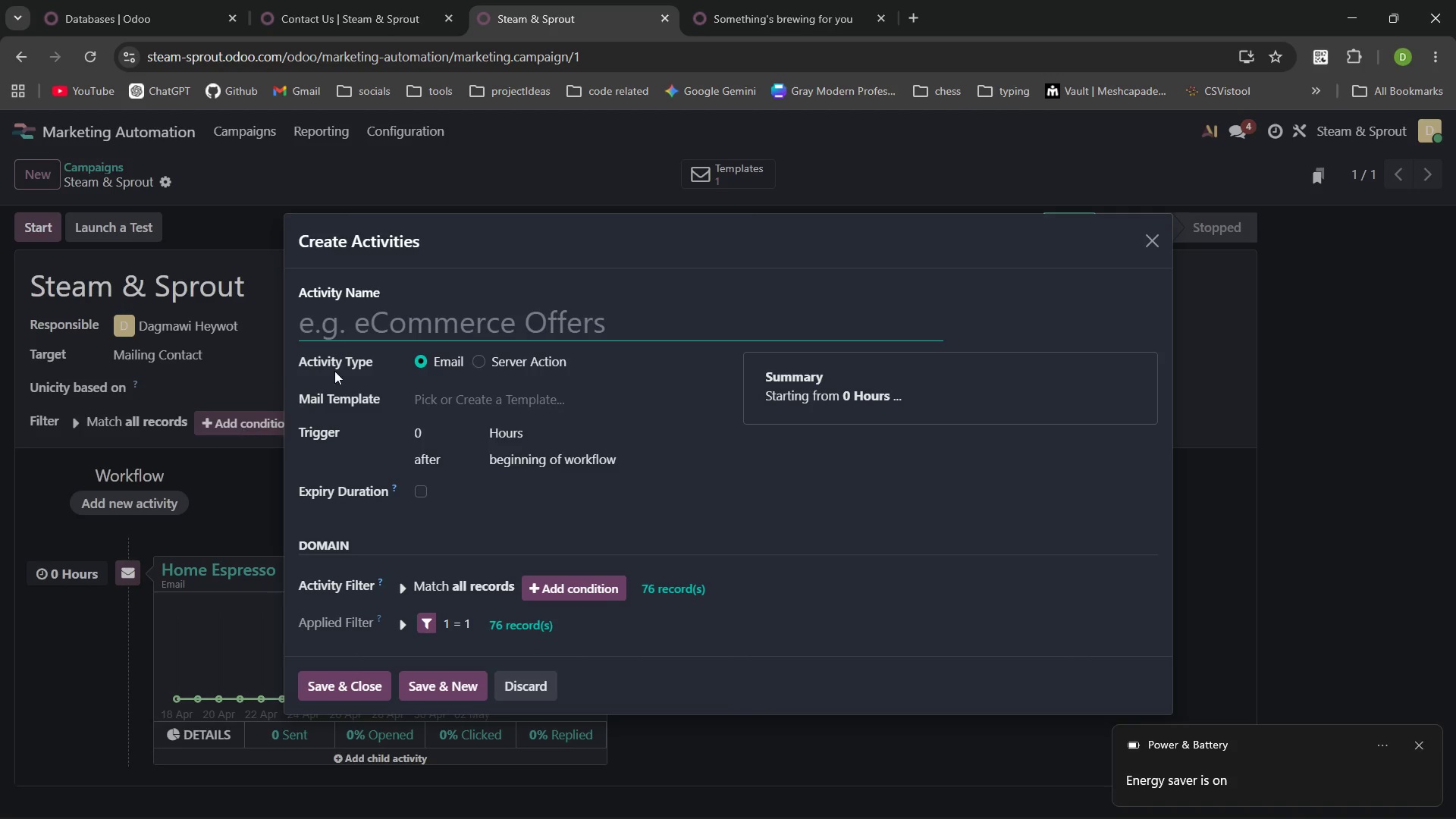 
type(cofee enthou)
key(Backspace)
key(Backspace)
 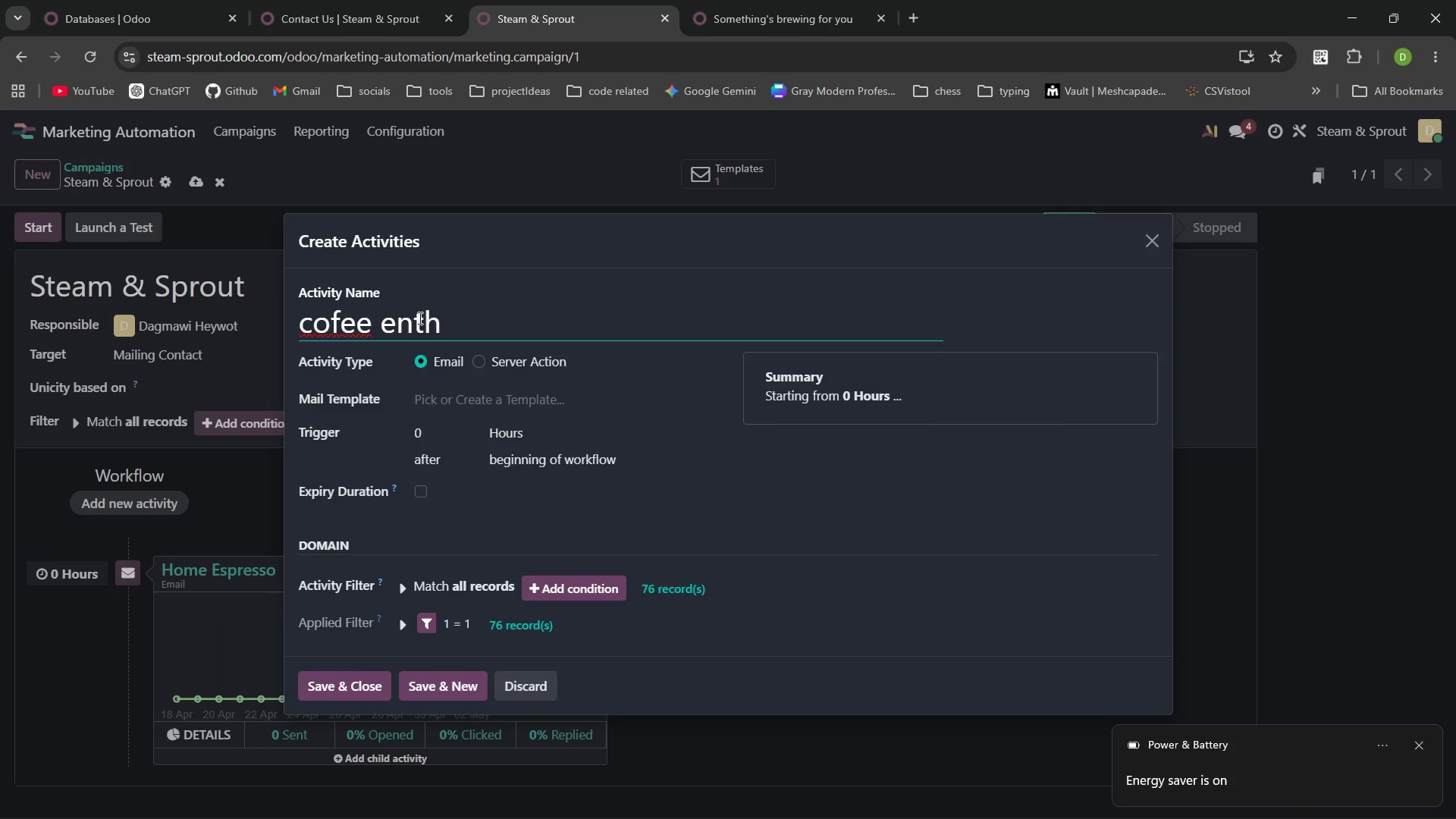 
key(Control+Backspace)
 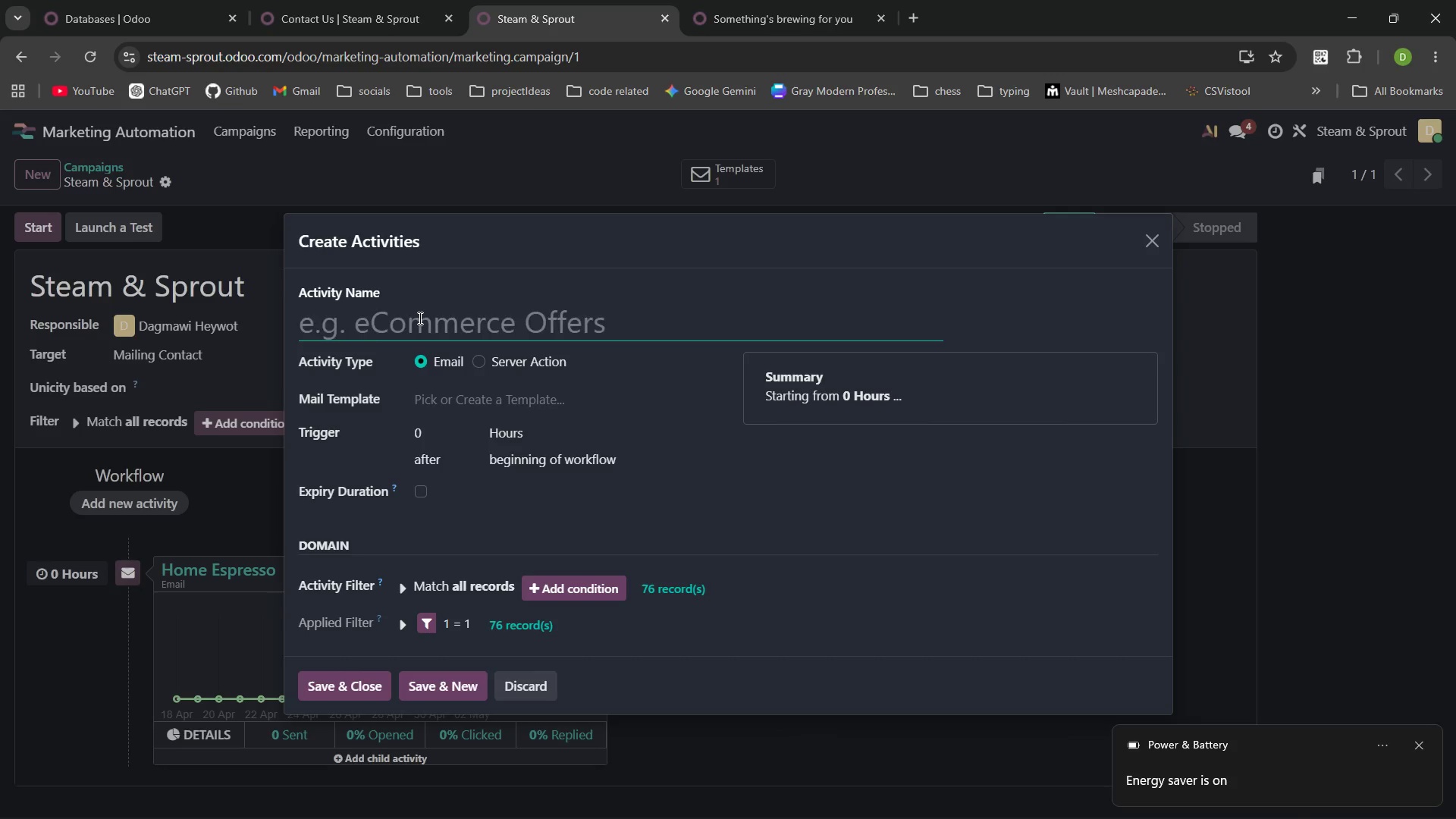 
key(Control+Backspace)
 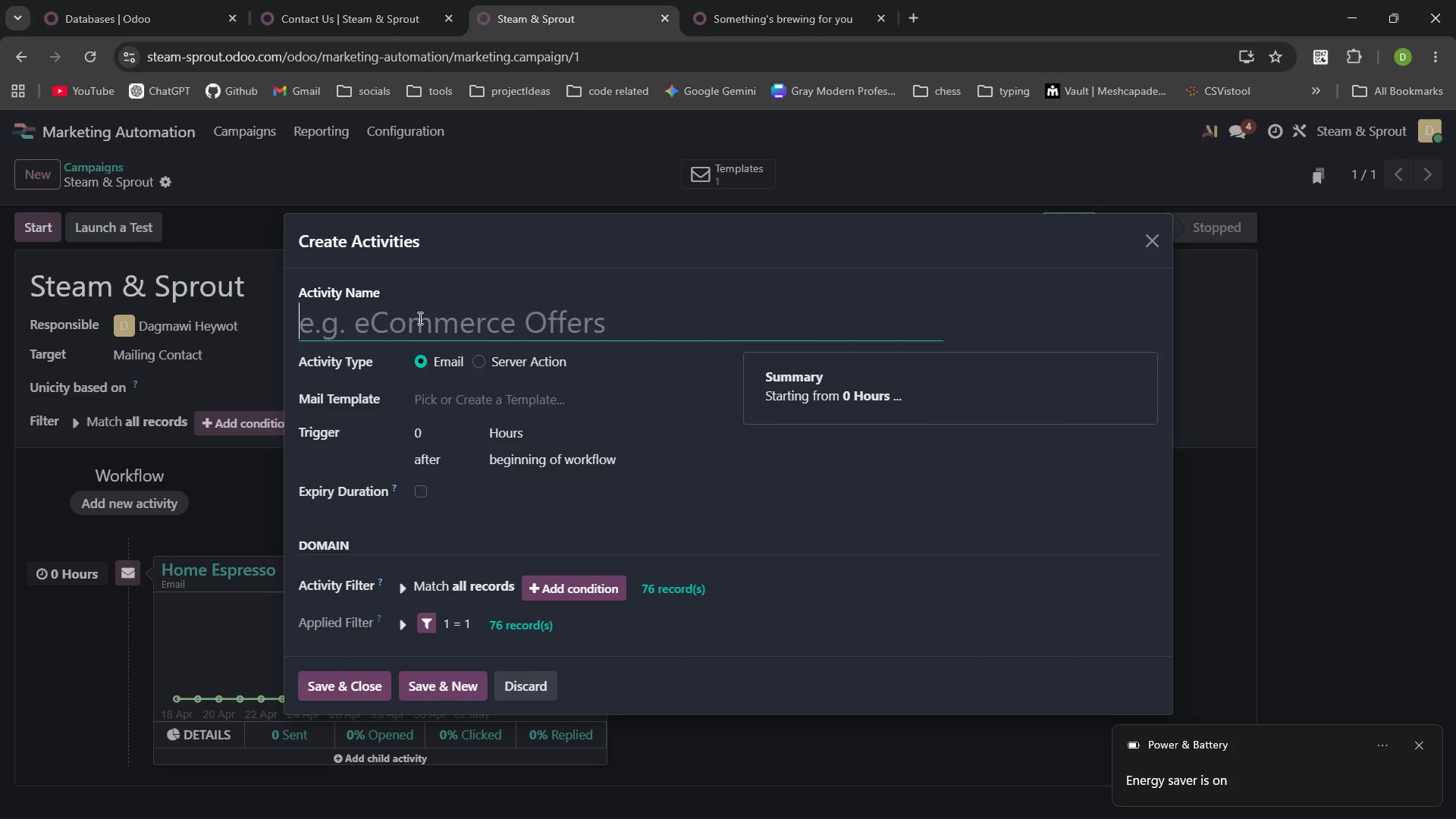 
type(coffee enthusiast)
 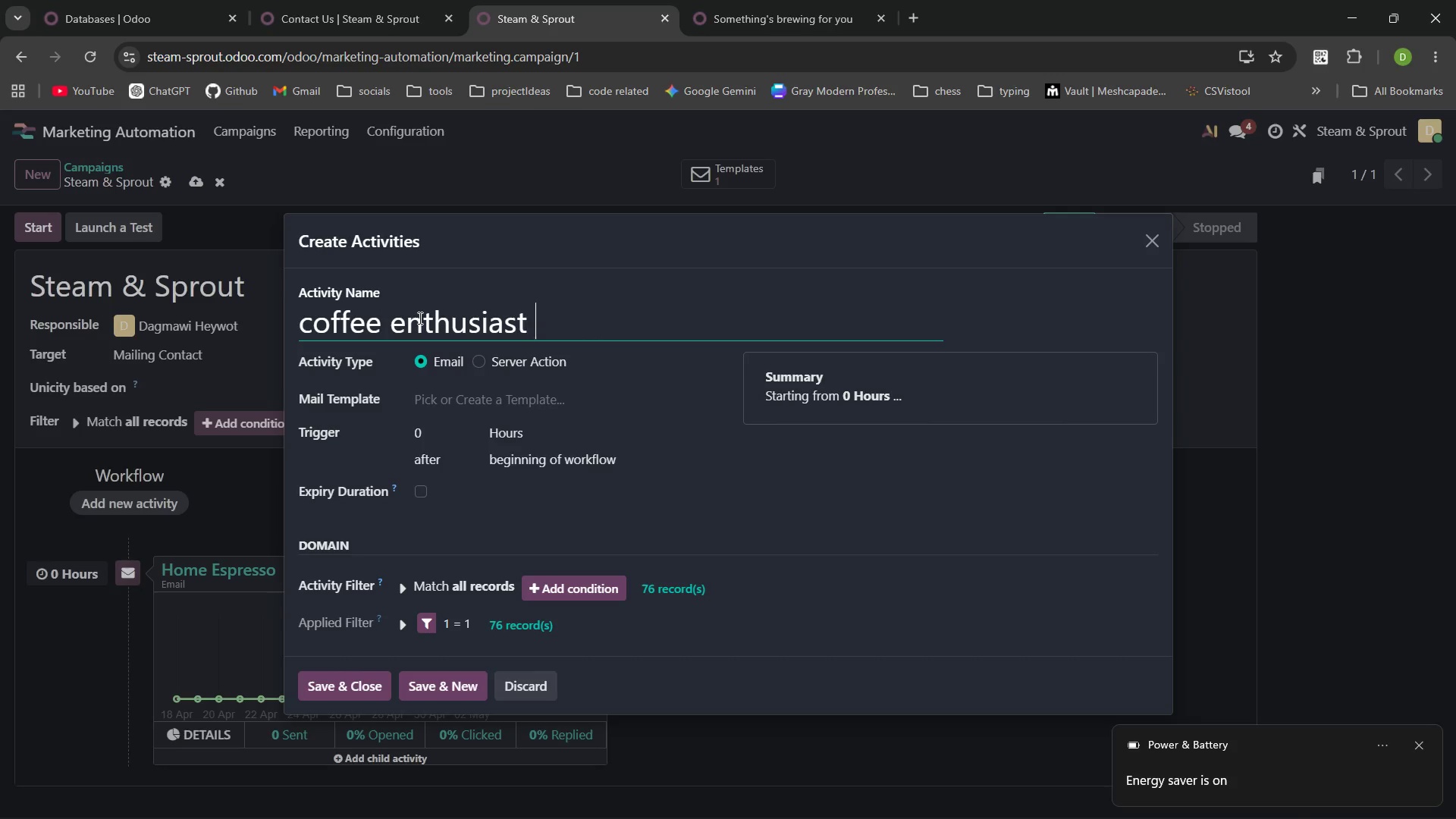 
key(Enter)
 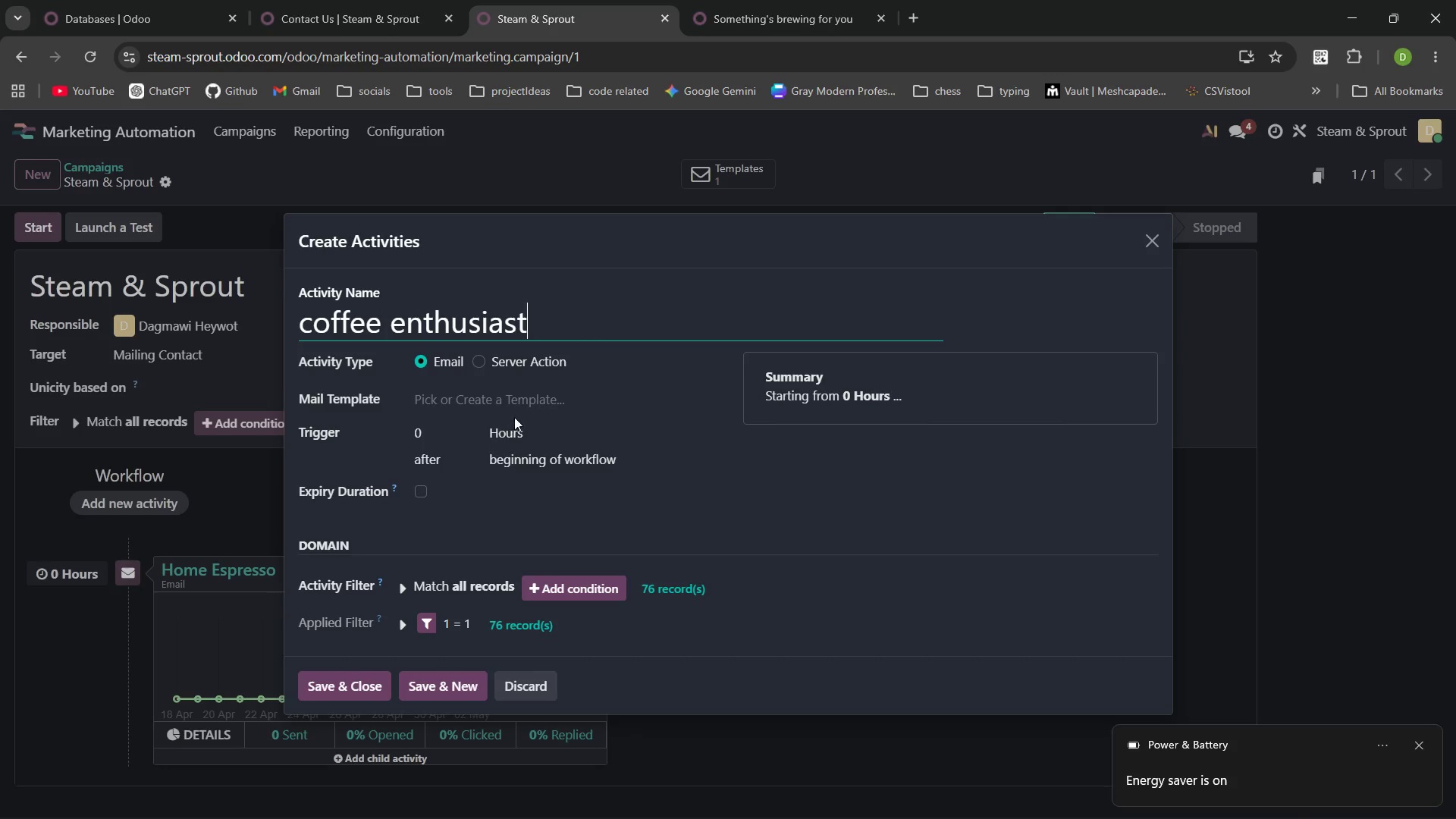 
left_click([523, 403])
 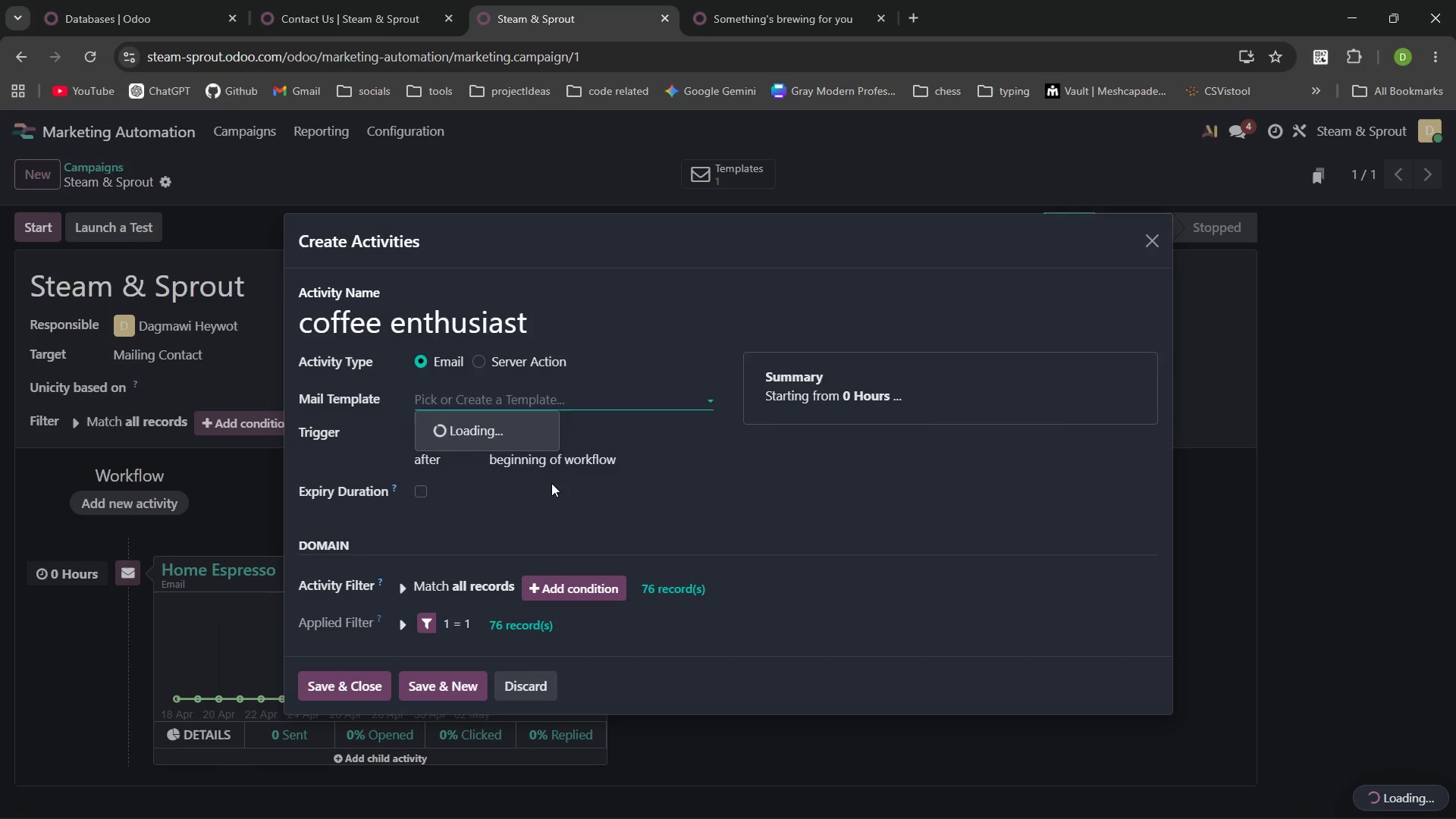 
wait(11.08)
 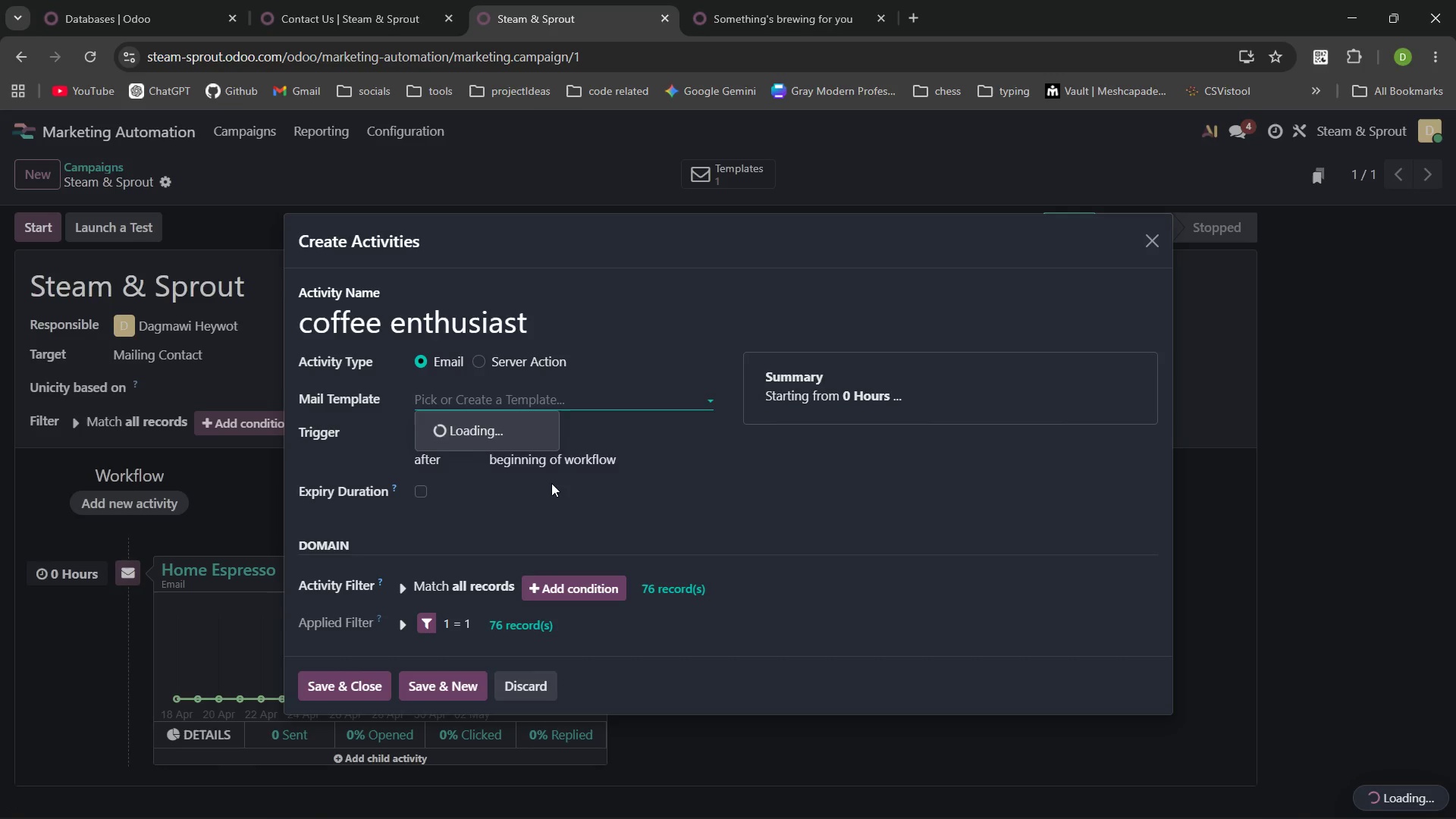 
left_click([500, 450])
 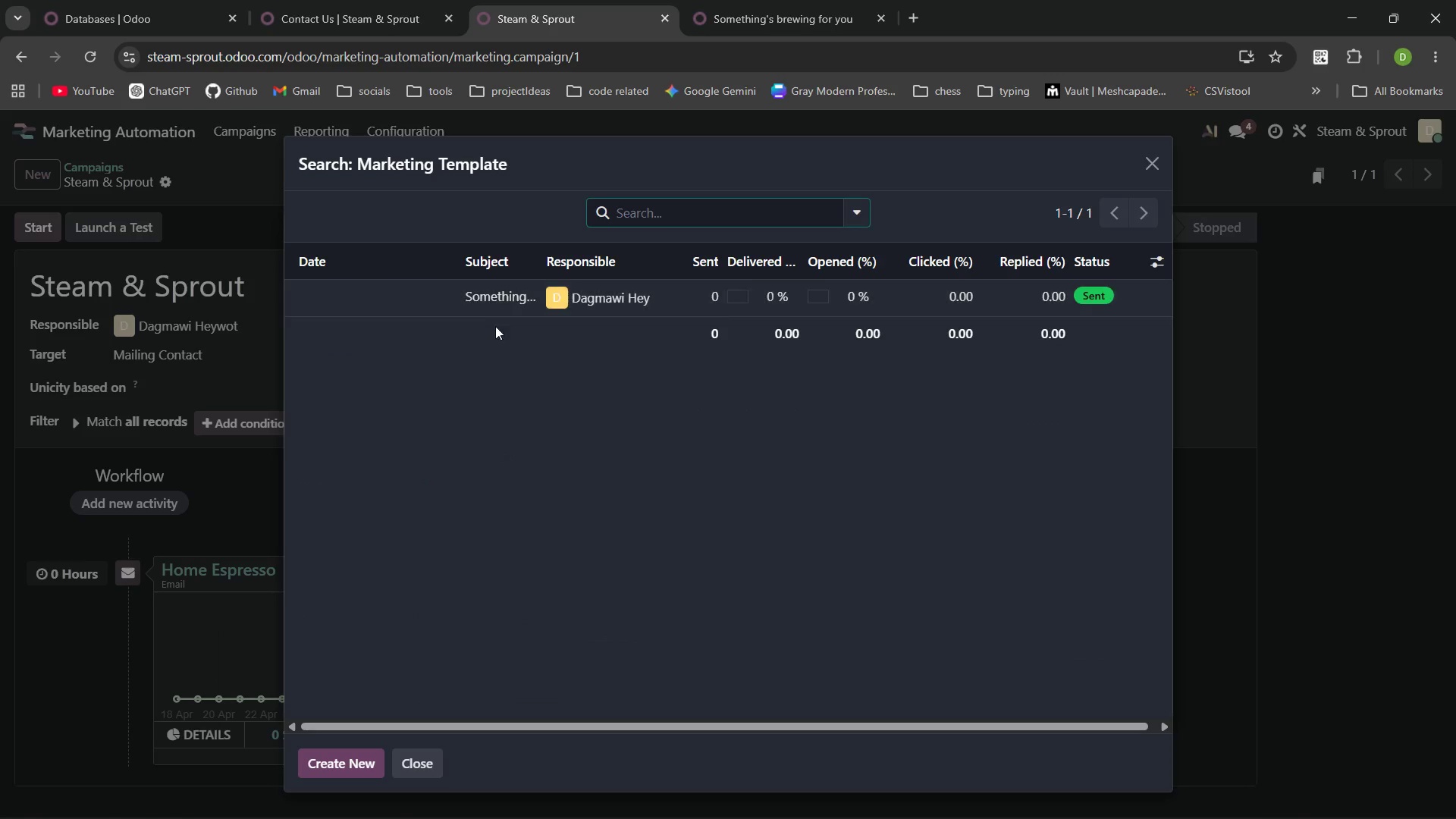 
left_click([333, 764])
 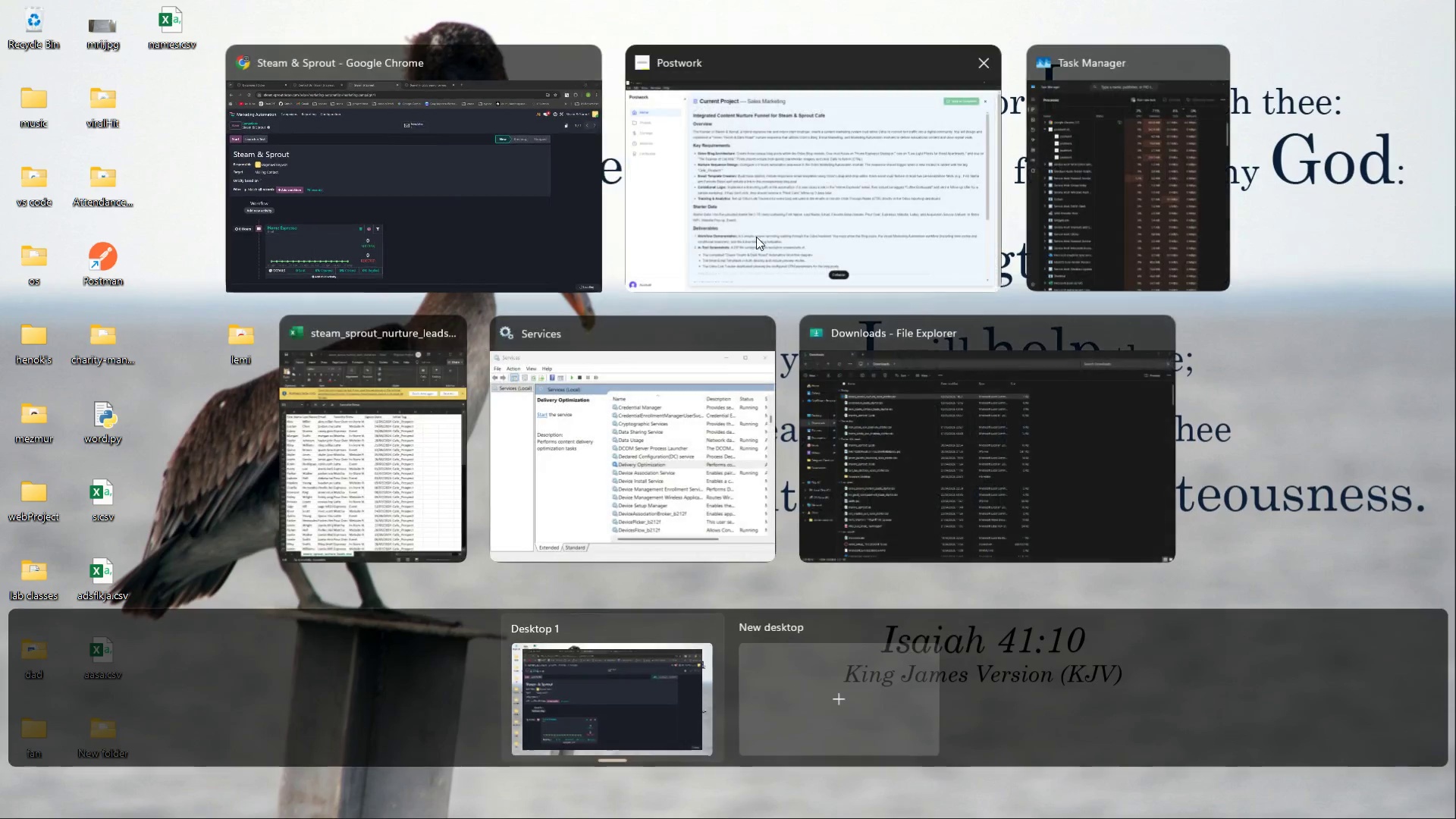 
left_click([792, 184])
 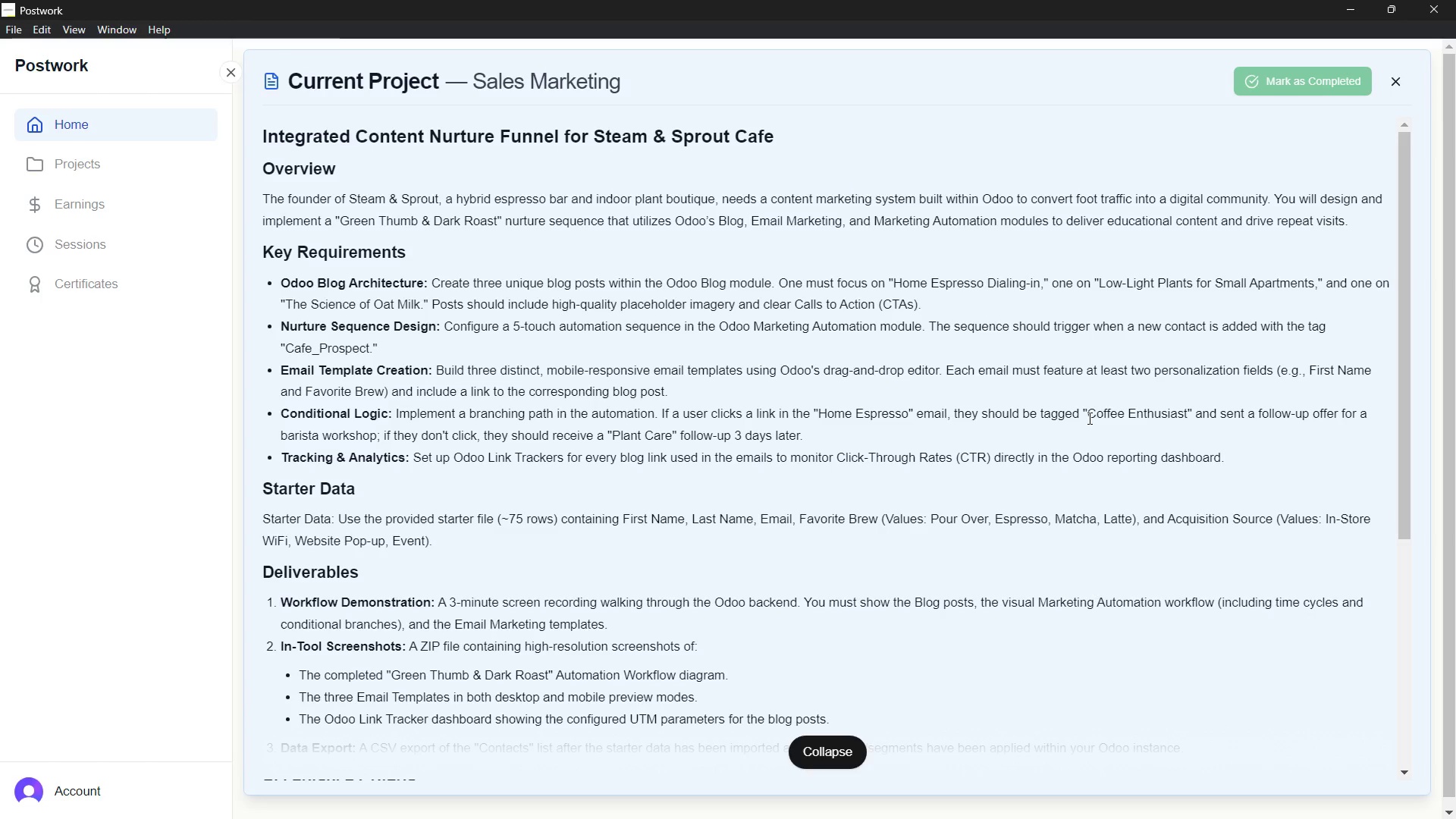 
wait(22.36)
 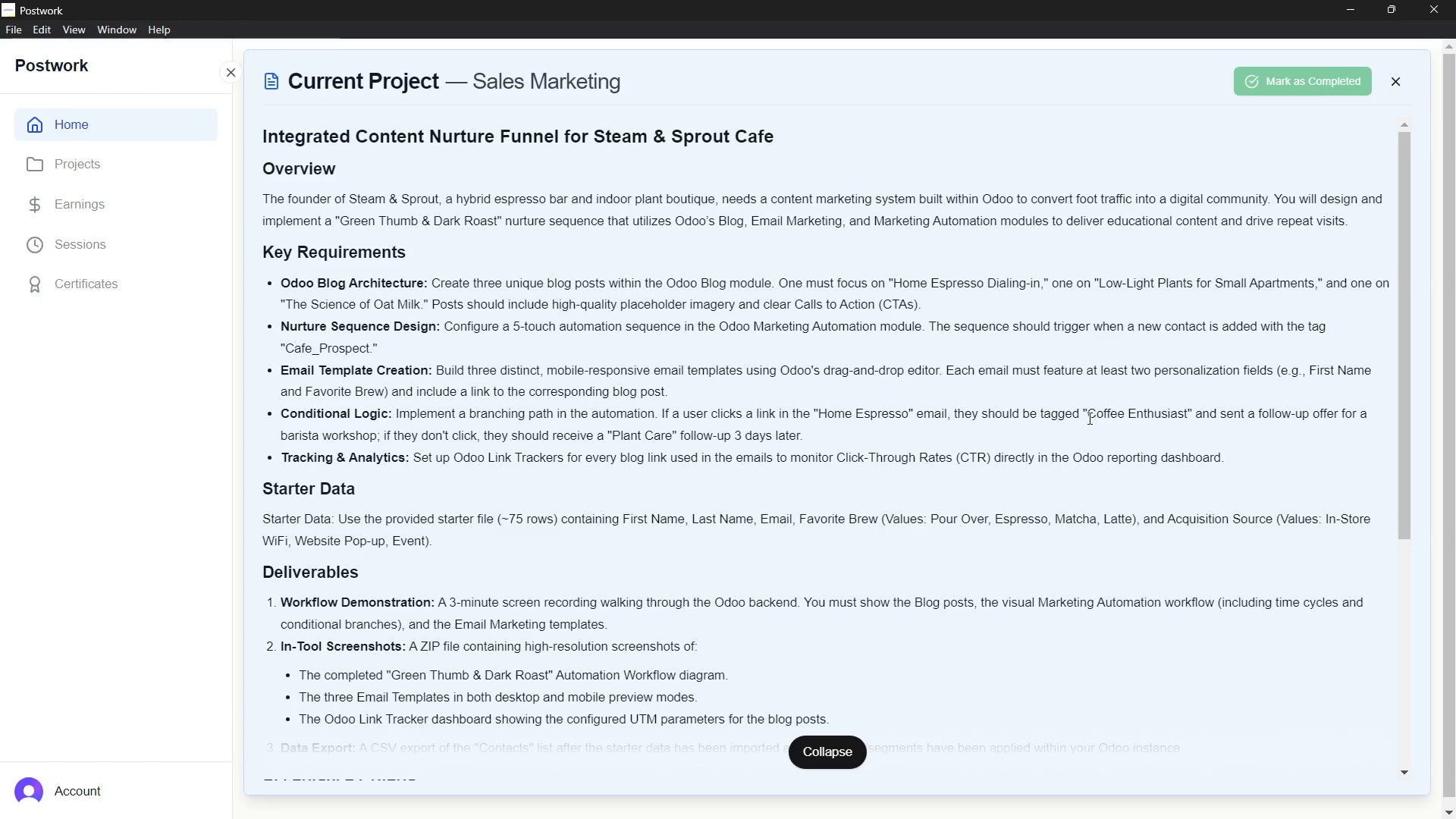 
left_click([789, 193])
 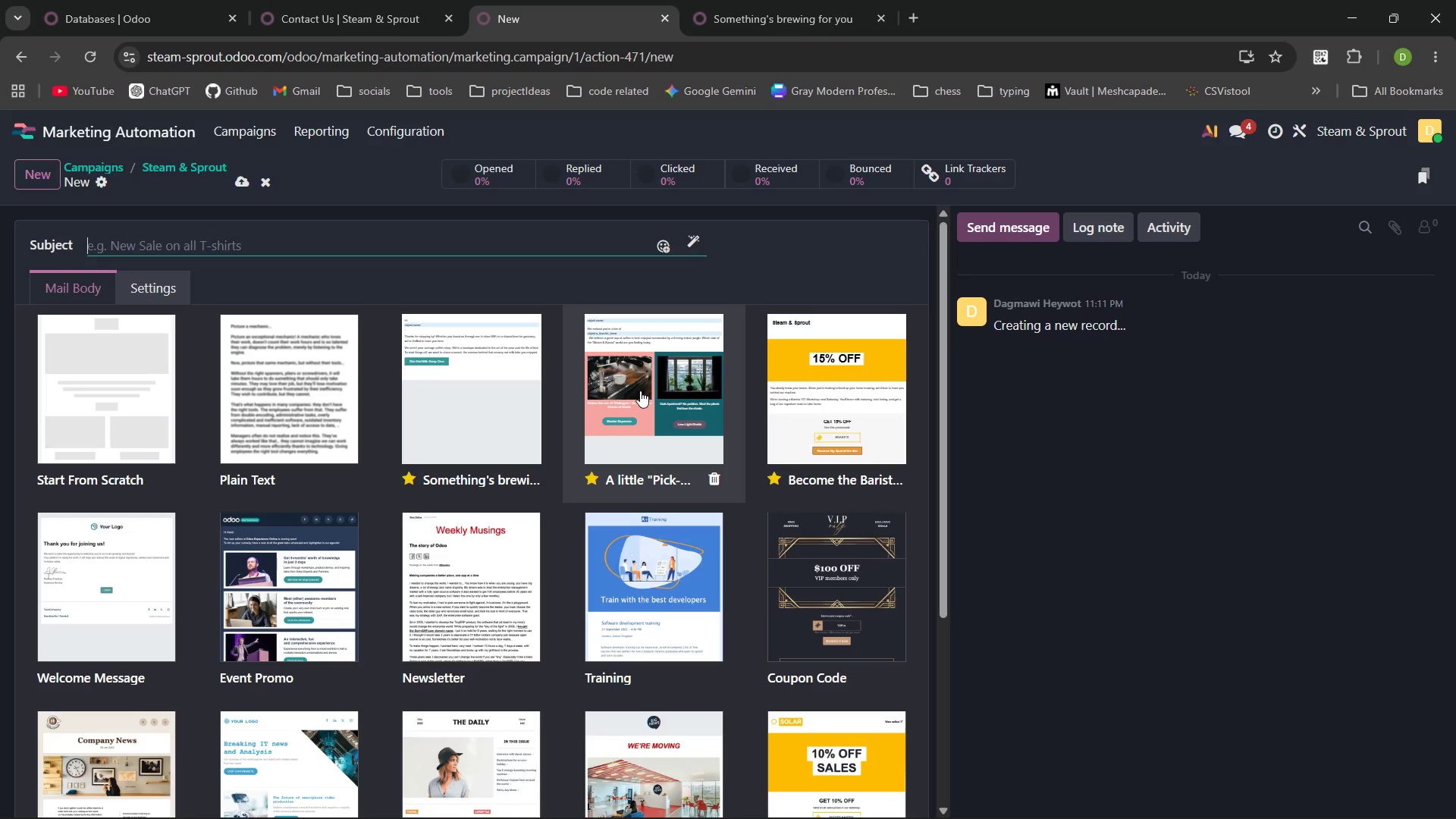 
wait(9.59)
 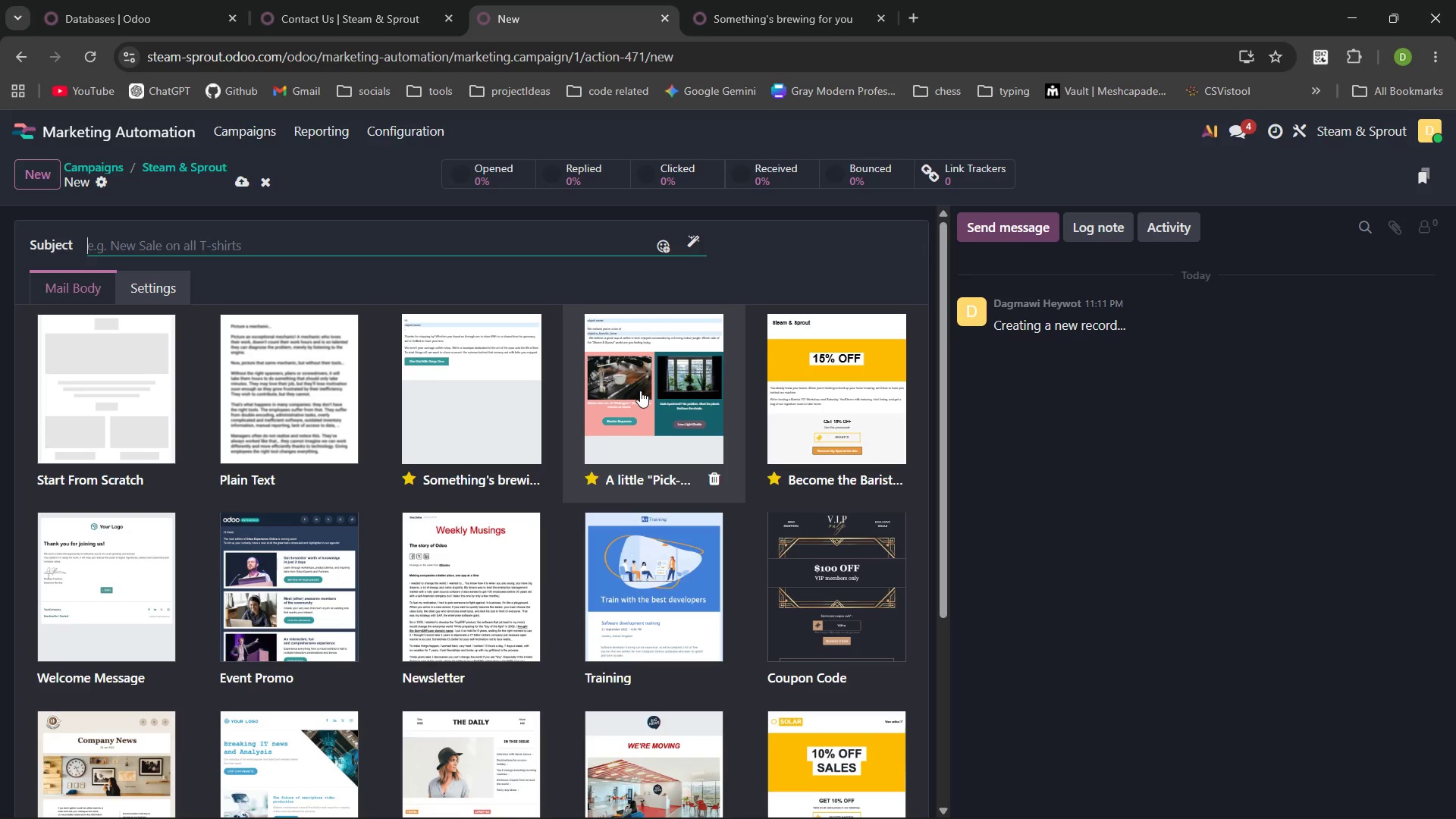 
left_click([640, 391])
 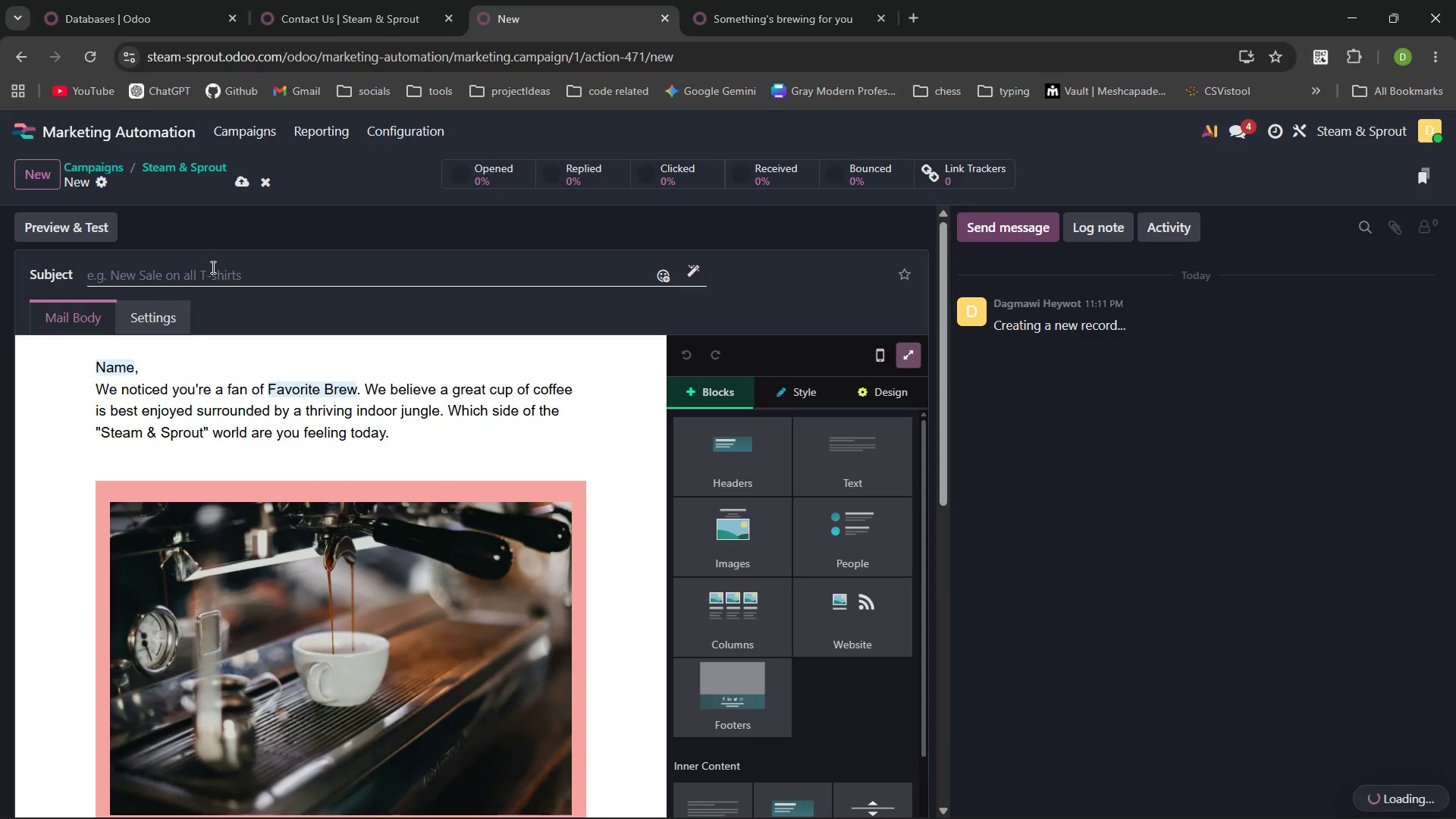 
wait(5.33)
 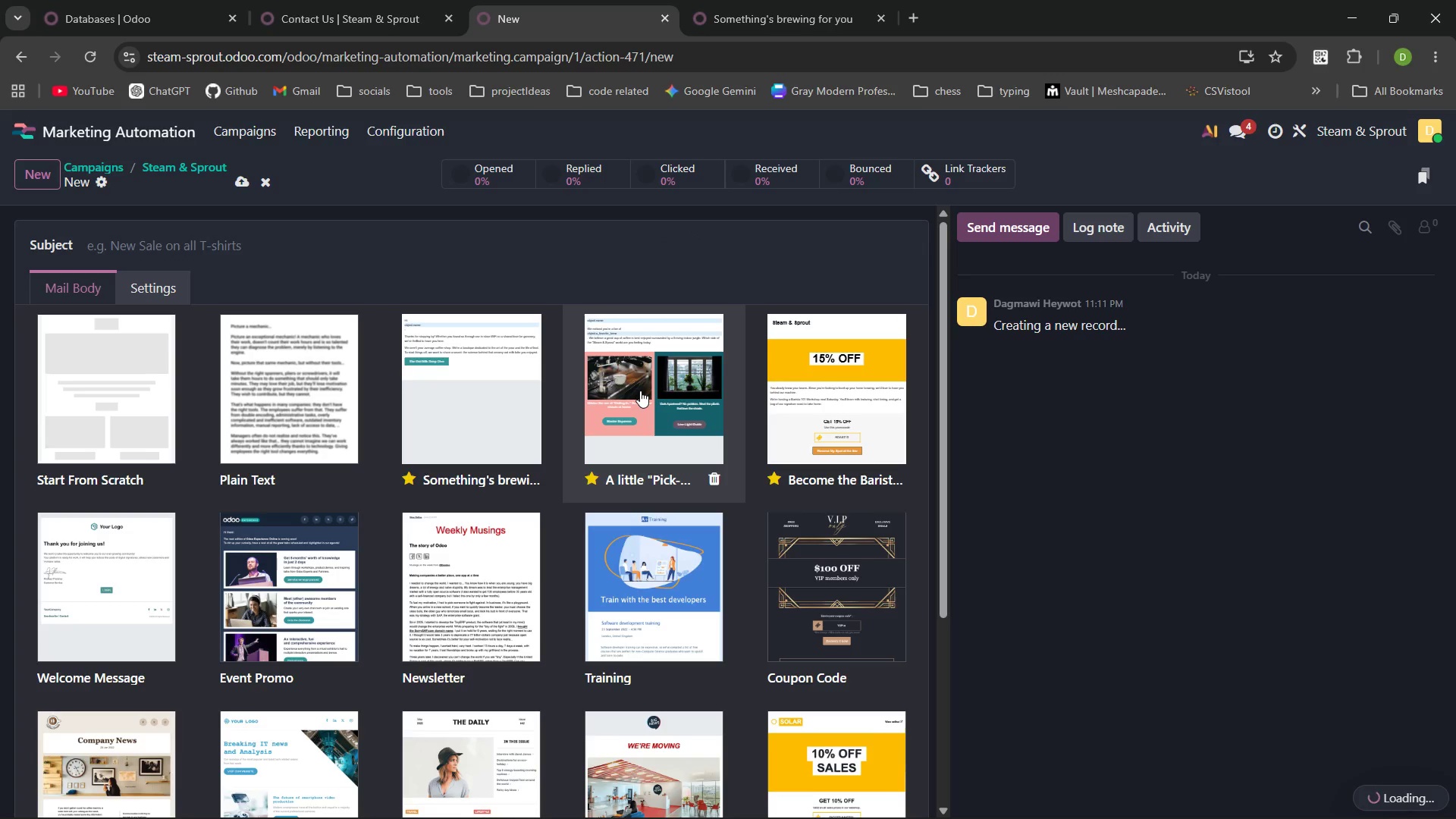 
left_click([835, 0])
 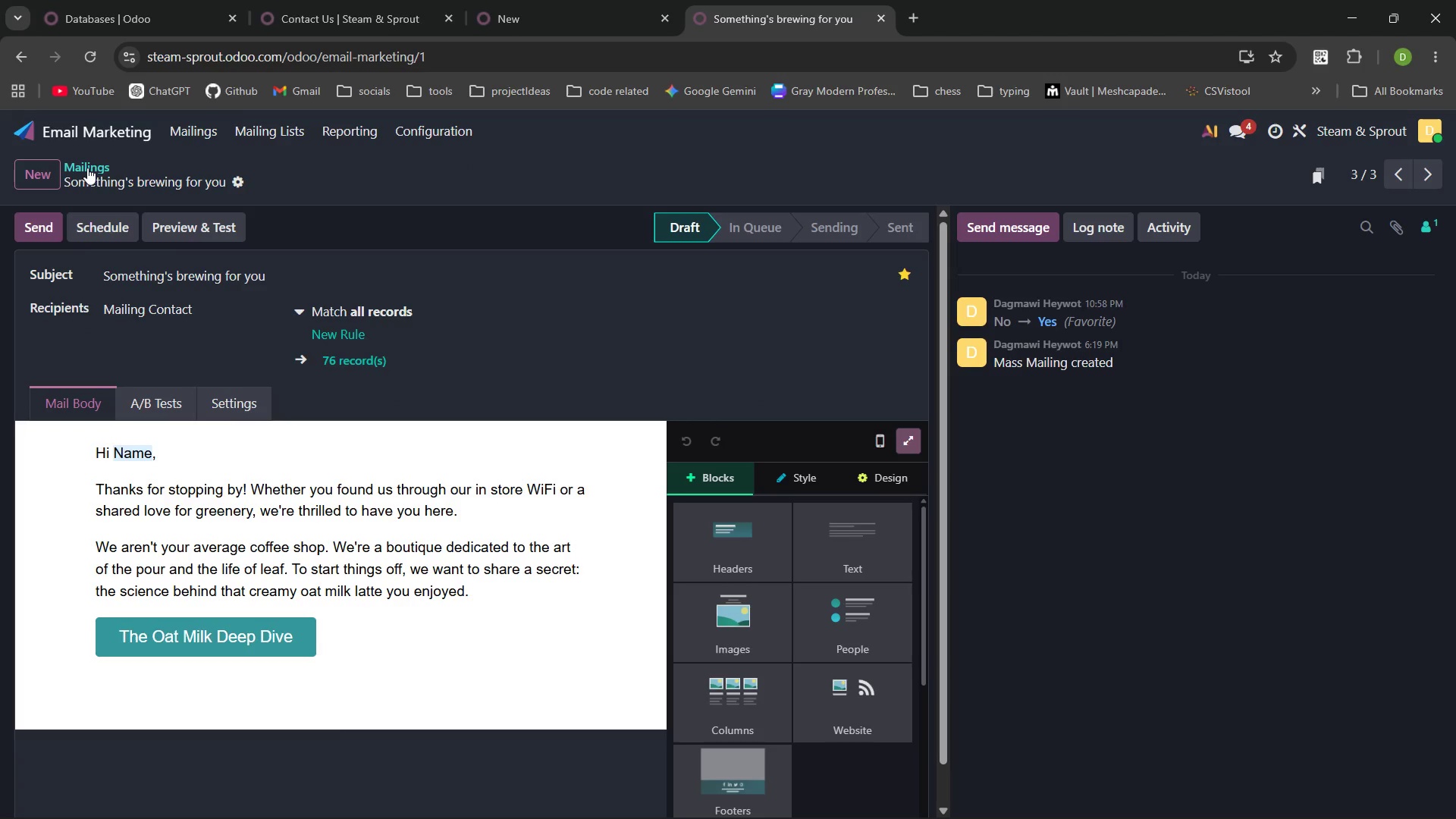 
left_click([87, 165])
 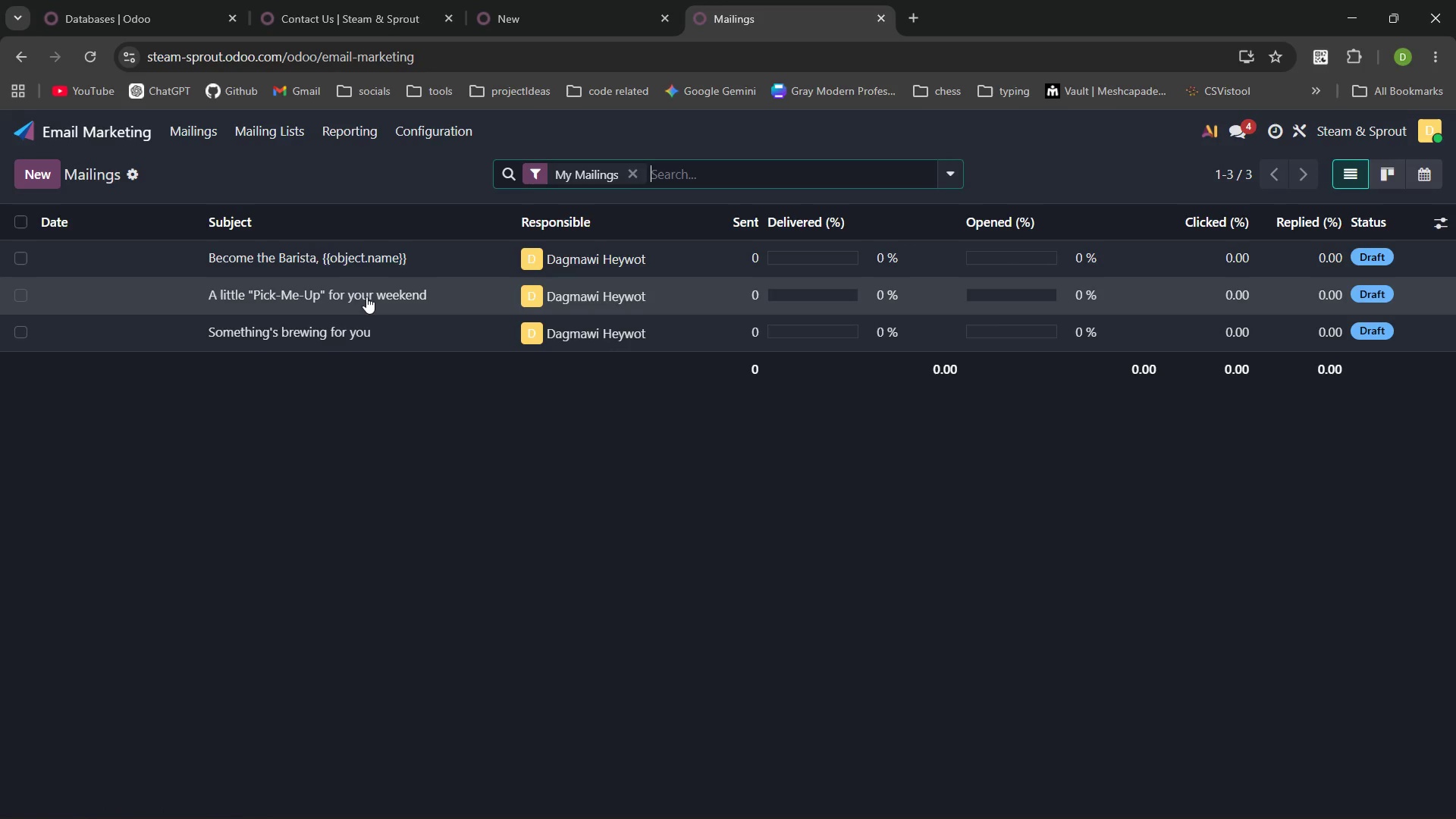 
mouse_move([345, 242])
 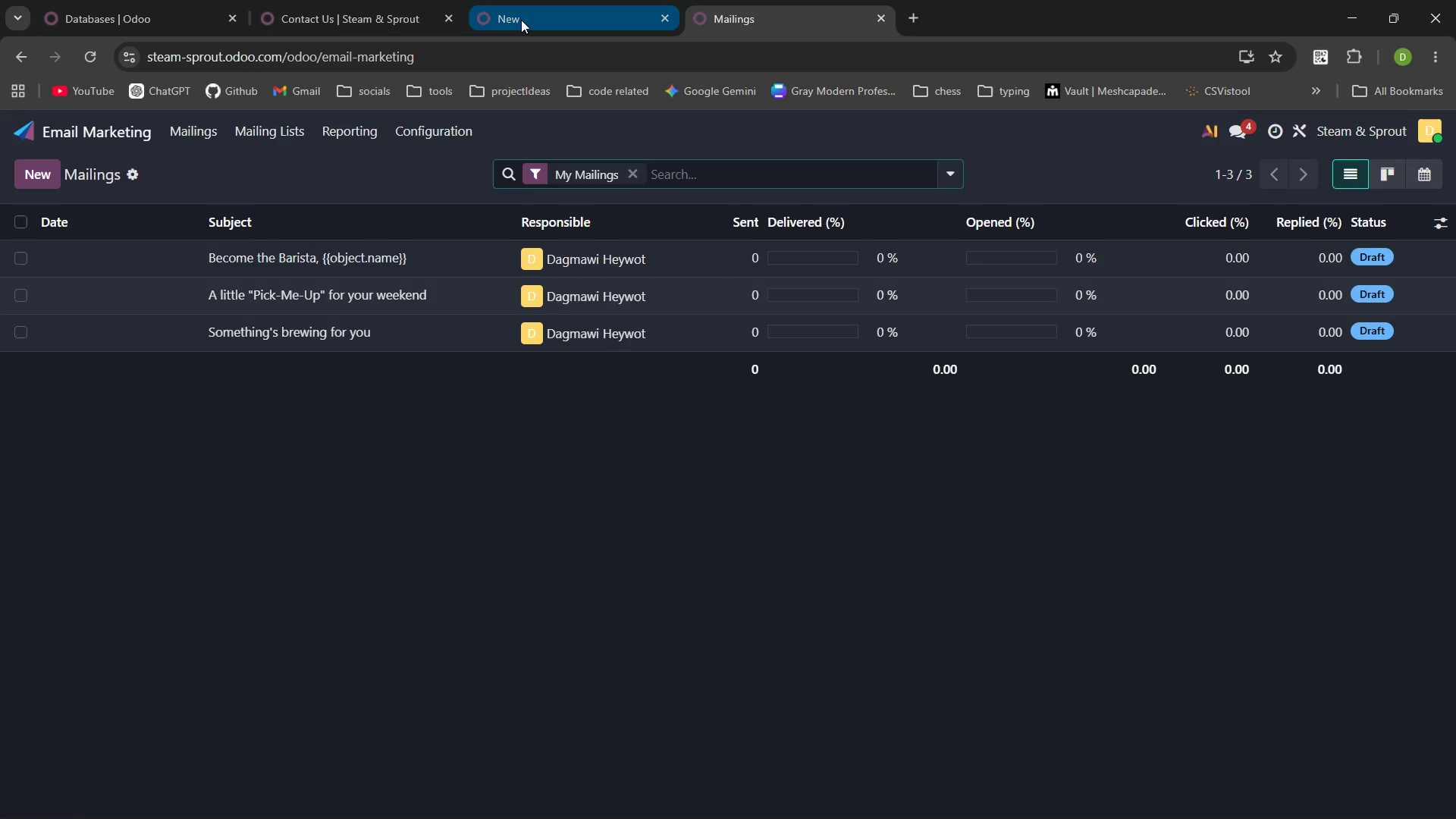 
left_click([521, 20])
 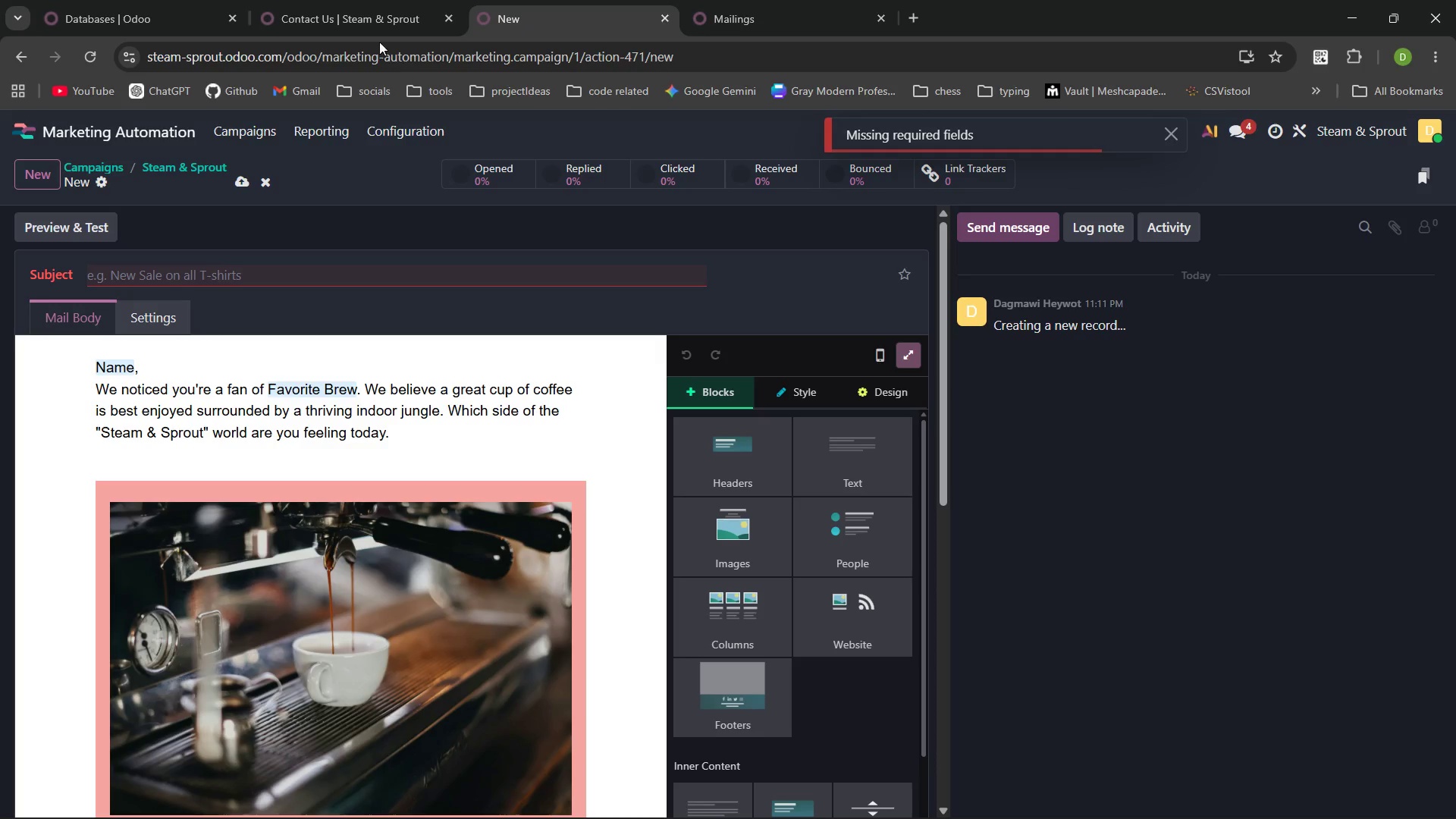 
left_click([359, 17])
 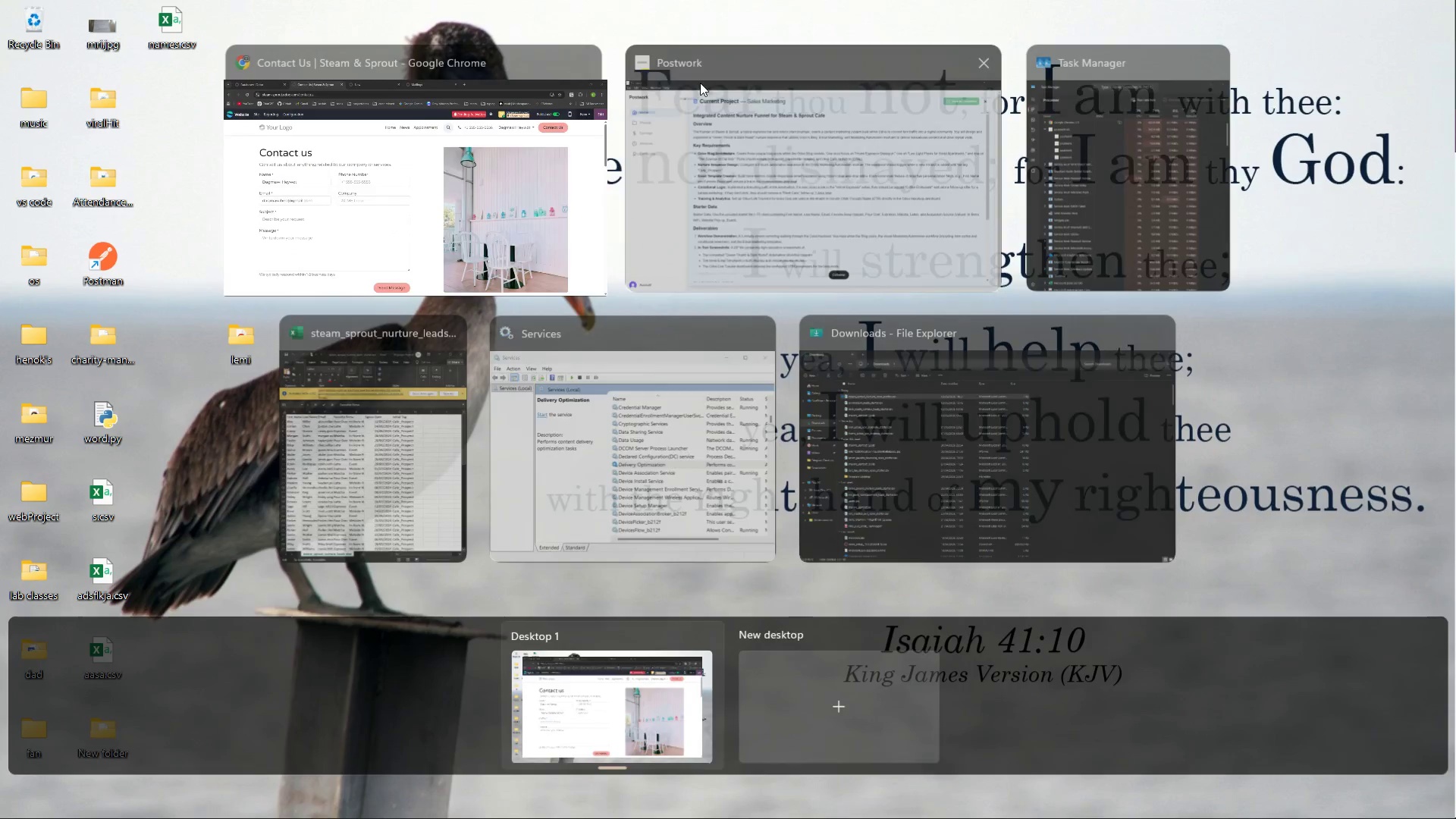 
left_click([885, 133])
 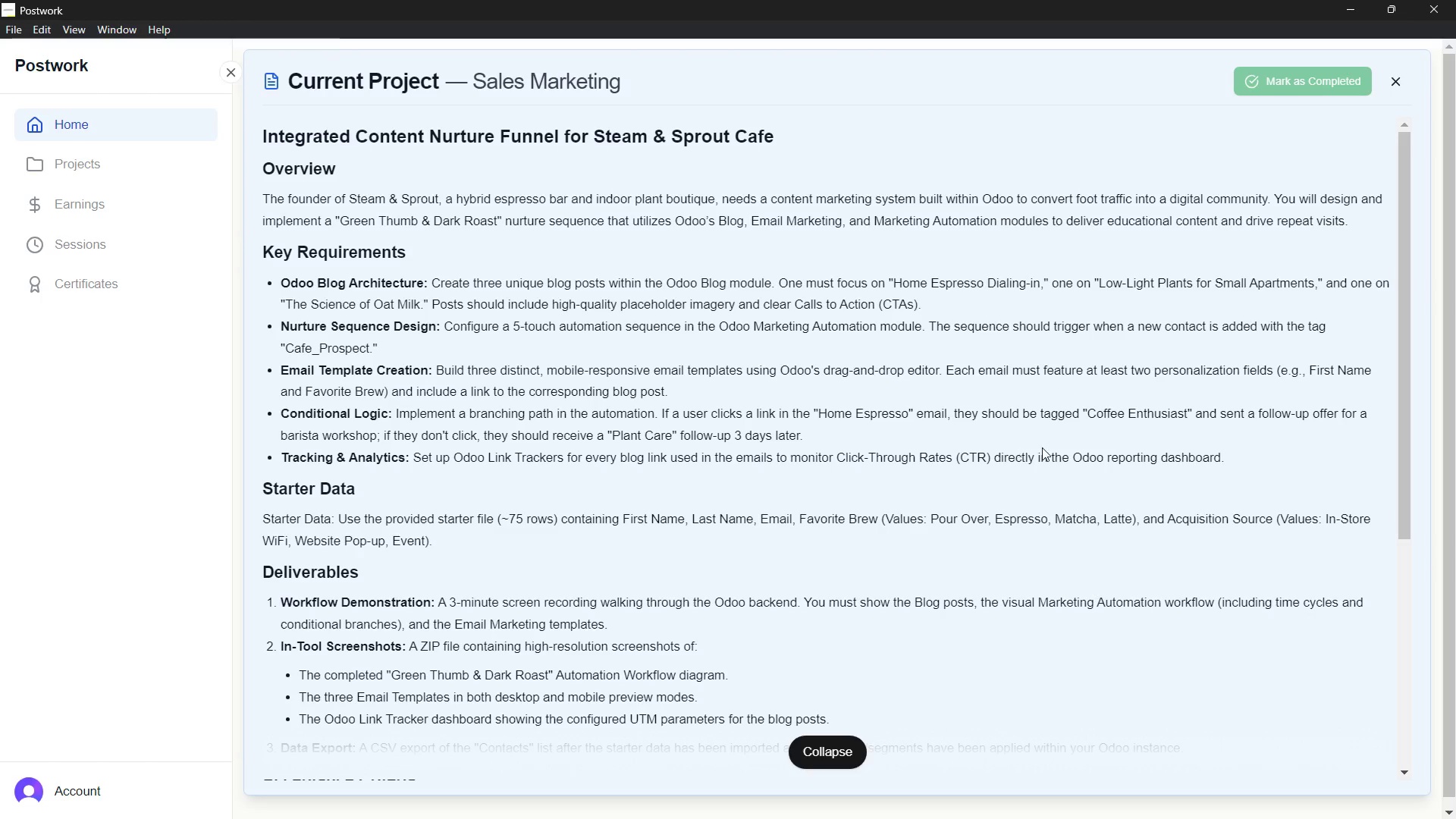 
wait(20.75)
 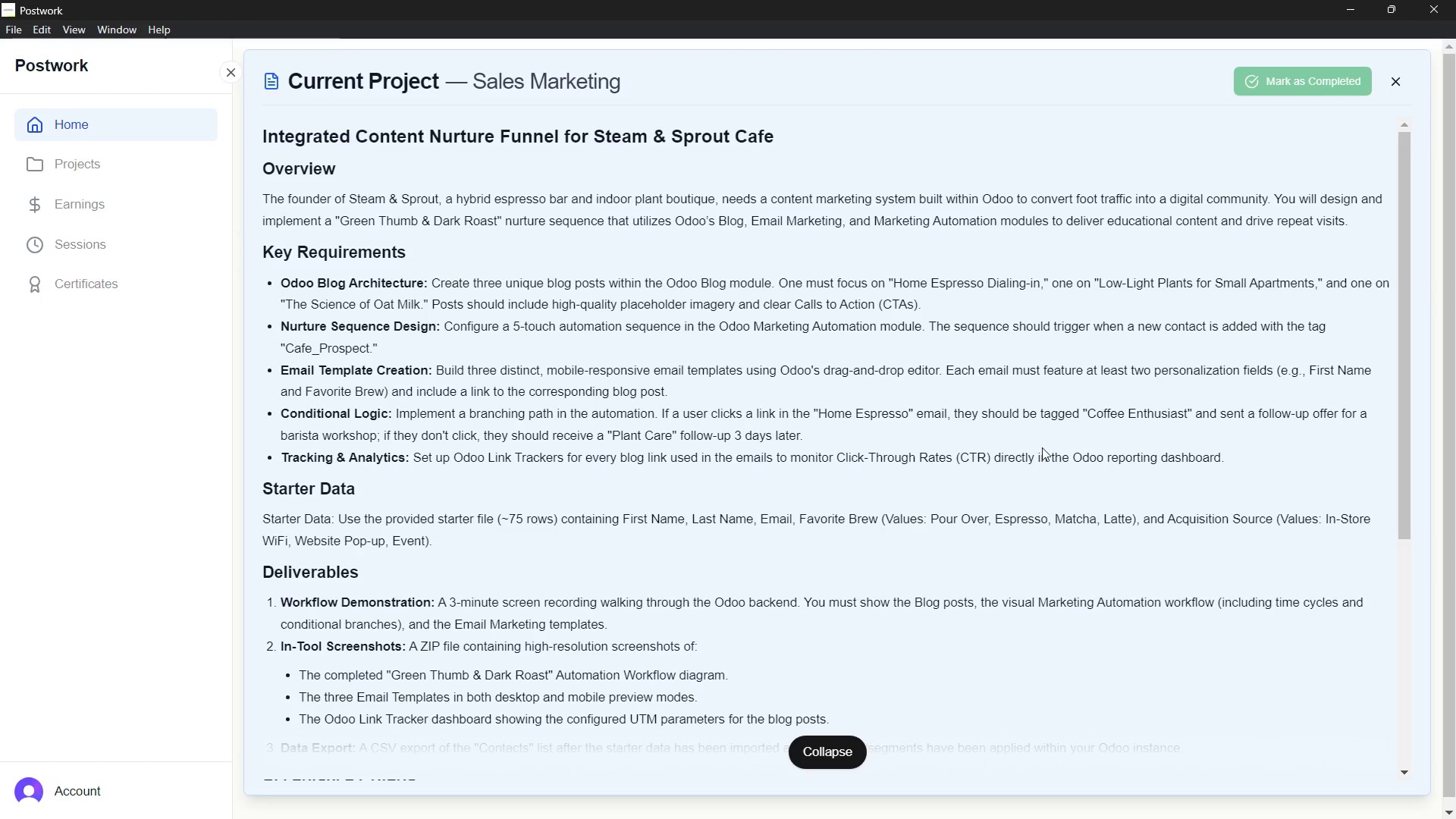 
left_click([788, 137])
 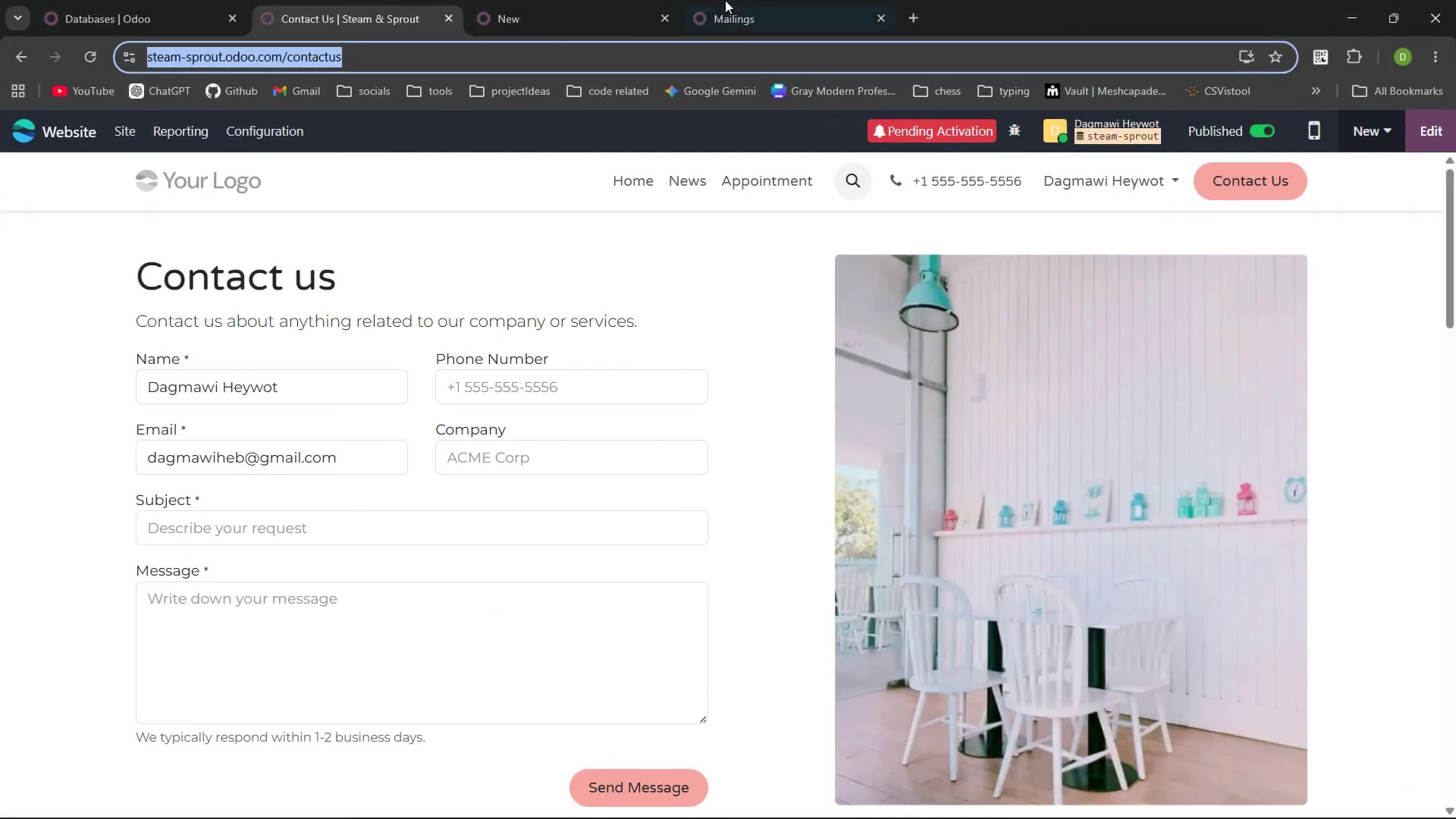 
left_click([725, 0])
 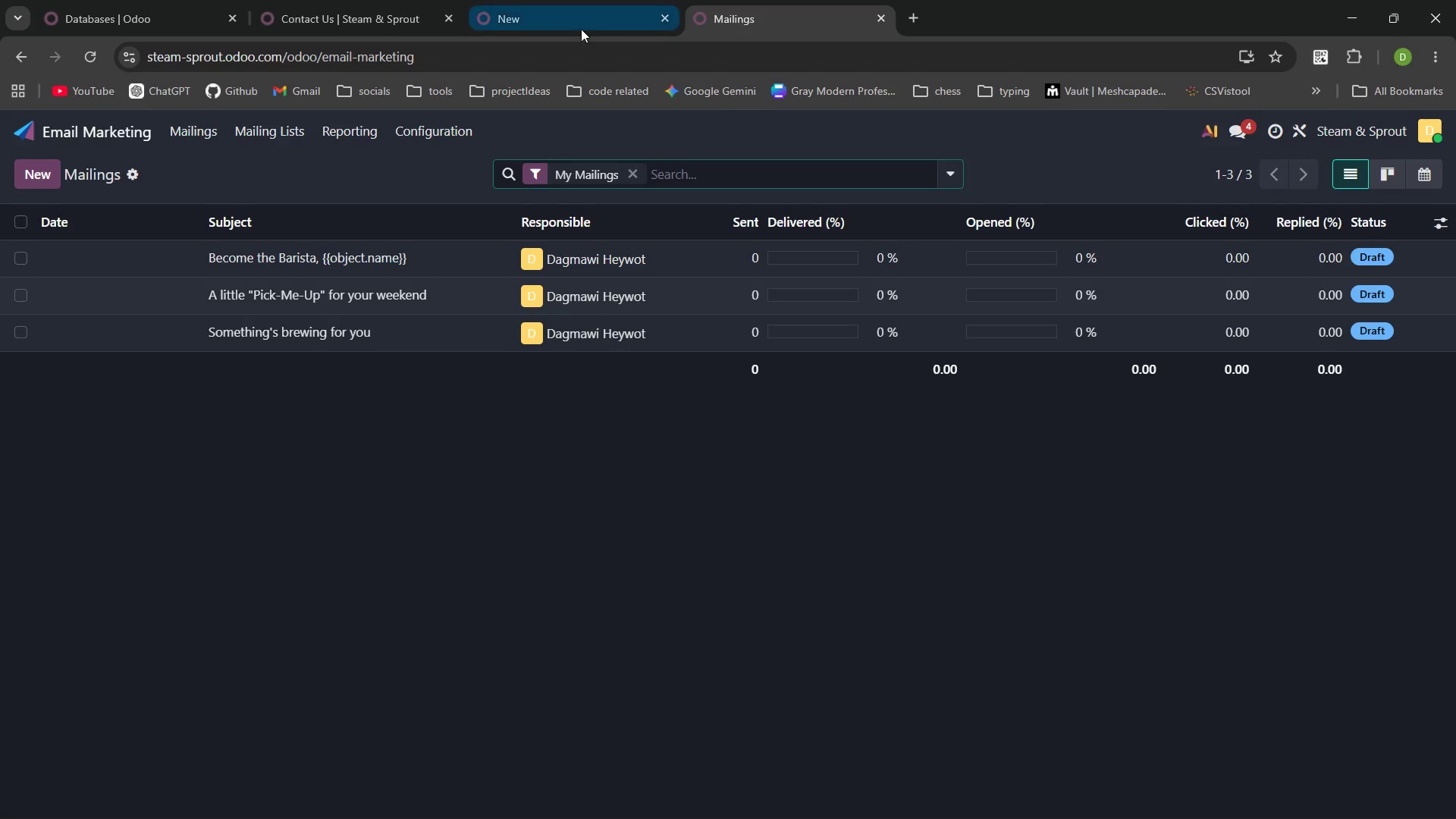 
left_click([575, 27])
 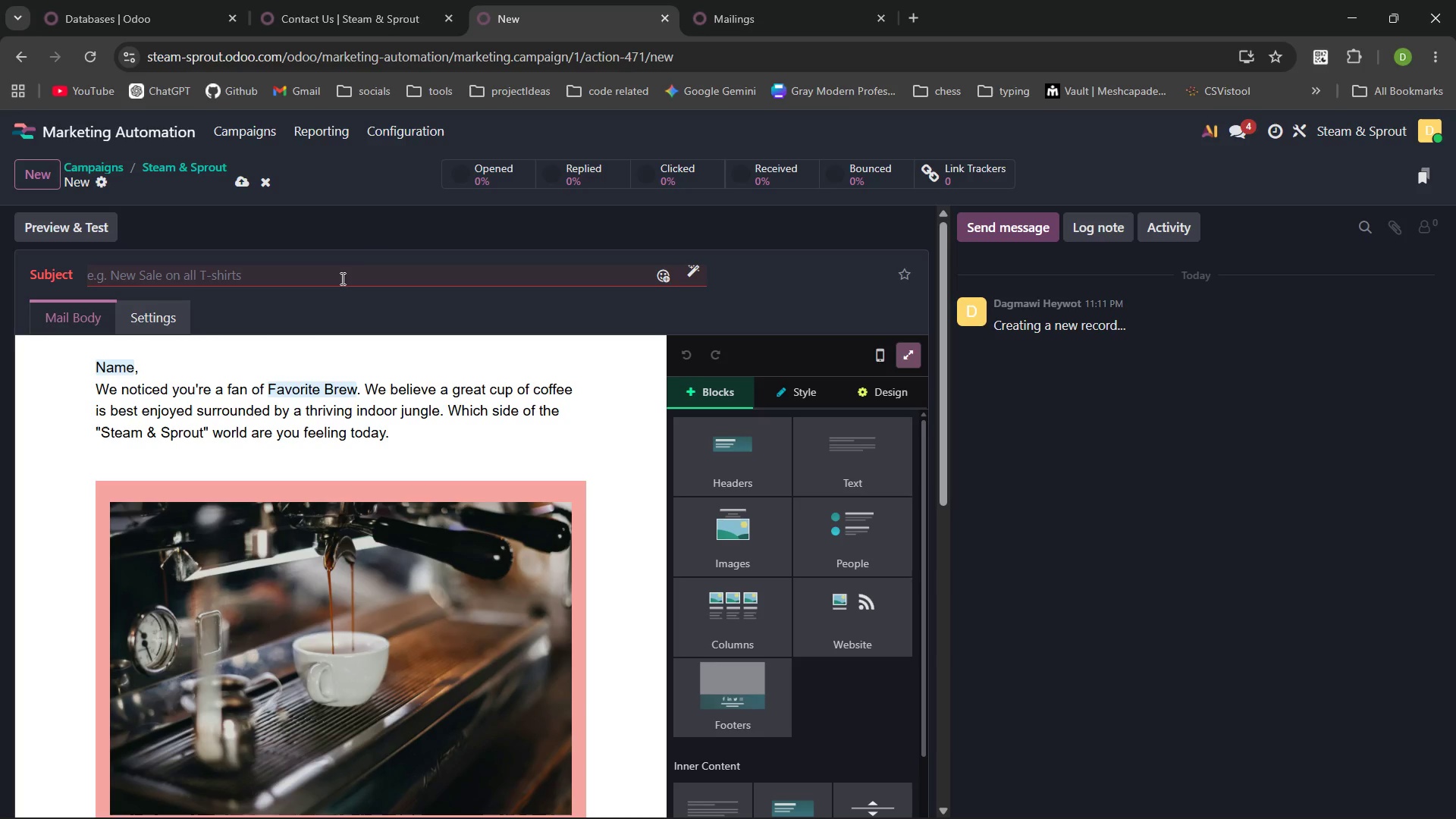 
wait(6.11)
 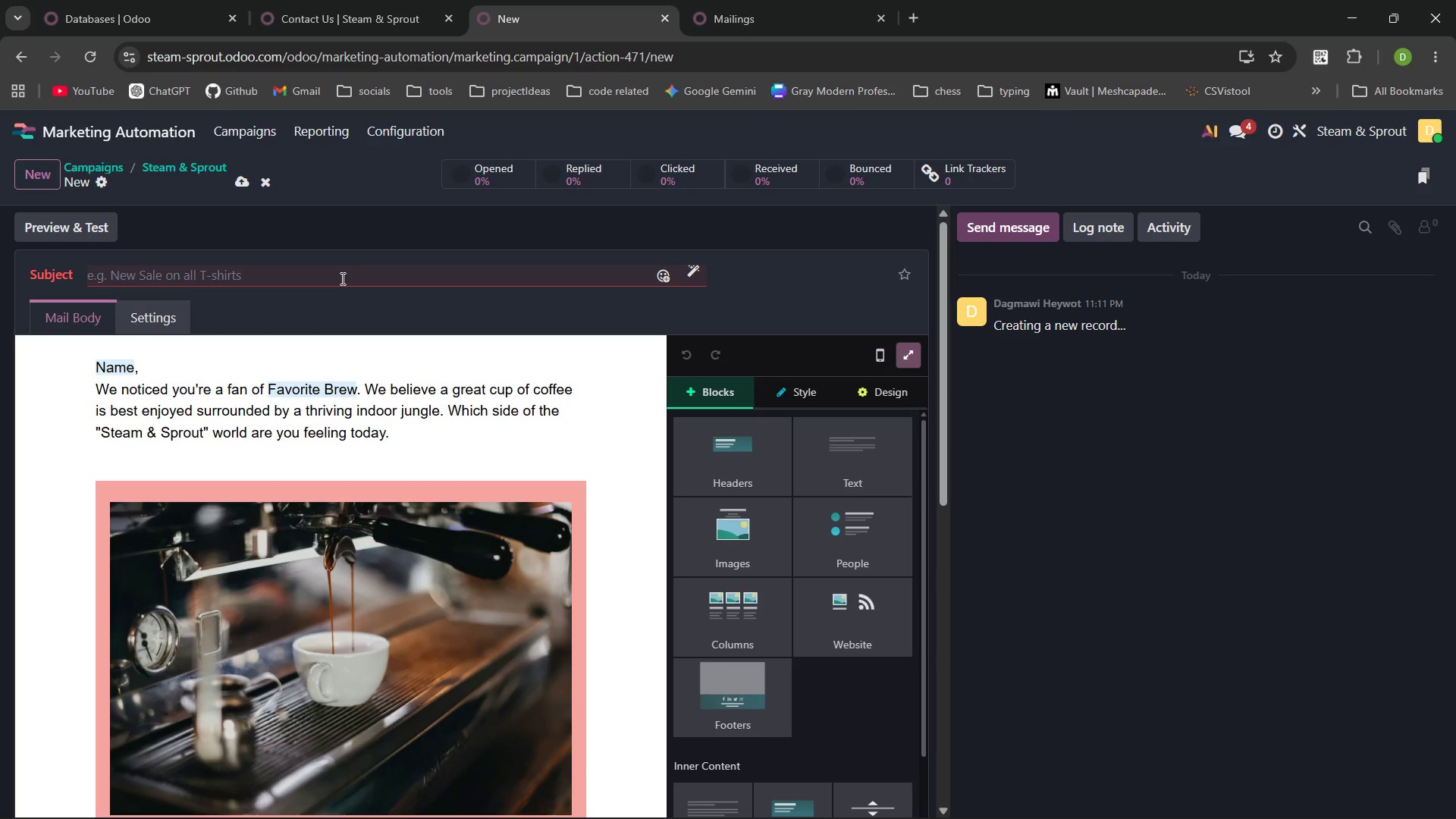 
left_click([341, 278])
 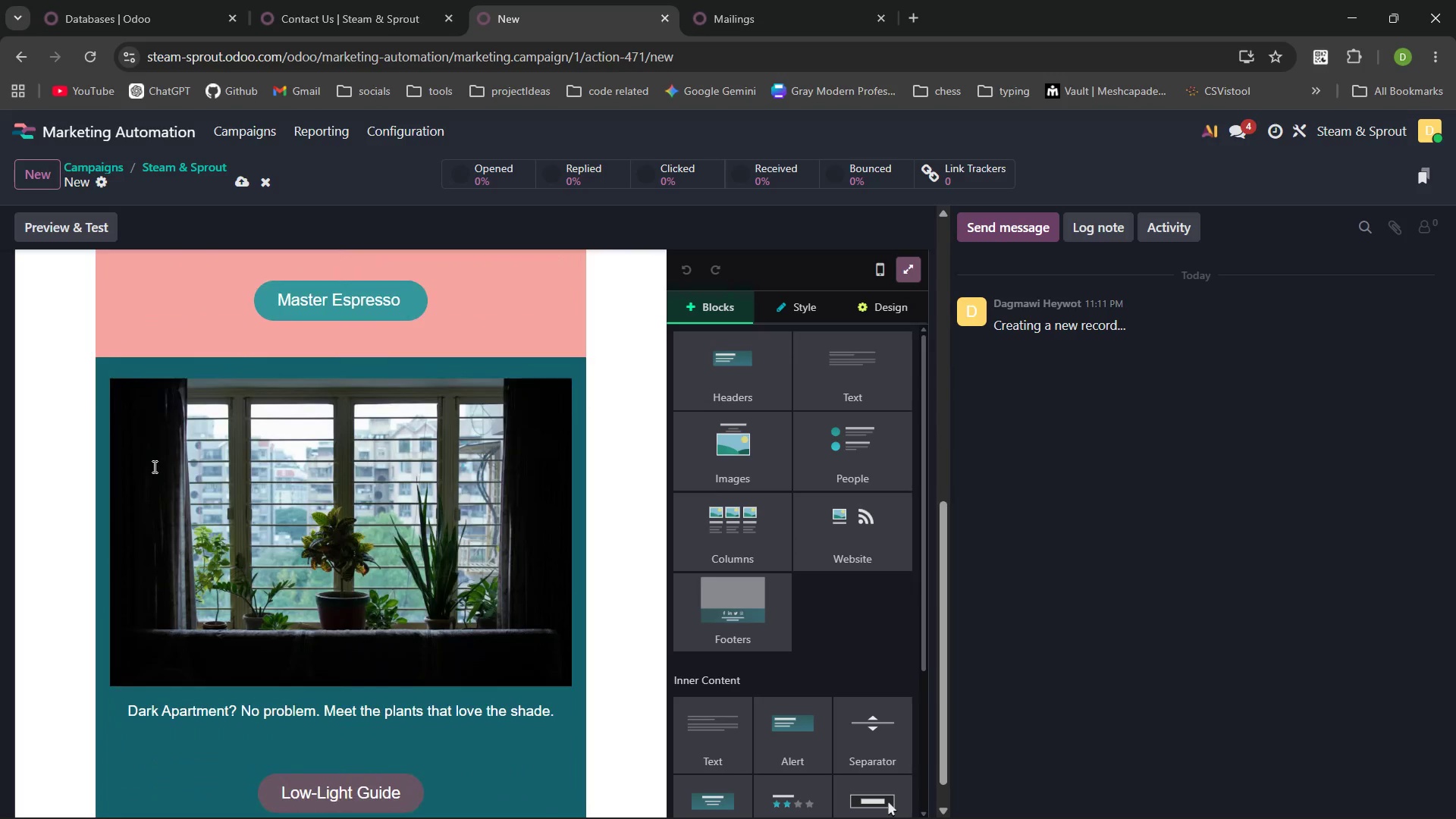 
wait(111.72)
 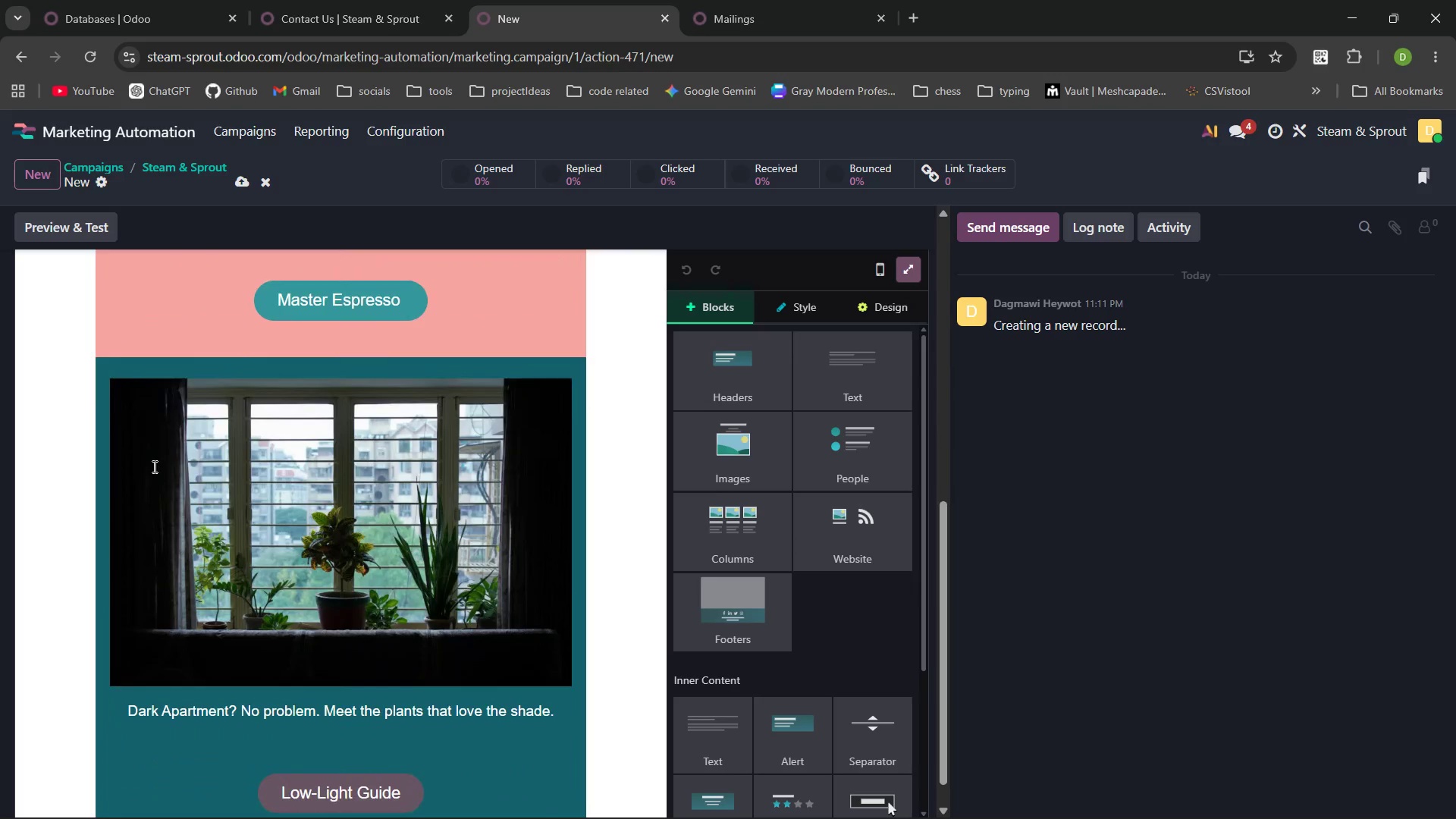 
left_click_drag(start_coordinate=[565, 463], to_coordinate=[269, 465])
 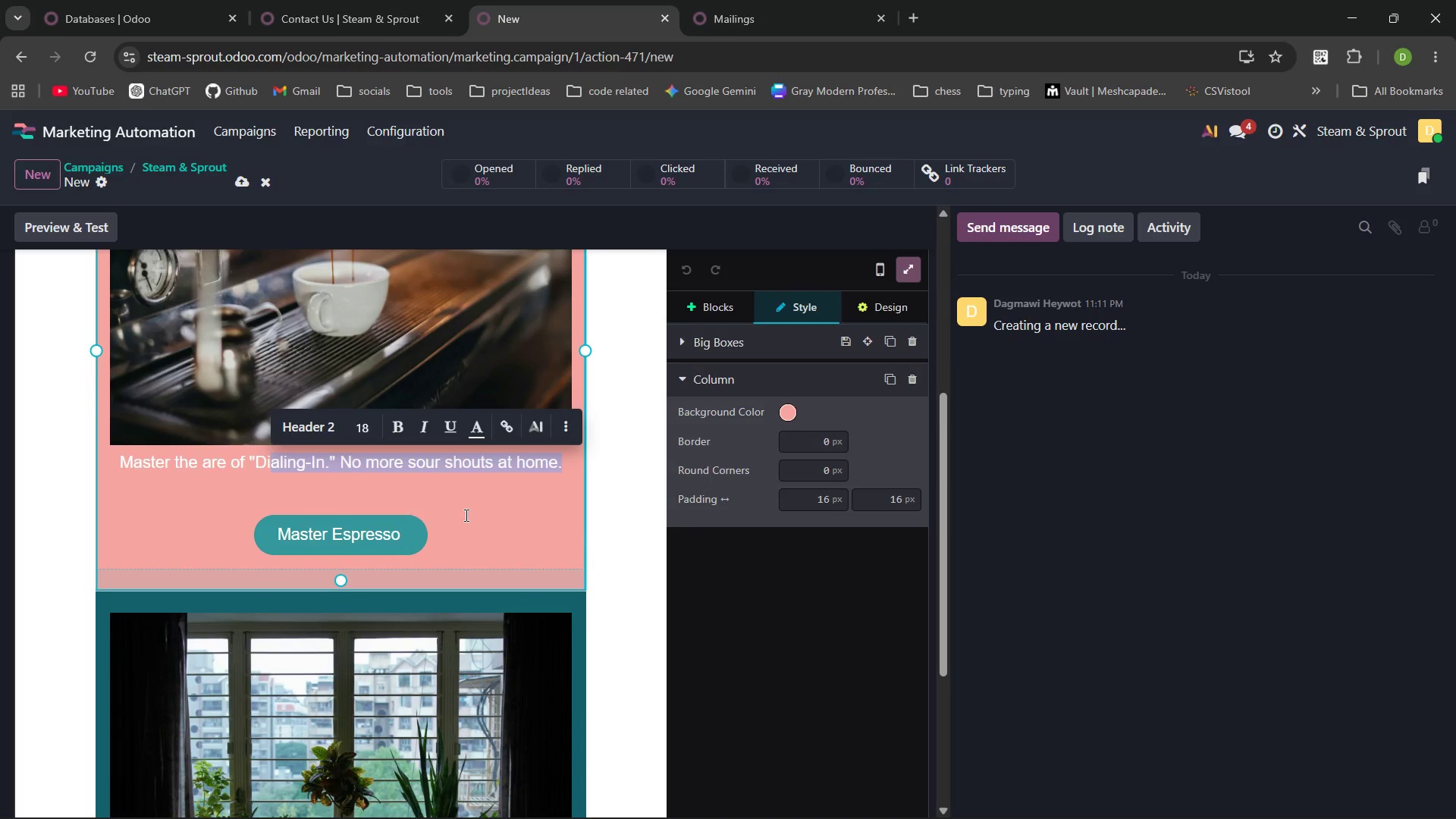 
left_click([566, 457])
 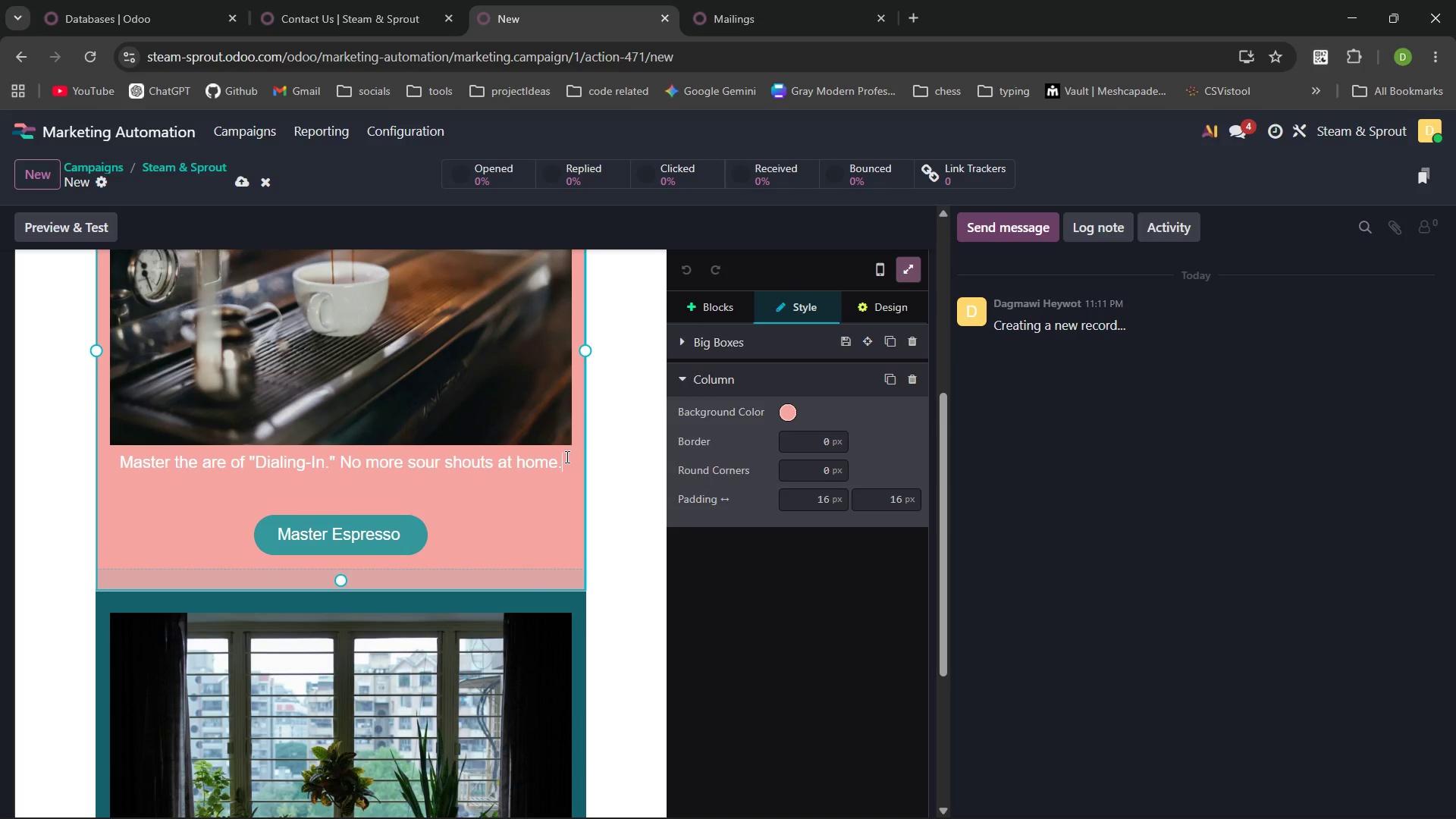 
left_click_drag(start_coordinate=[566, 457], to_coordinate=[108, 451])
 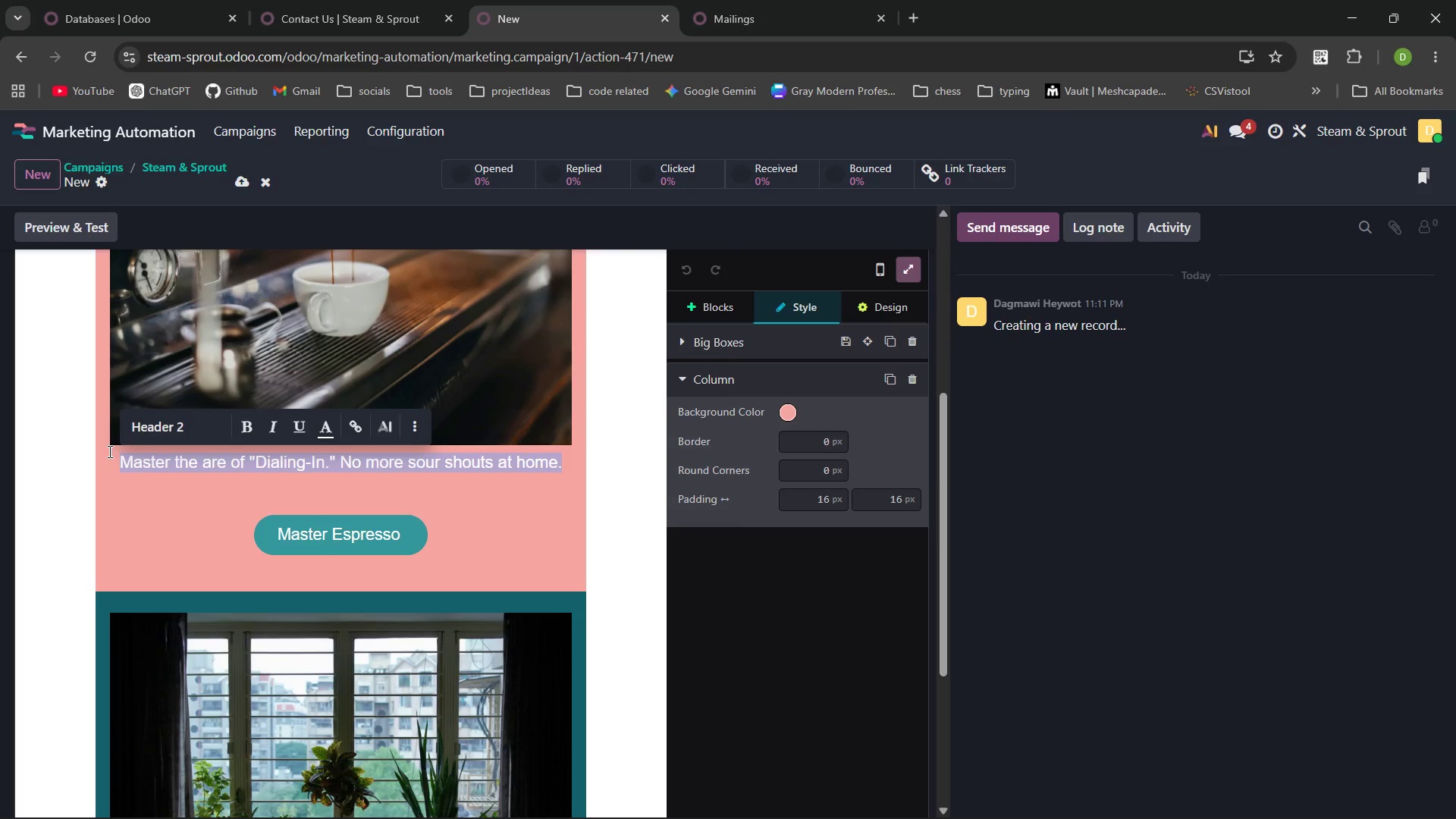 
hold_key(key=ControlLeft, duration=1.14)
 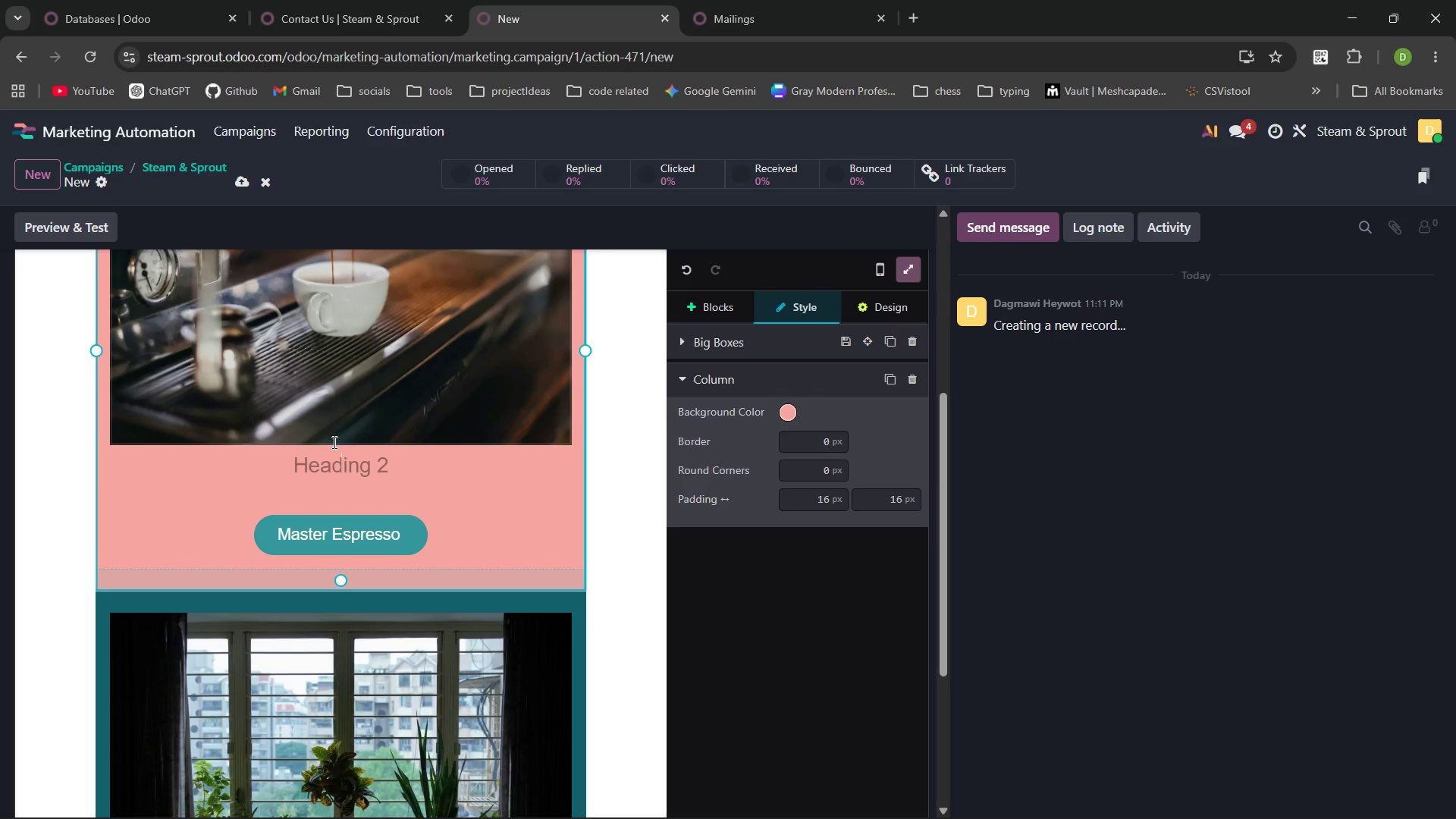 
wait(39.0)
 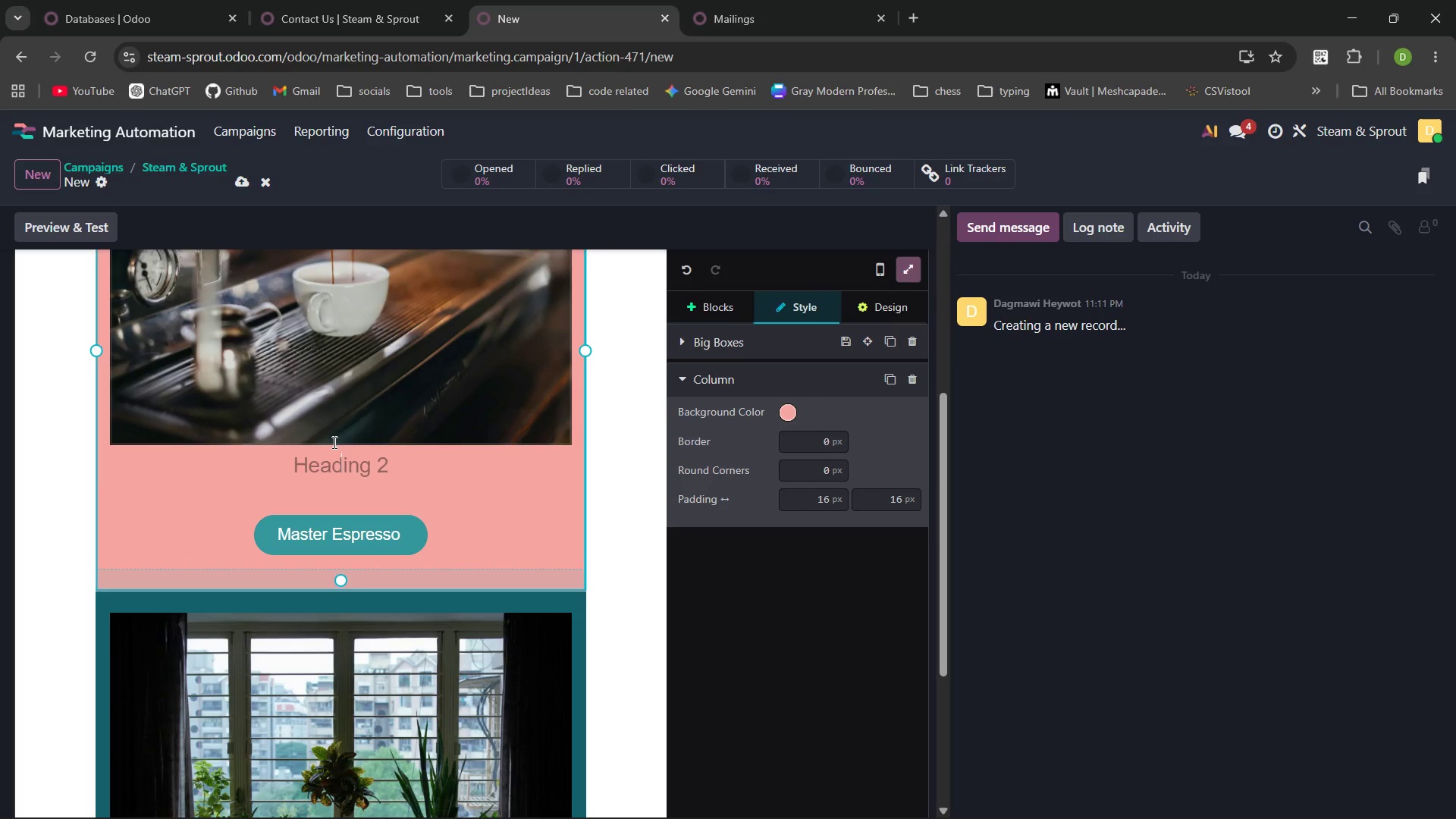 
left_click([766, 0])
 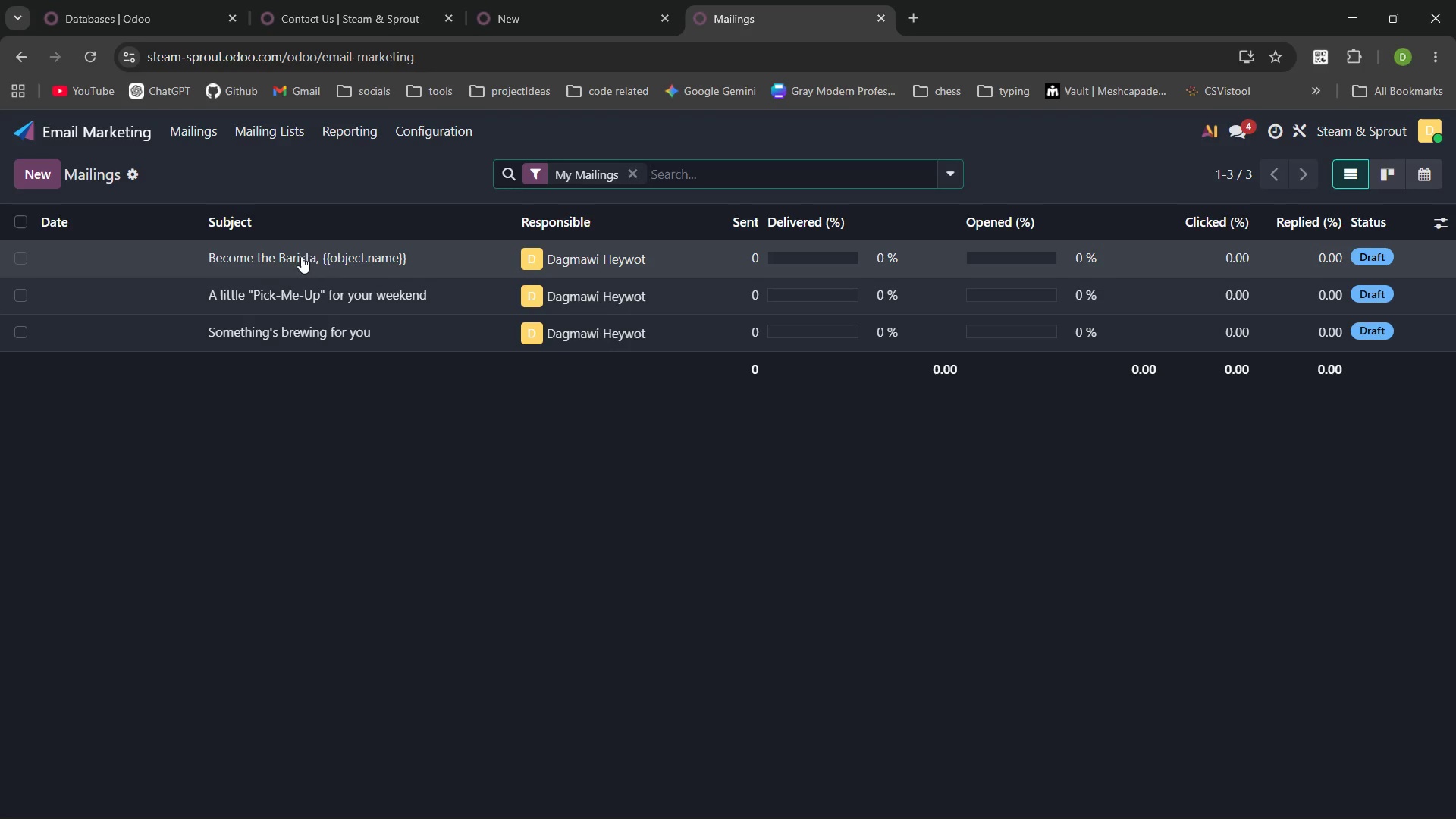 
left_click([303, 254])
 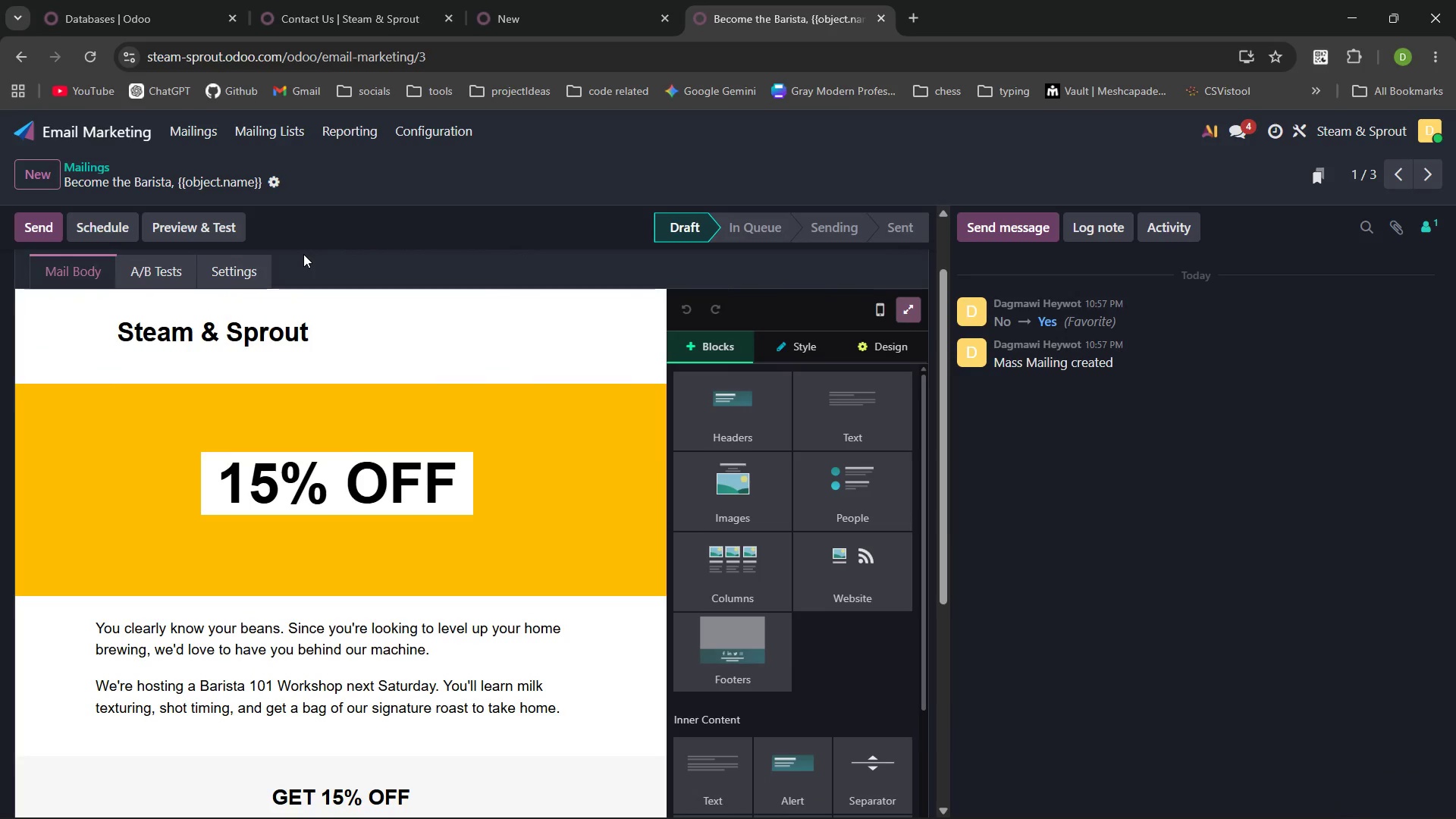 
left_click([532, 0])
 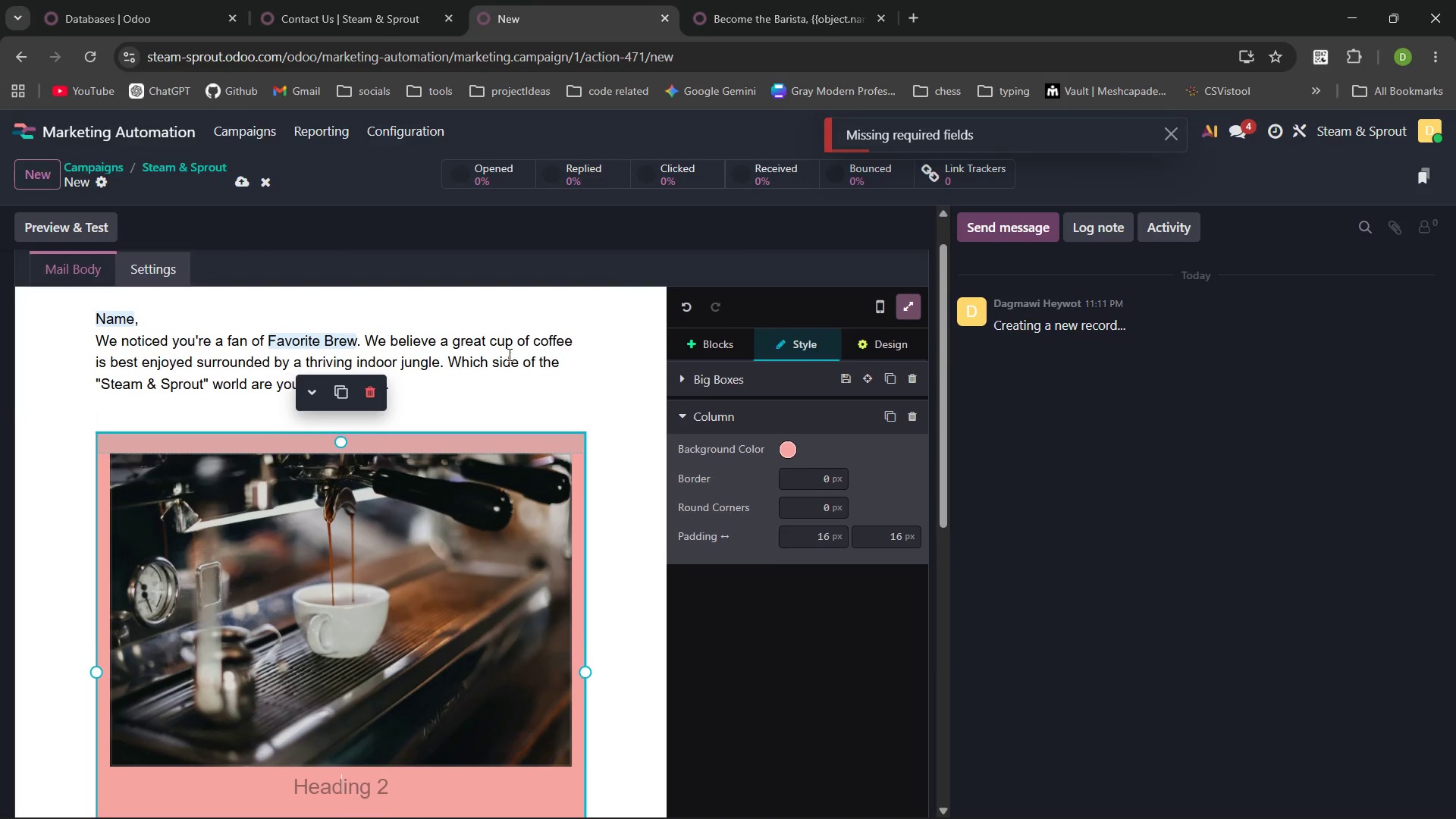 
left_click([375, 388])
 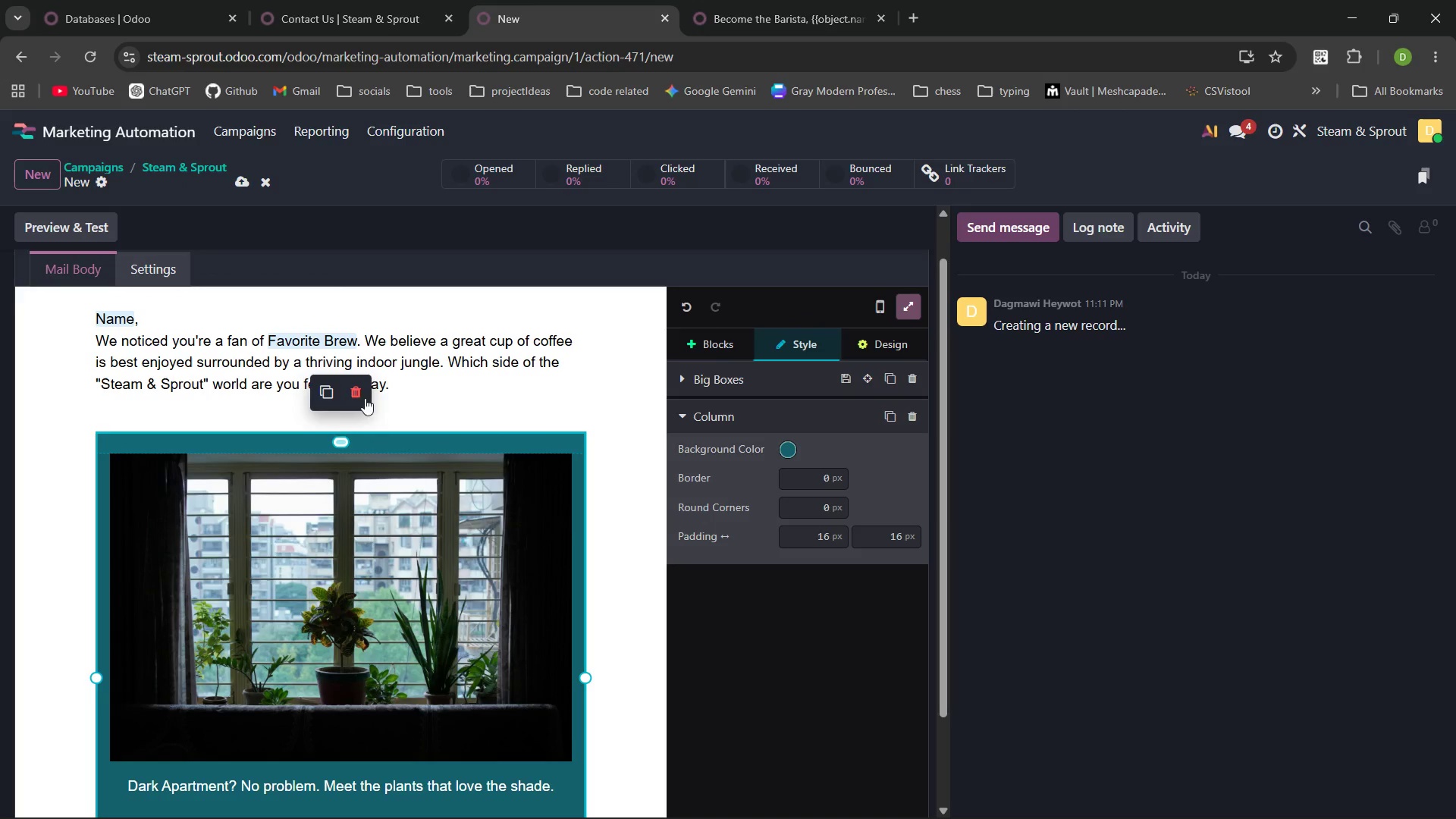 
left_click([357, 388])
 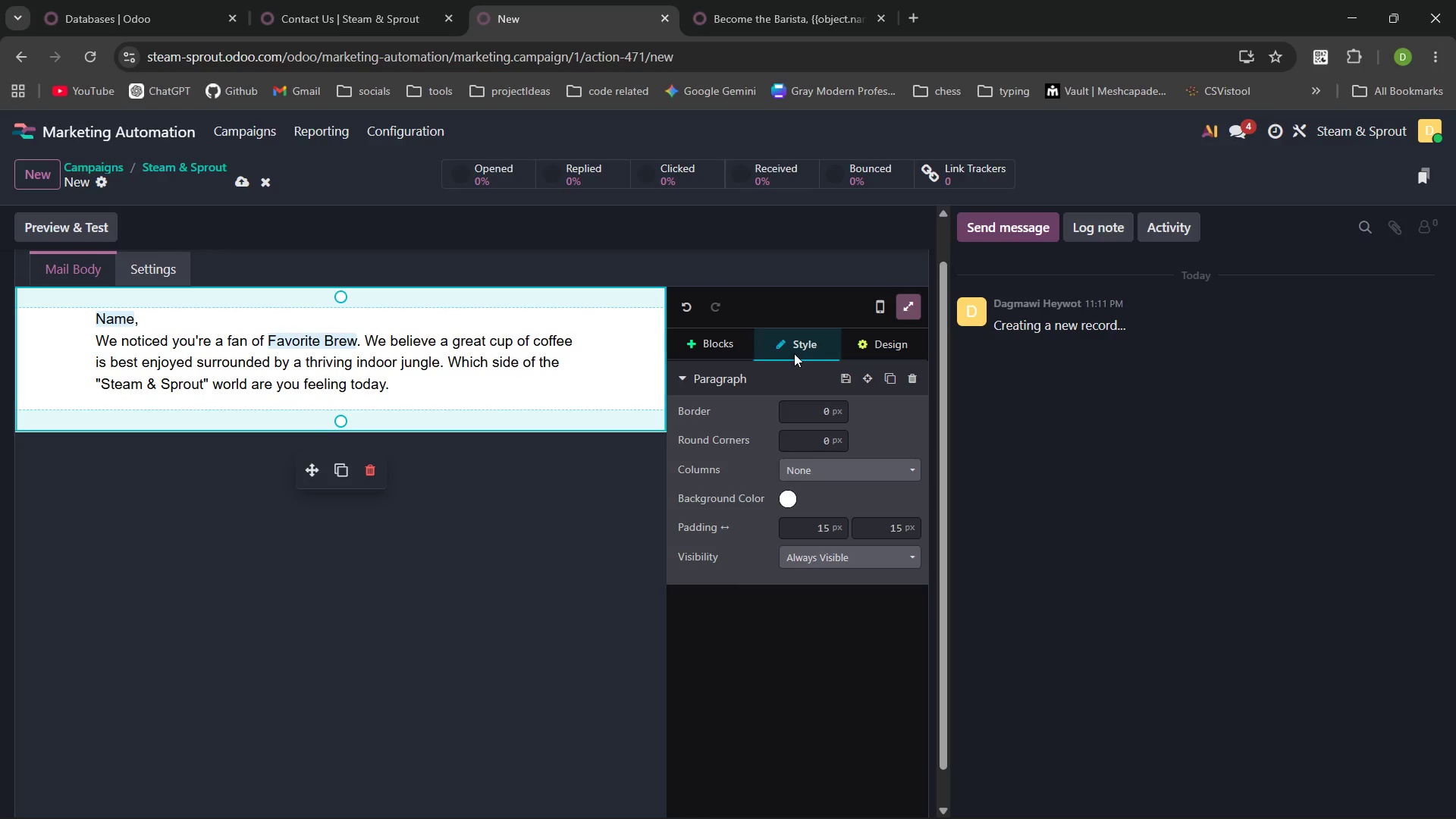 
left_click([728, 349])
 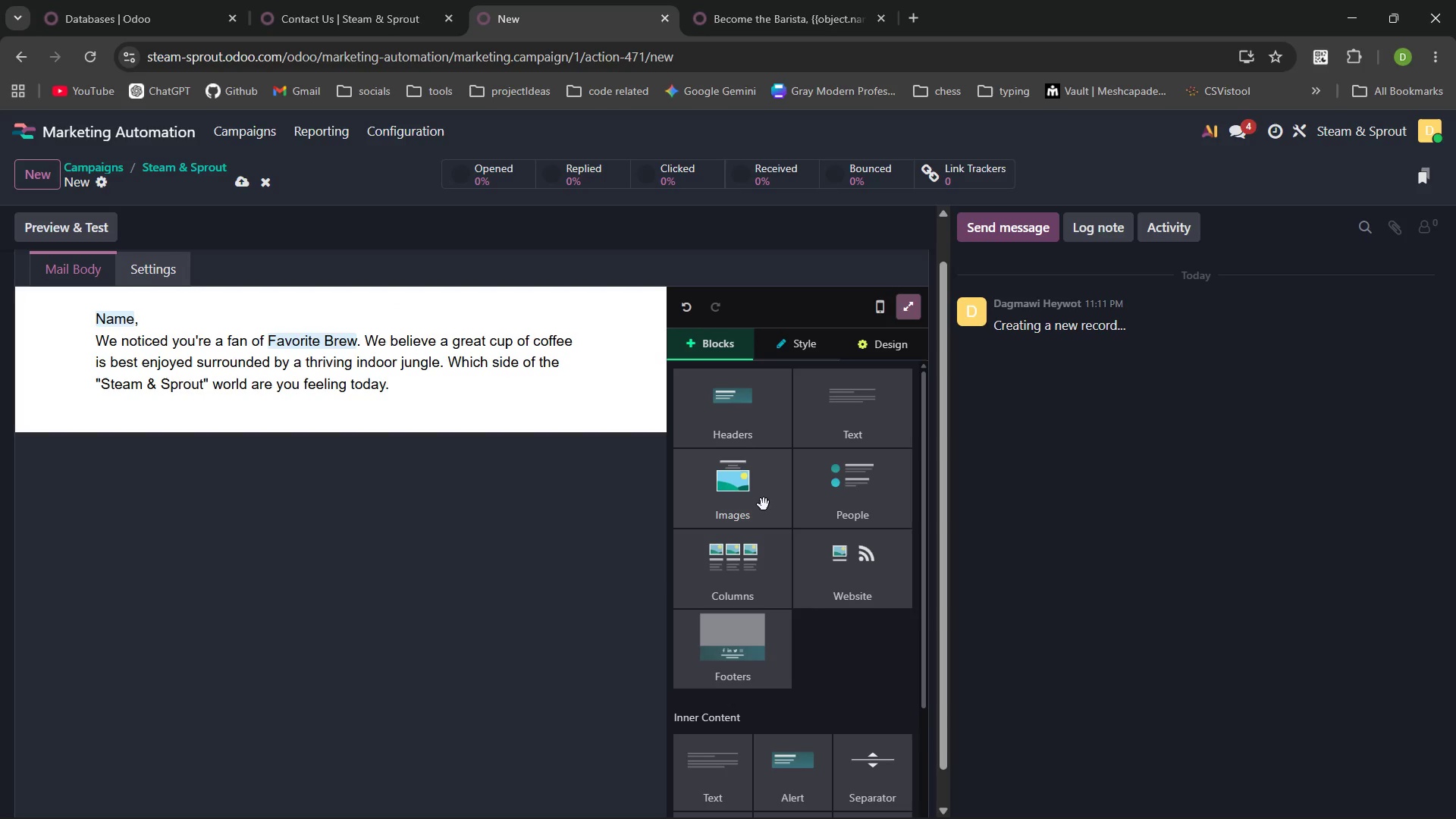 
left_click([764, 504])
 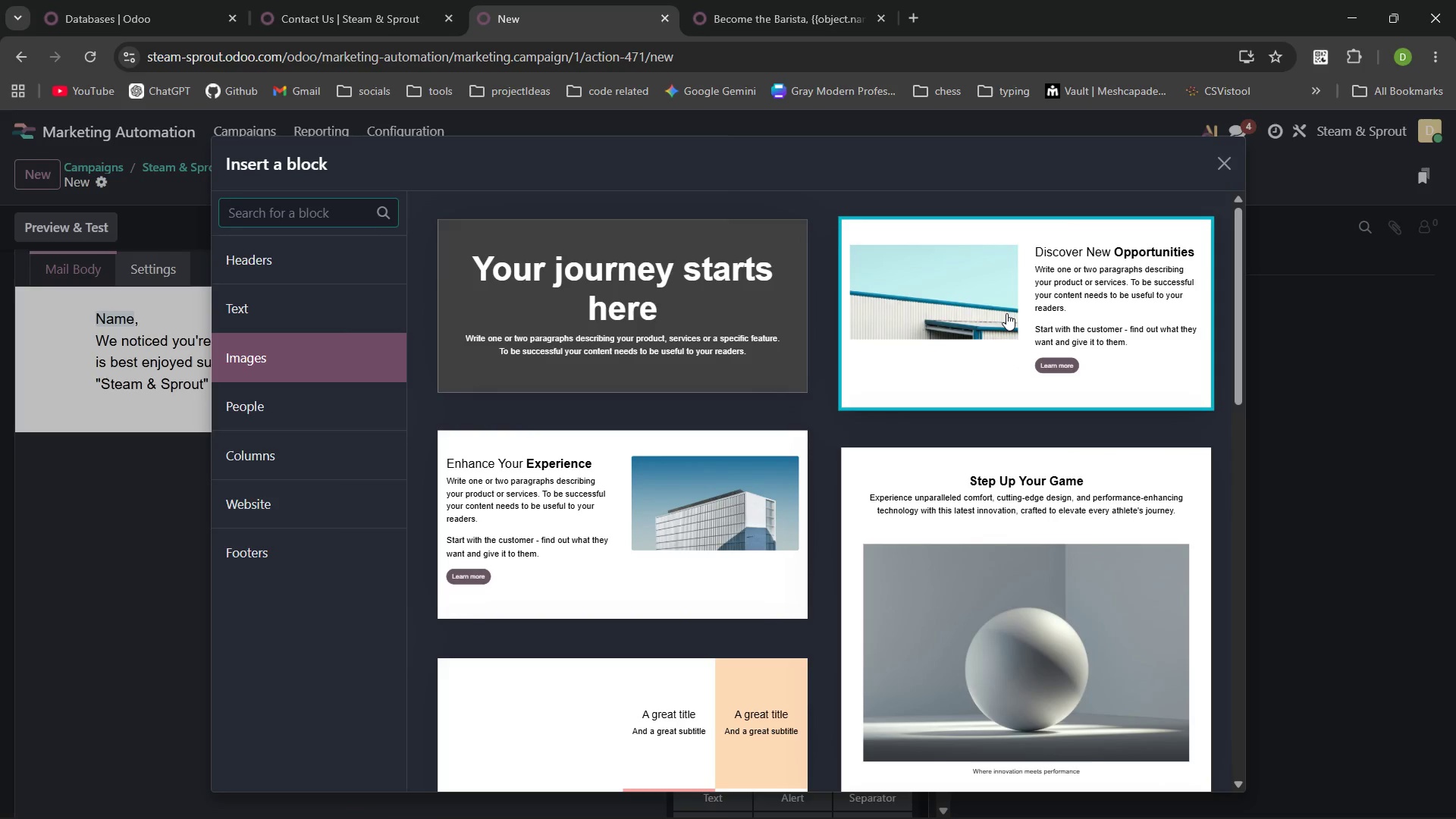 
wait(5.44)
 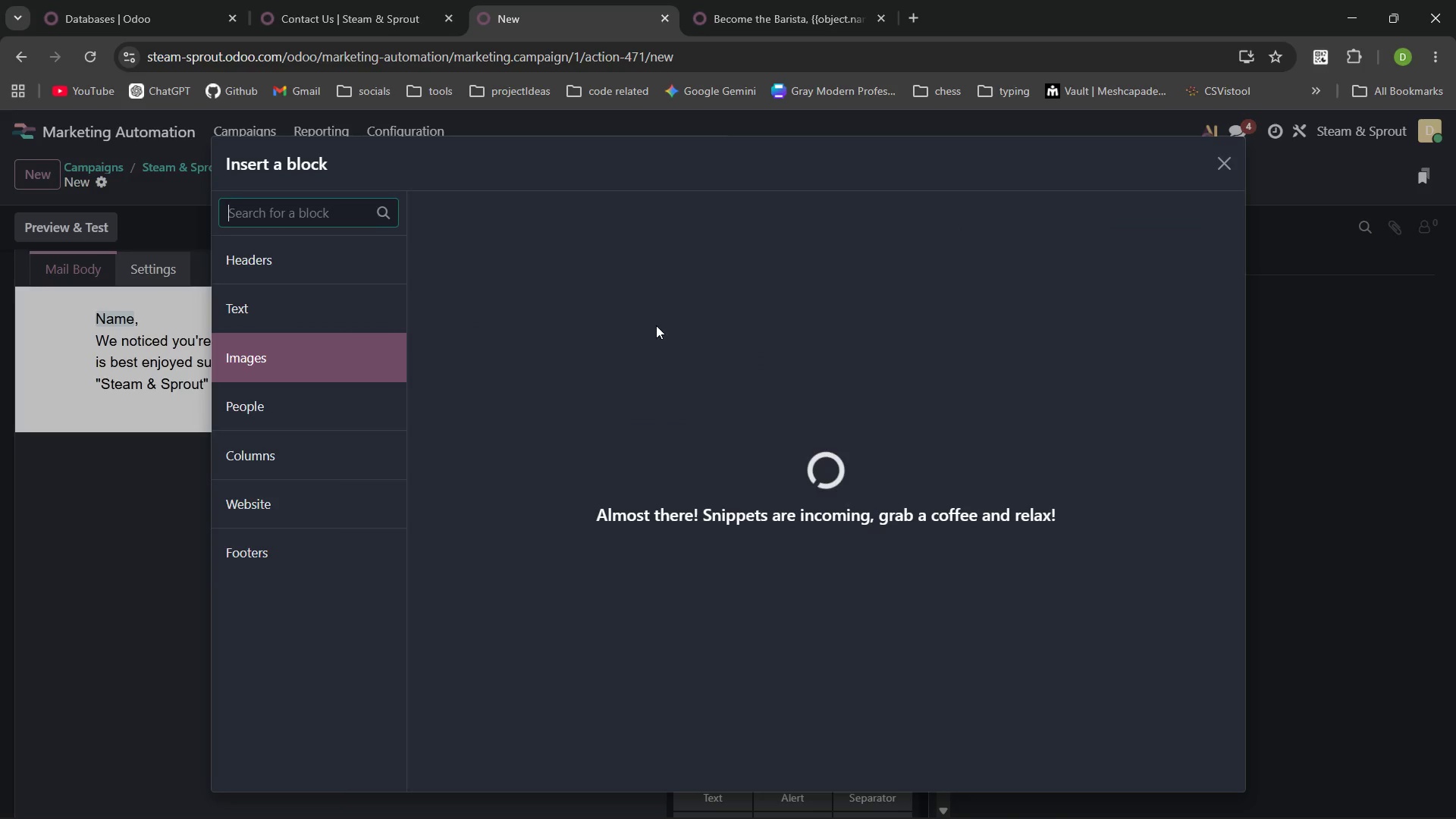 
left_click([1006, 313])
 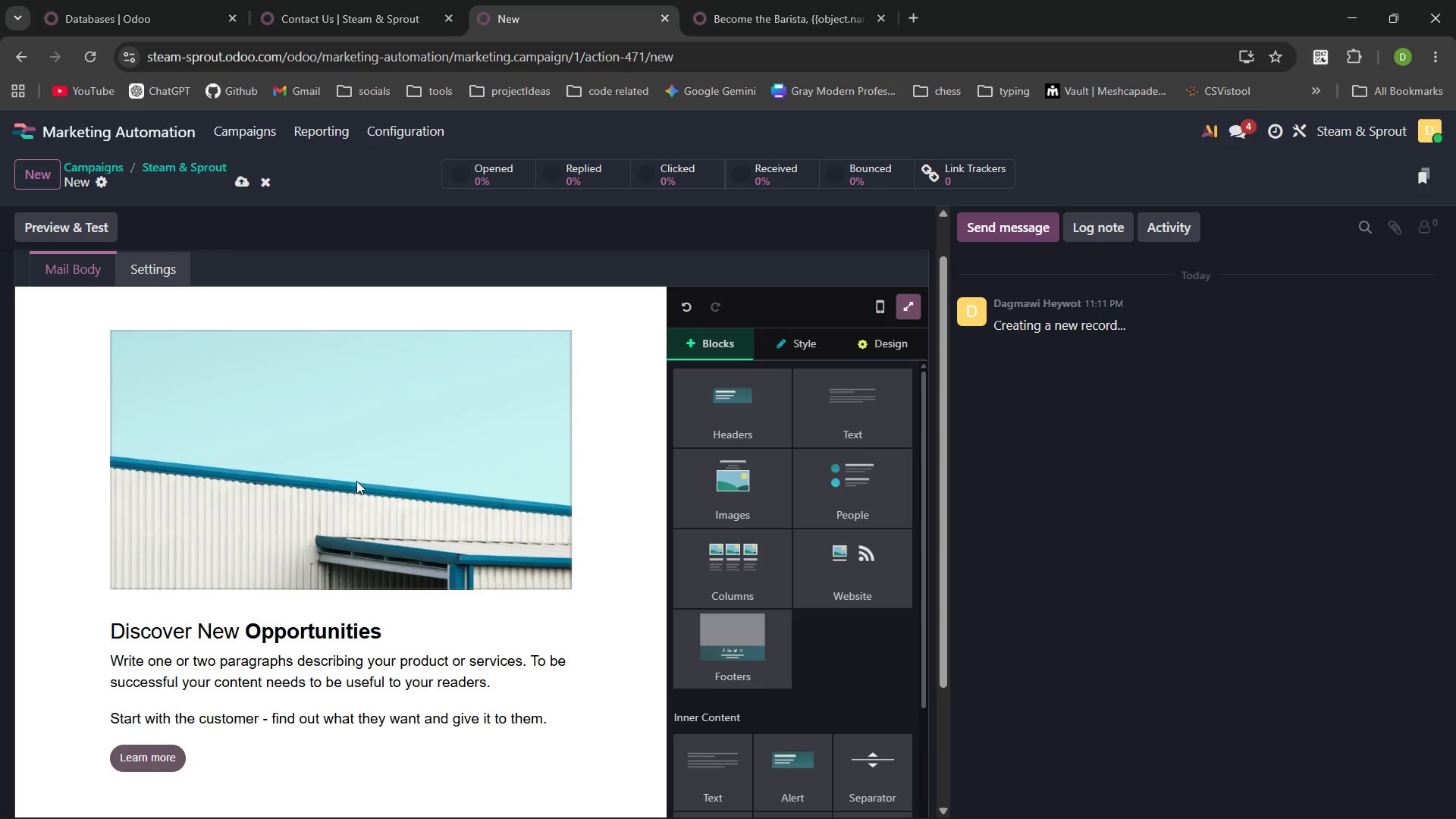 
left_click([356, 481])
 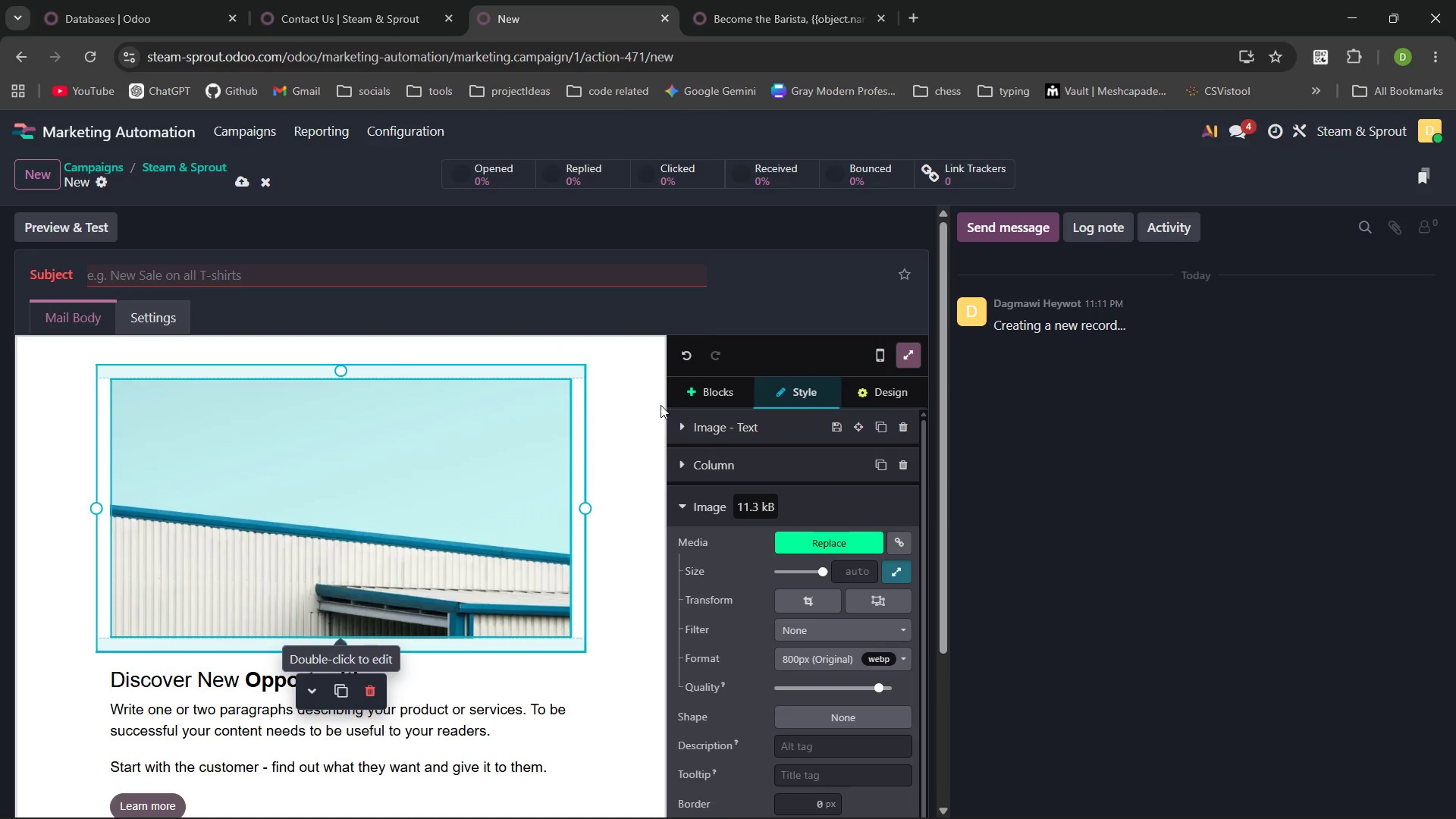 
left_click([595, 424])
 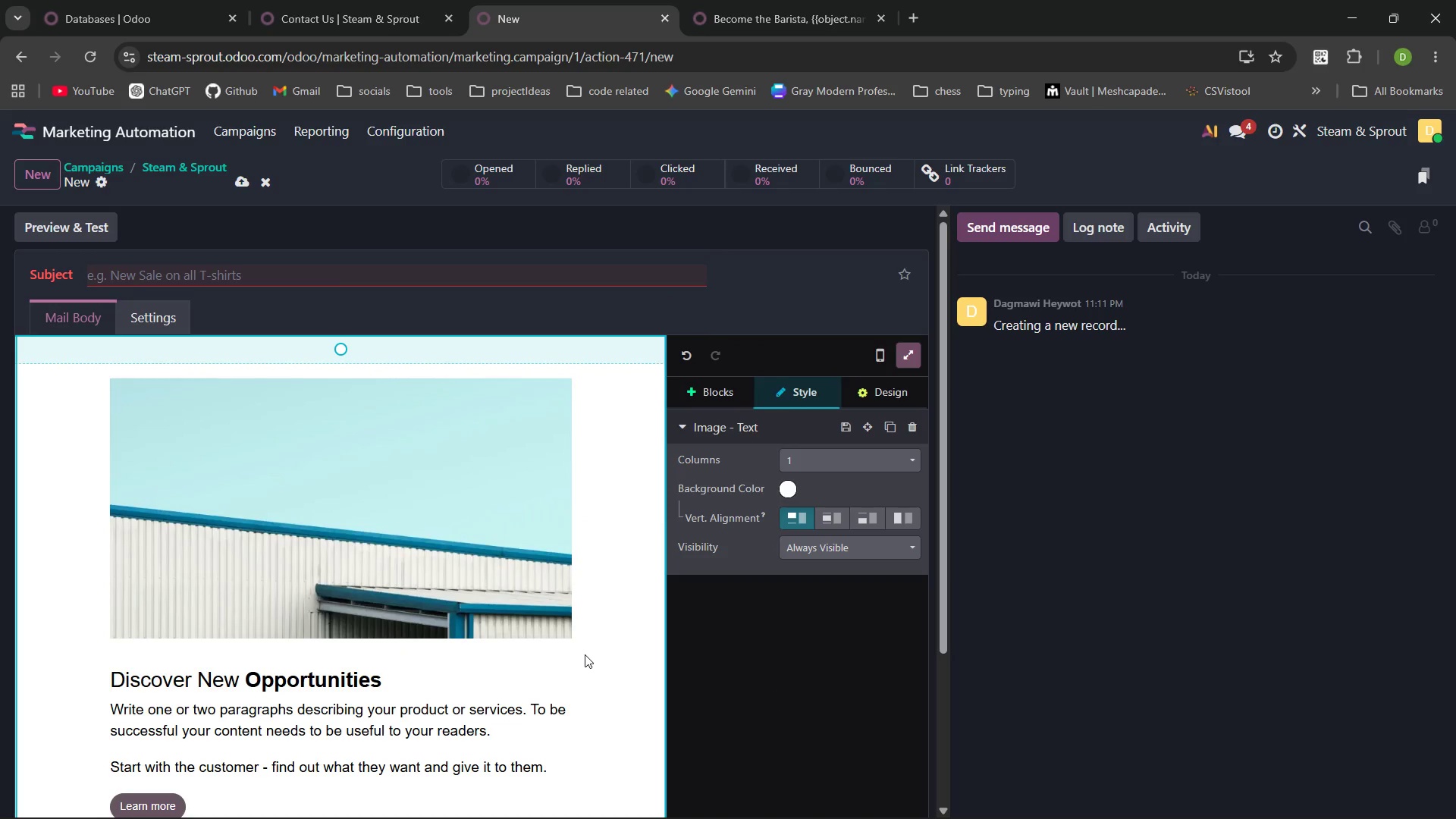 
double_click([585, 651])
 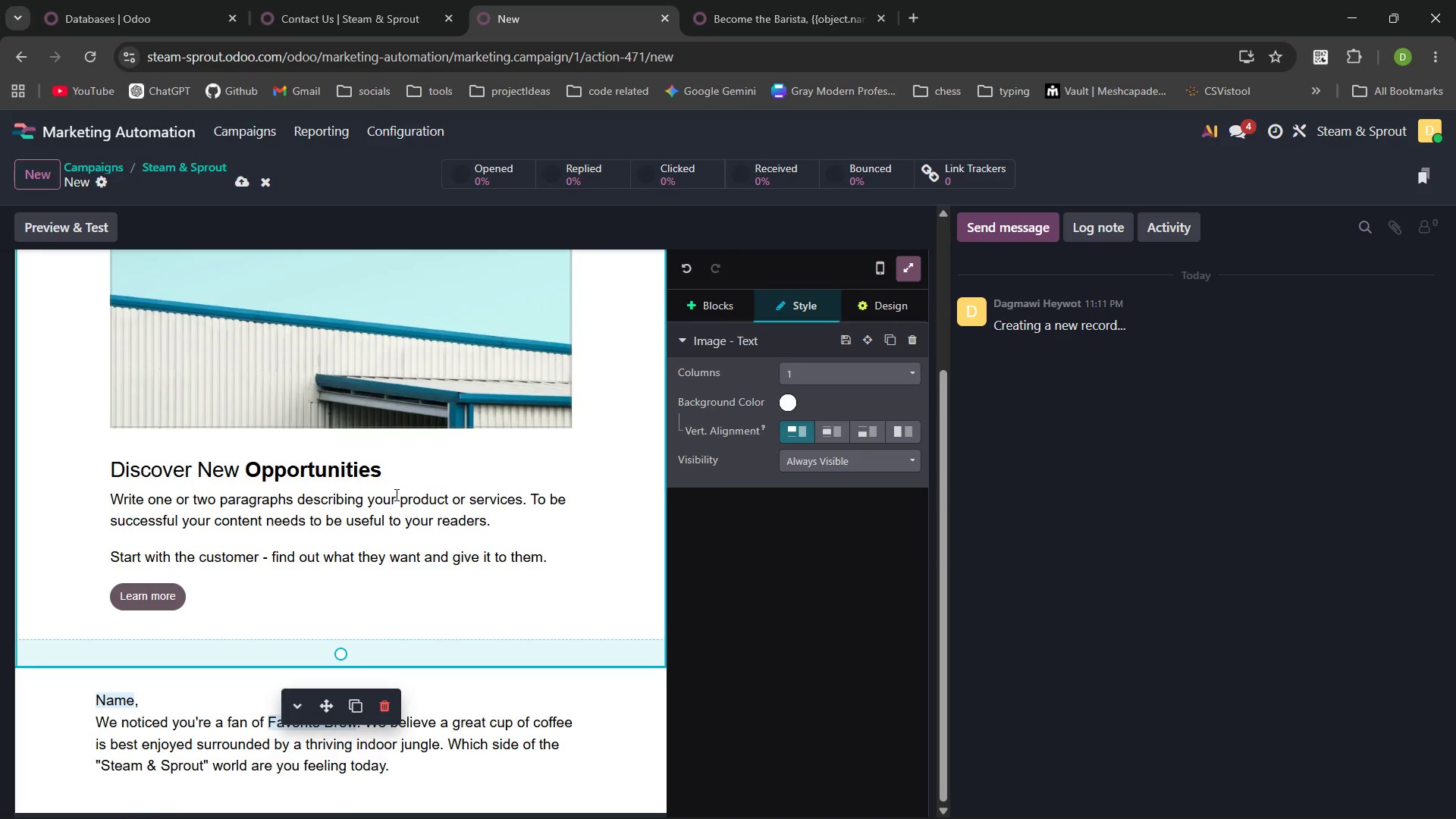 
left_click([300, 704])
 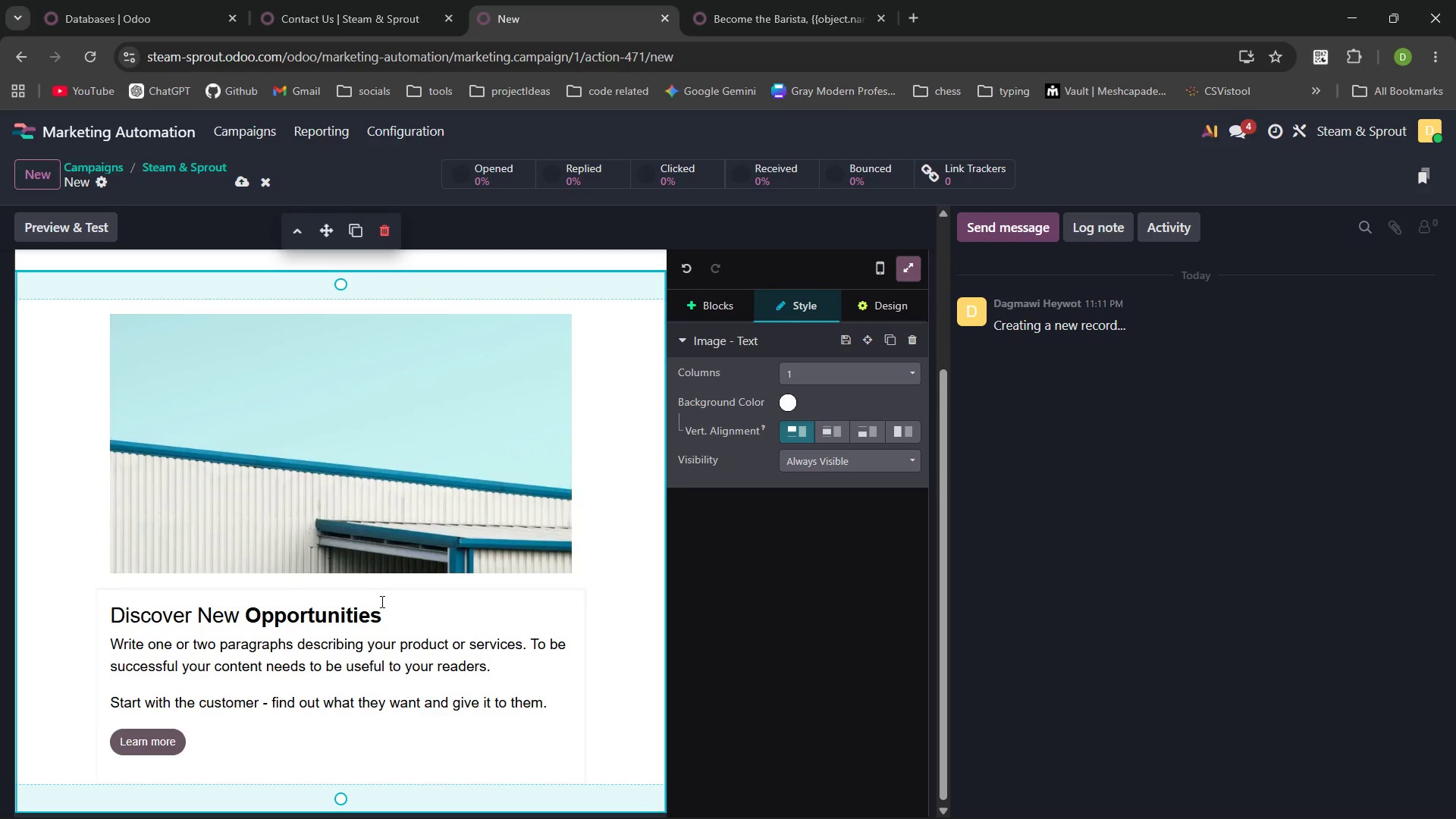 
left_click_drag(start_coordinate=[391, 620], to_coordinate=[111, 610])
 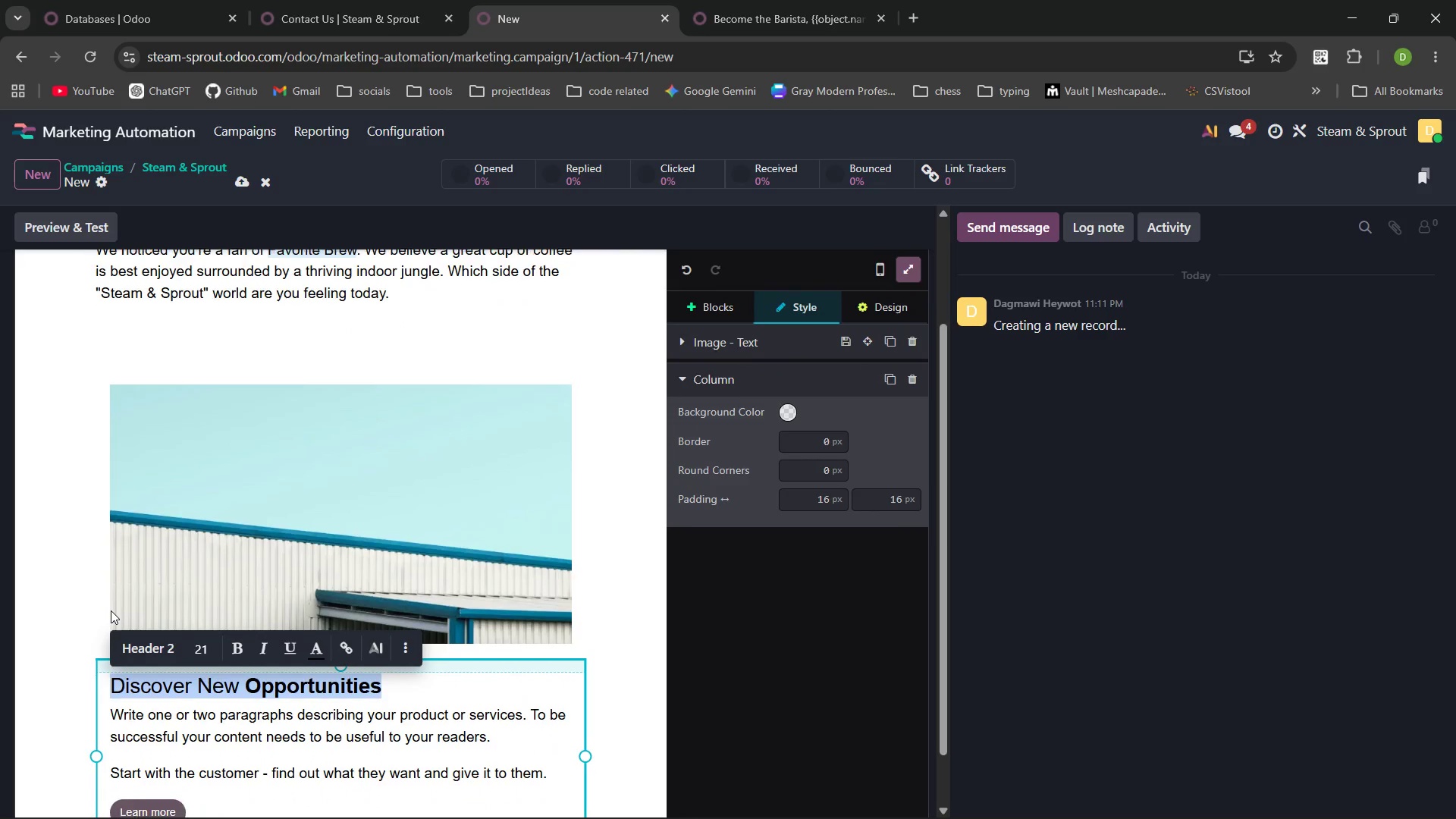 
wait(36.52)
 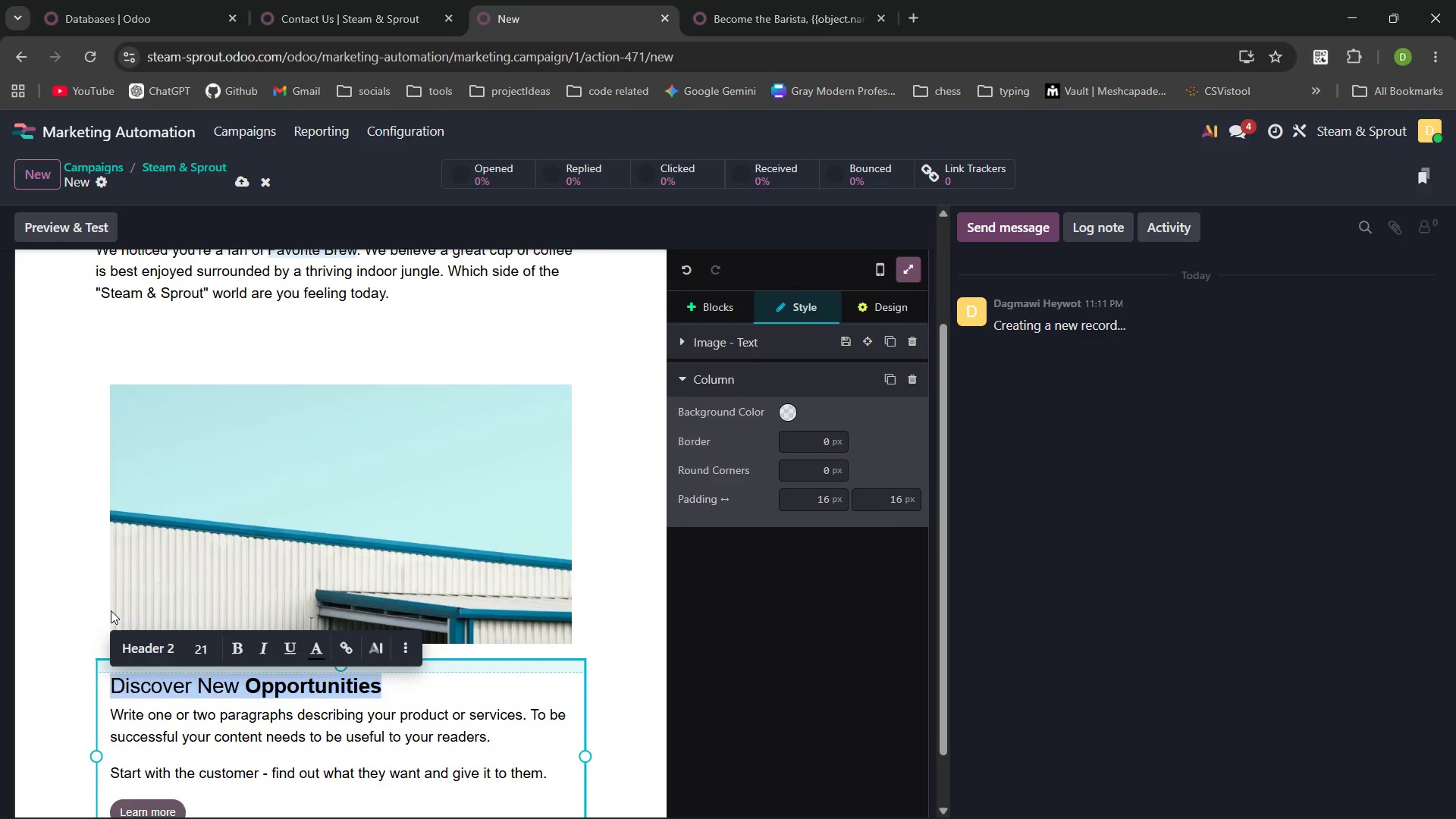 
left_click_drag(start_coordinate=[397, 318], to_coordinate=[368, 272])
 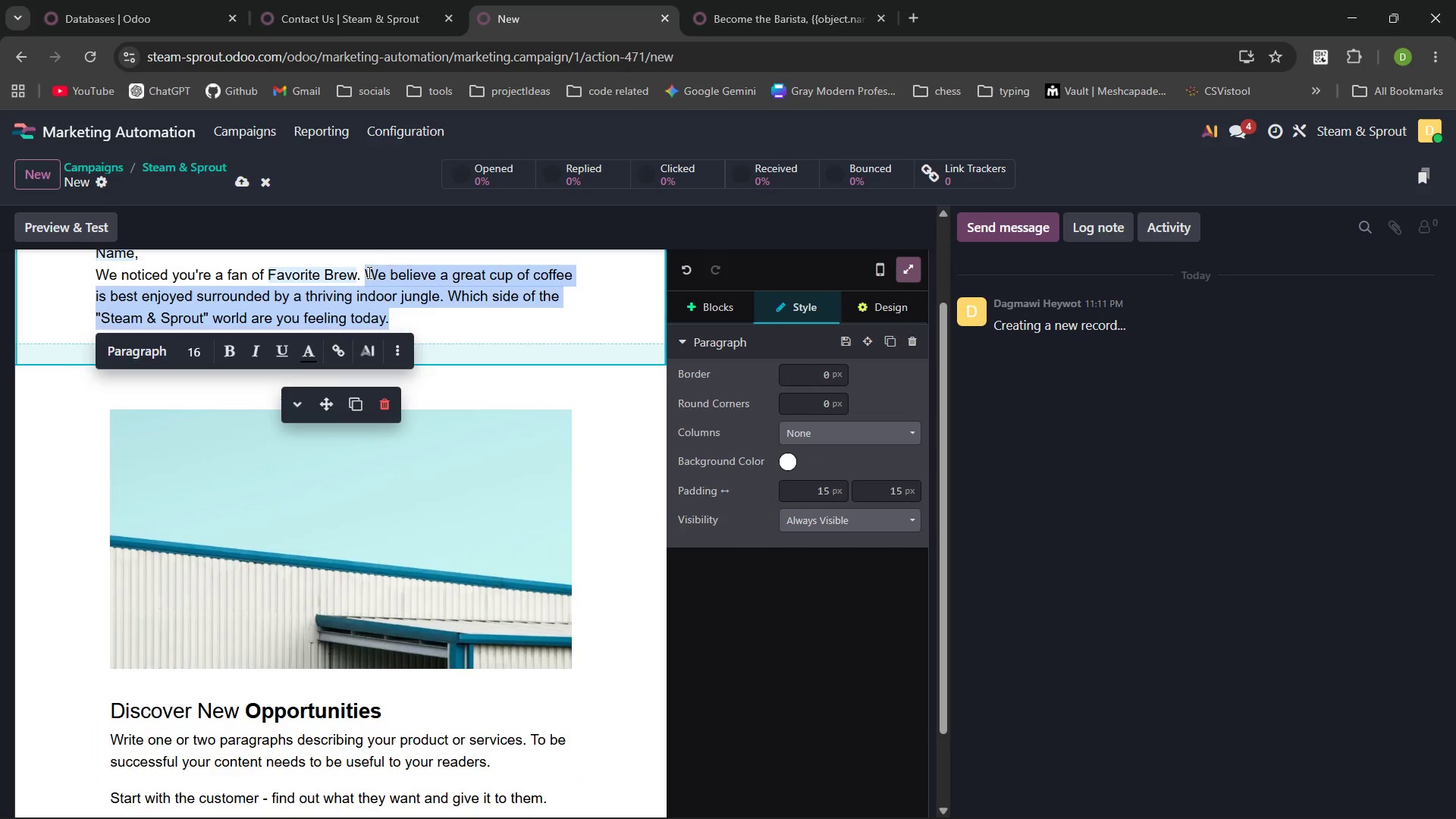 
key(Backspace)
 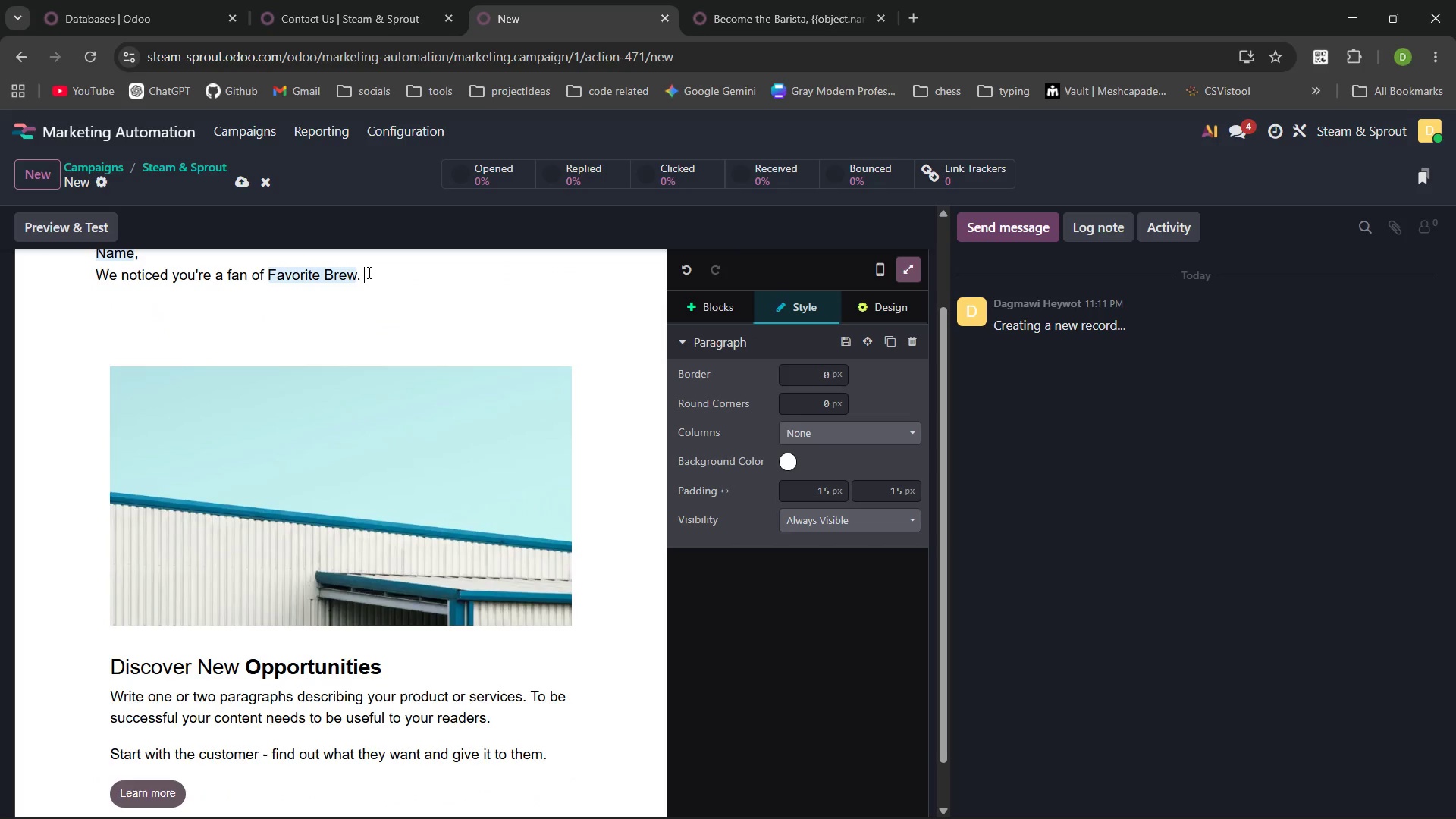 
type(We're pulling ta)
key(Backspace)
type(back)
 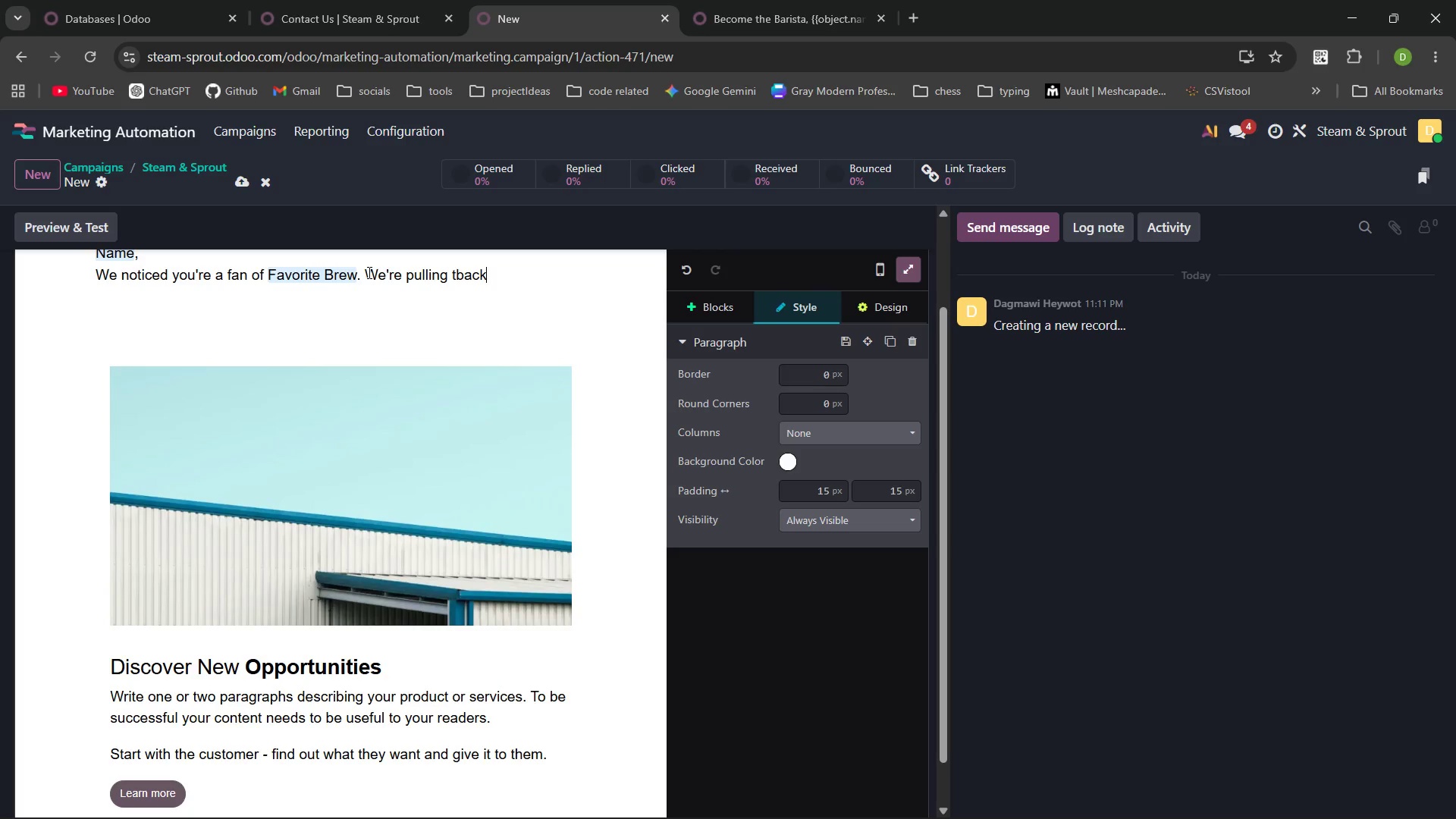 
key(Control+Backspace)
 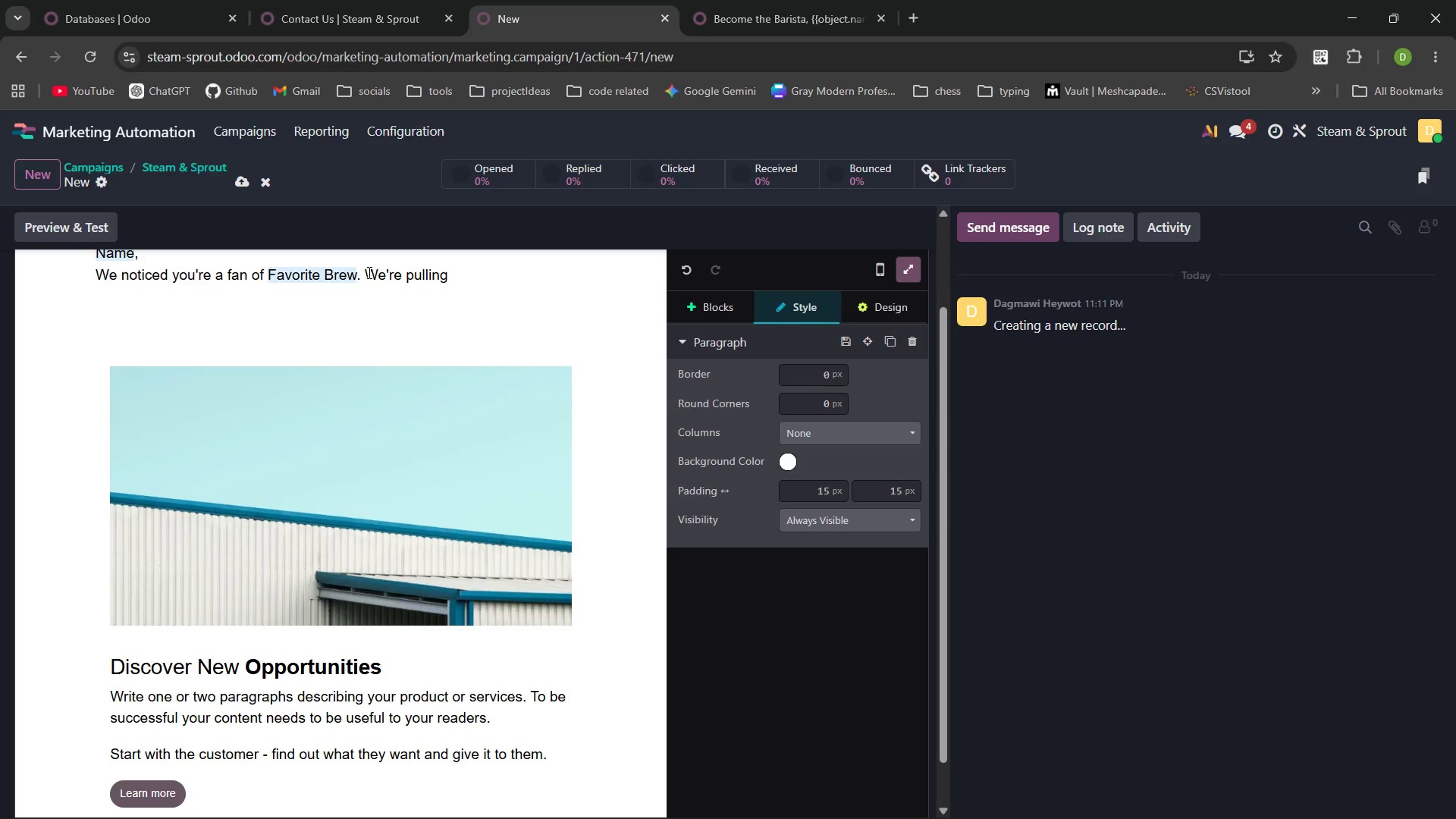 
type(back the curtain on ow )
 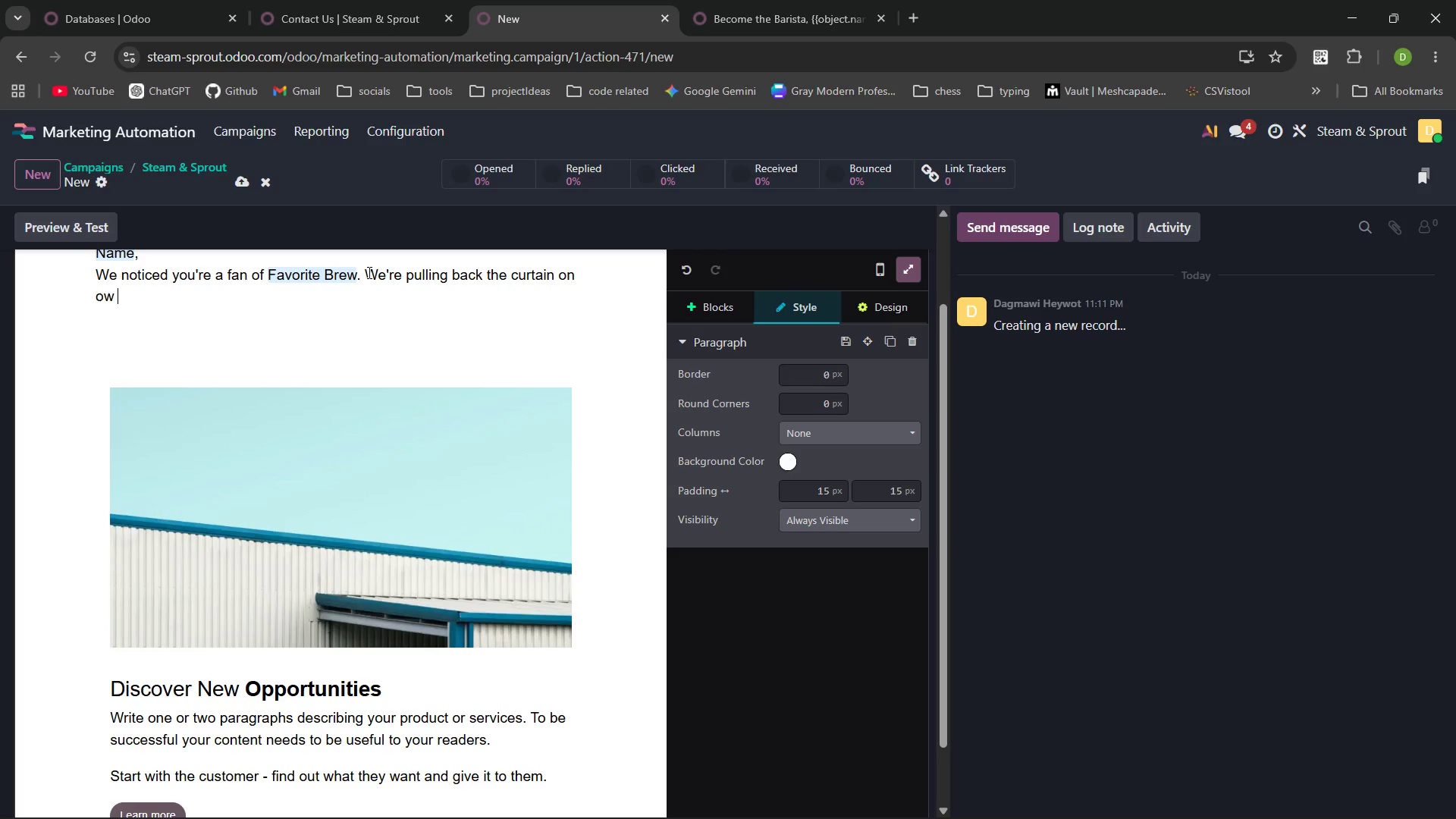 
key(Control+ArrowLeft)
 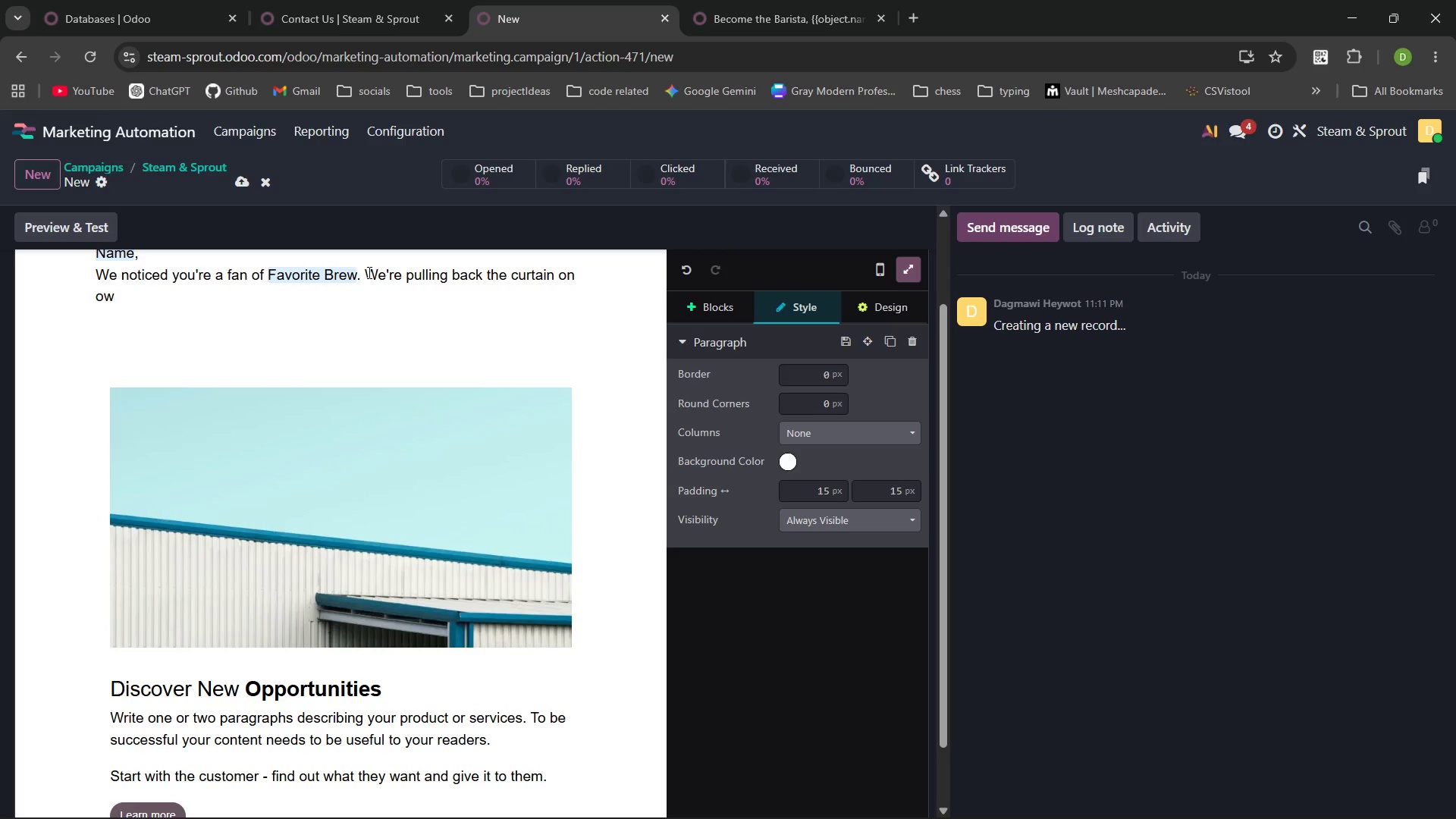 
key(H)
 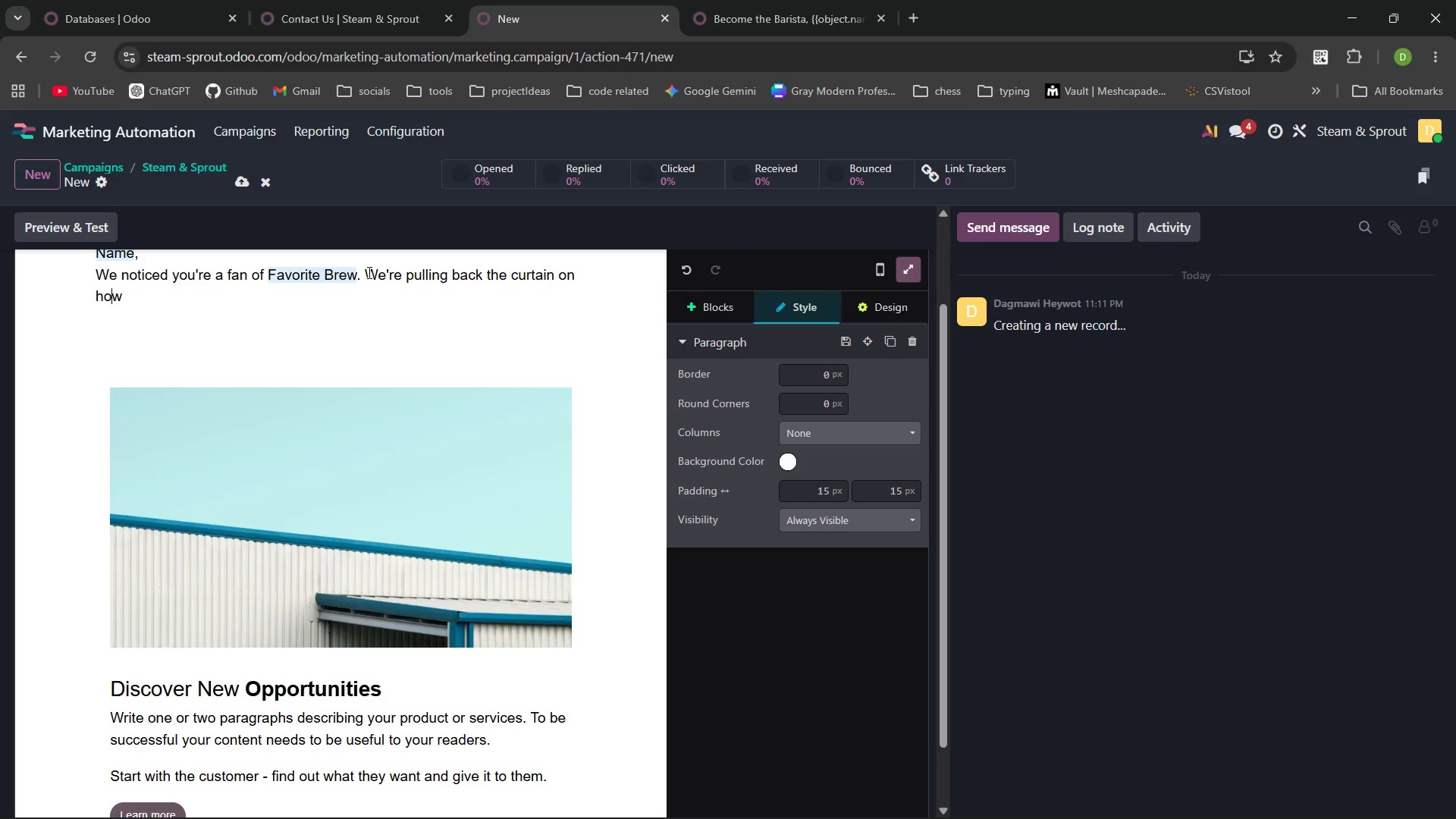 
key(ArrowRight)
 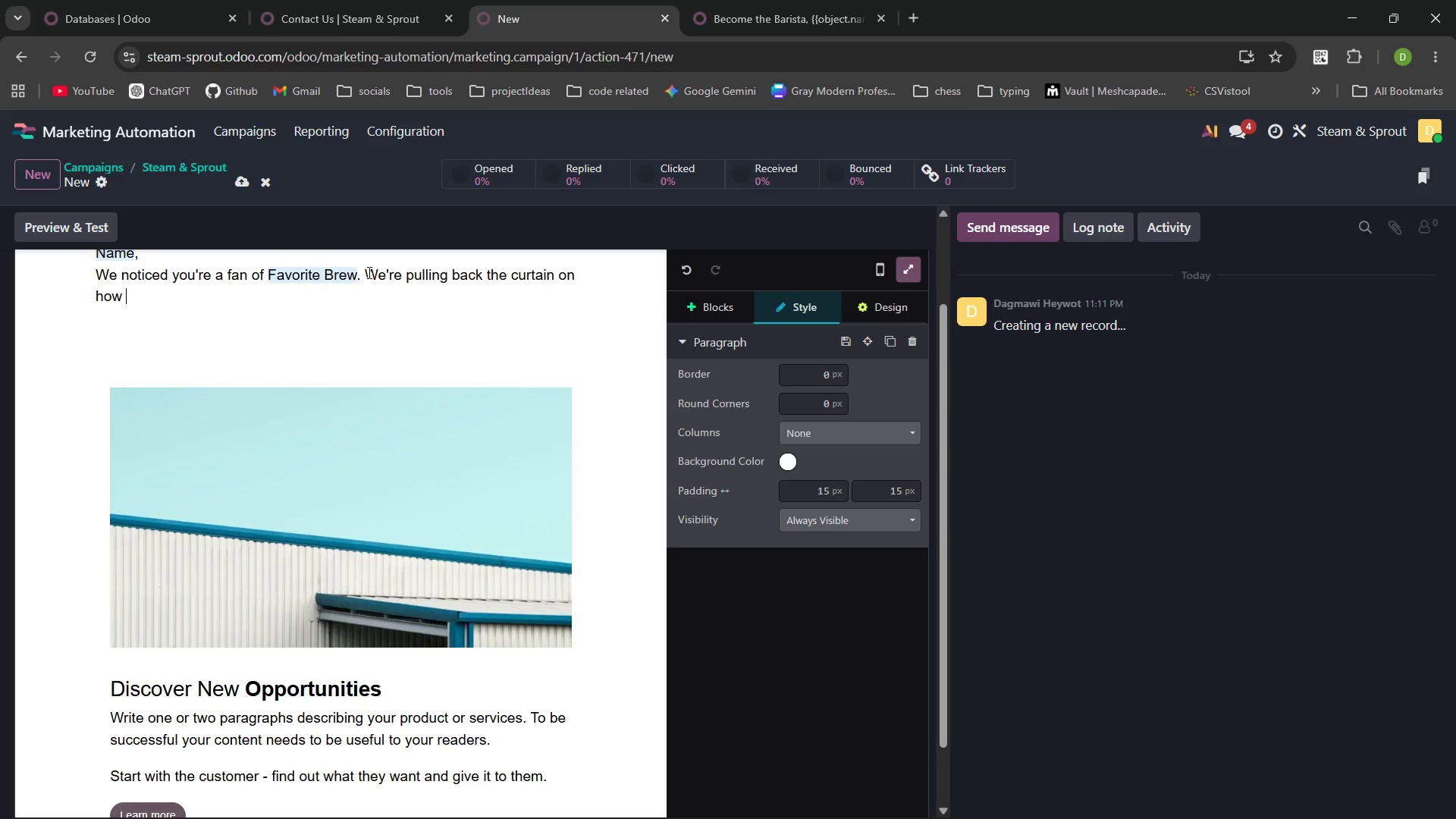 
key(ArrowRight)
 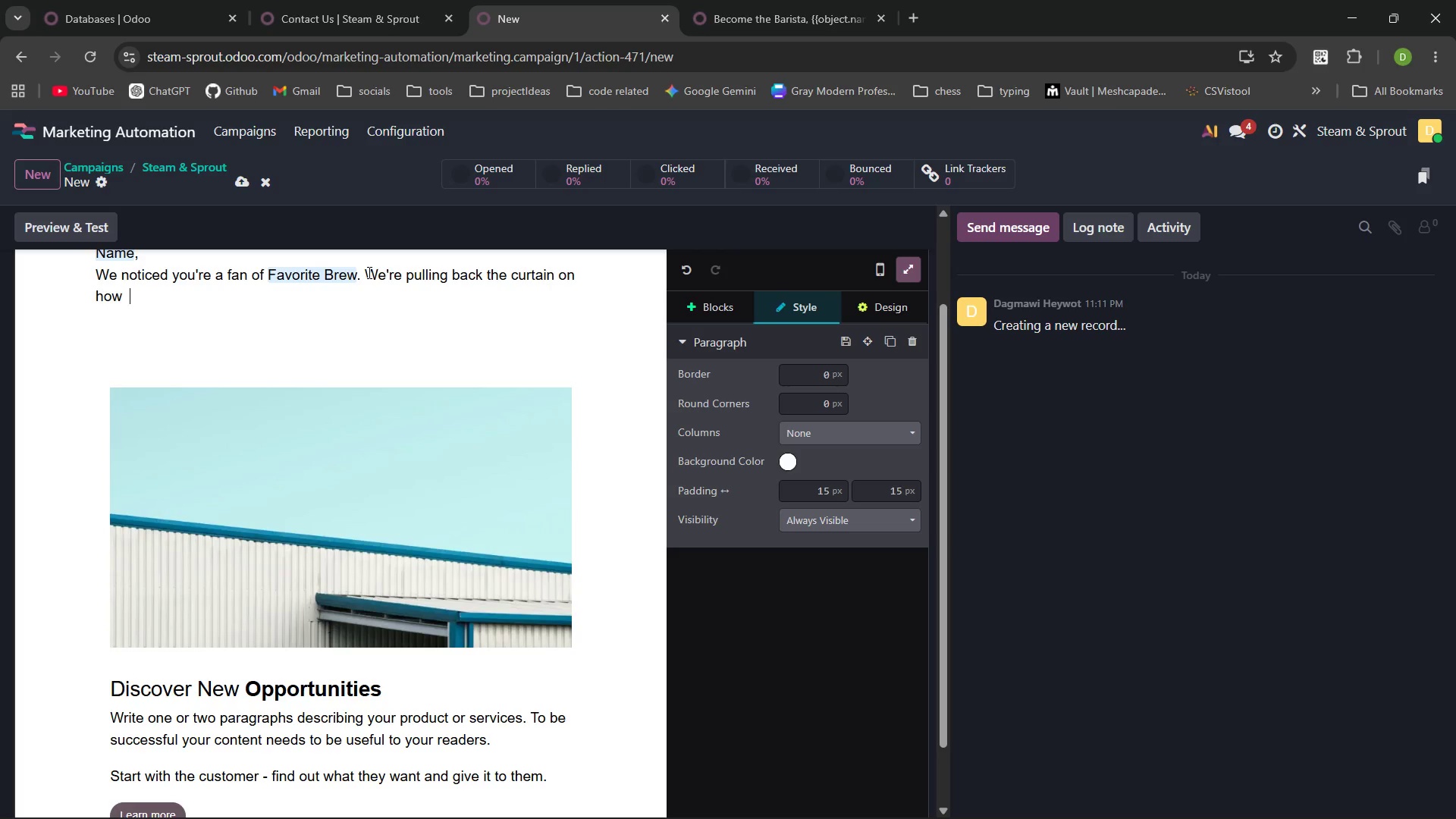 
type( )
key(Backspace)
type(we dial )
key(Backspace)
type(-in")
 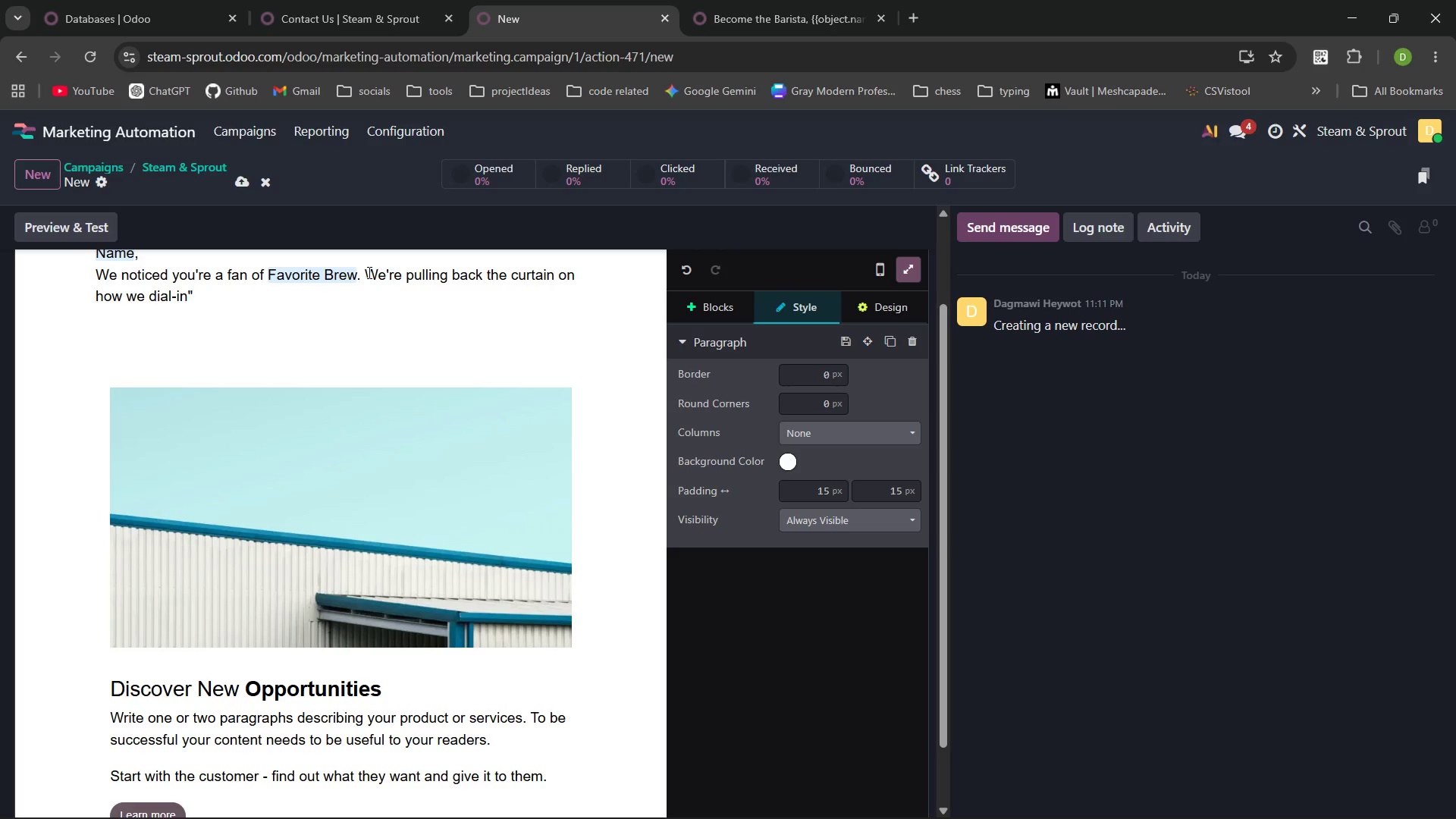 
key(Control+ArrowLeft)
 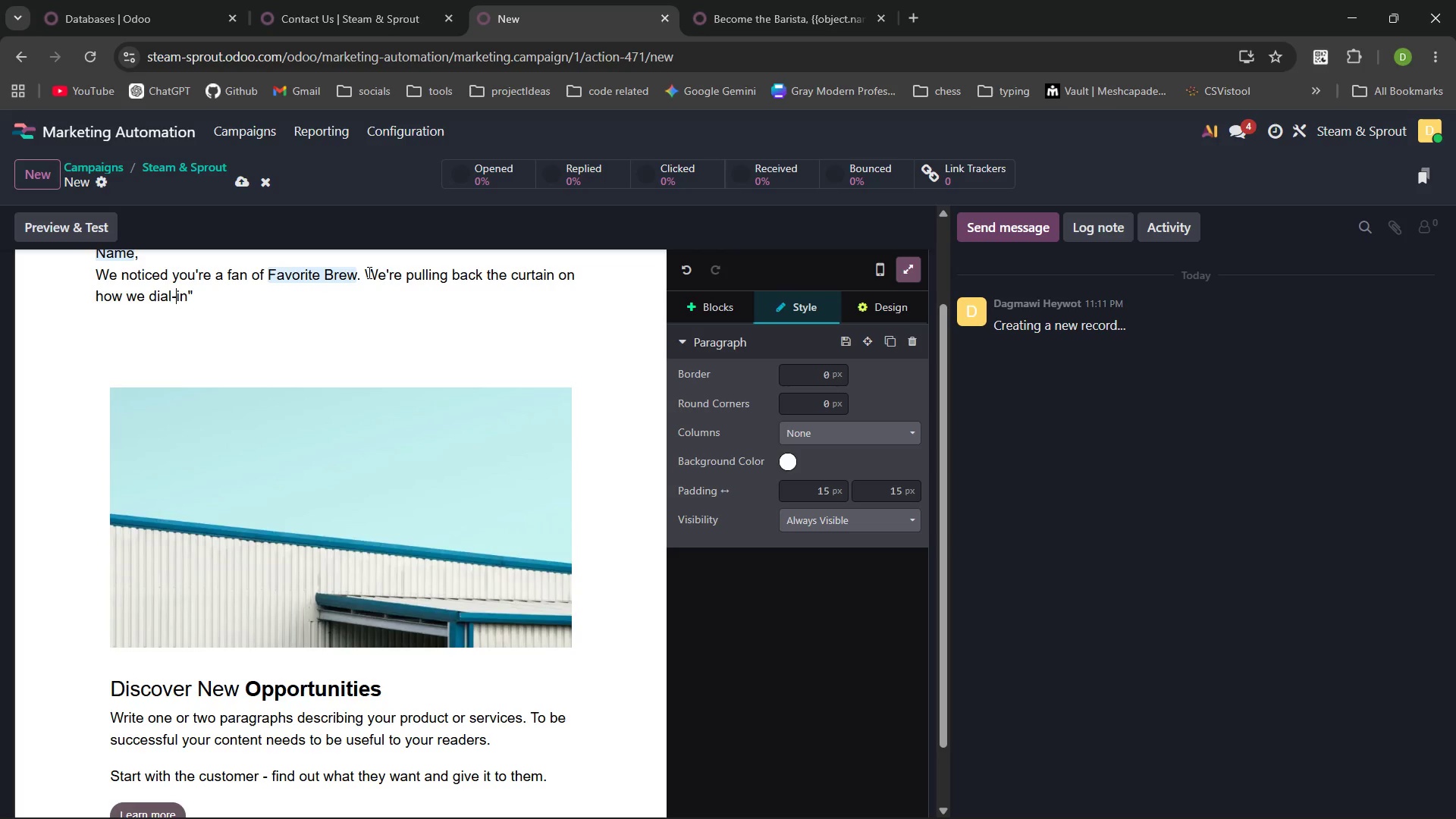 
key(Control+ArrowLeft)
 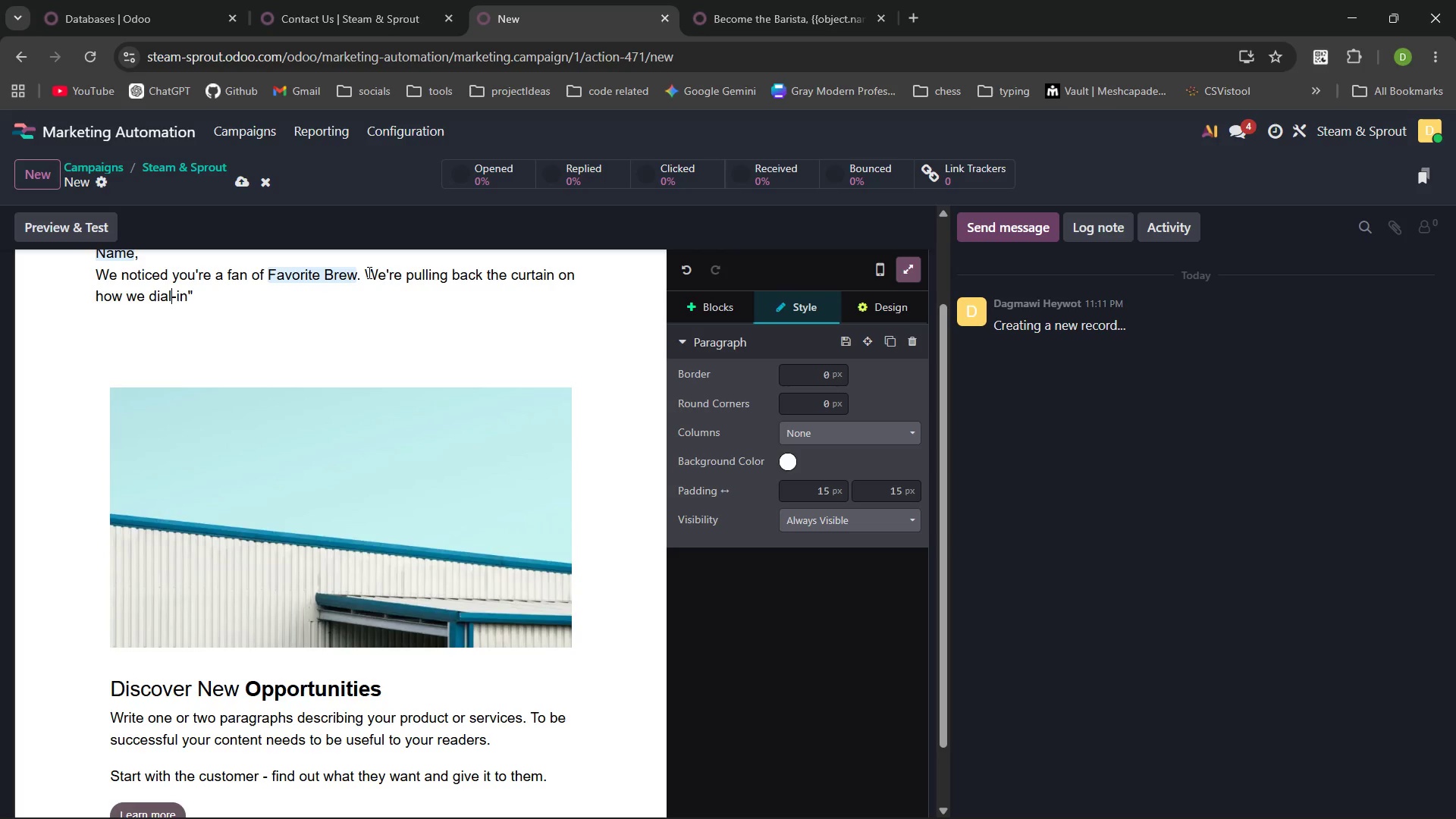 
key(Control+ArrowLeft)
 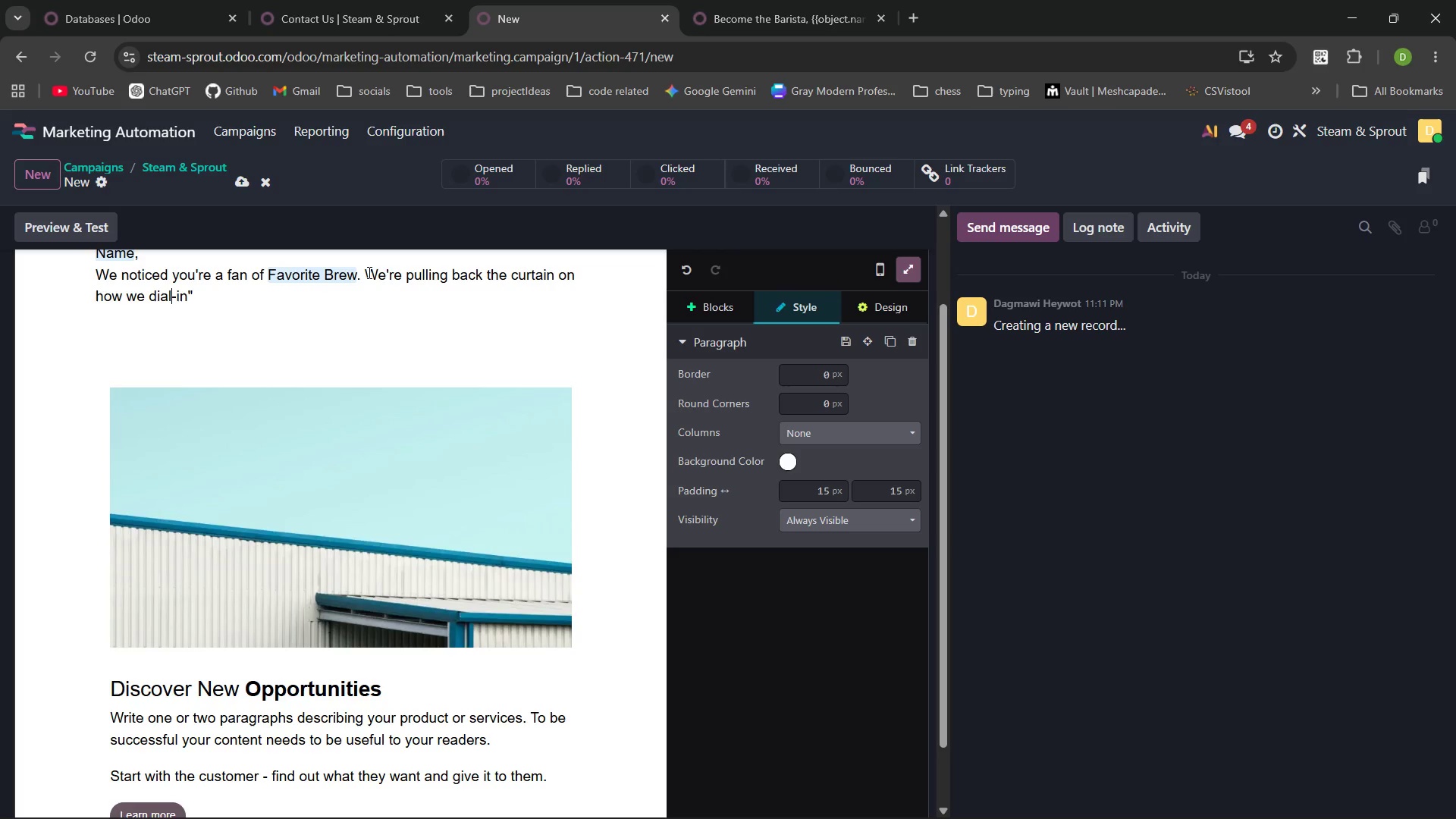 
key(Control+ArrowLeft)
 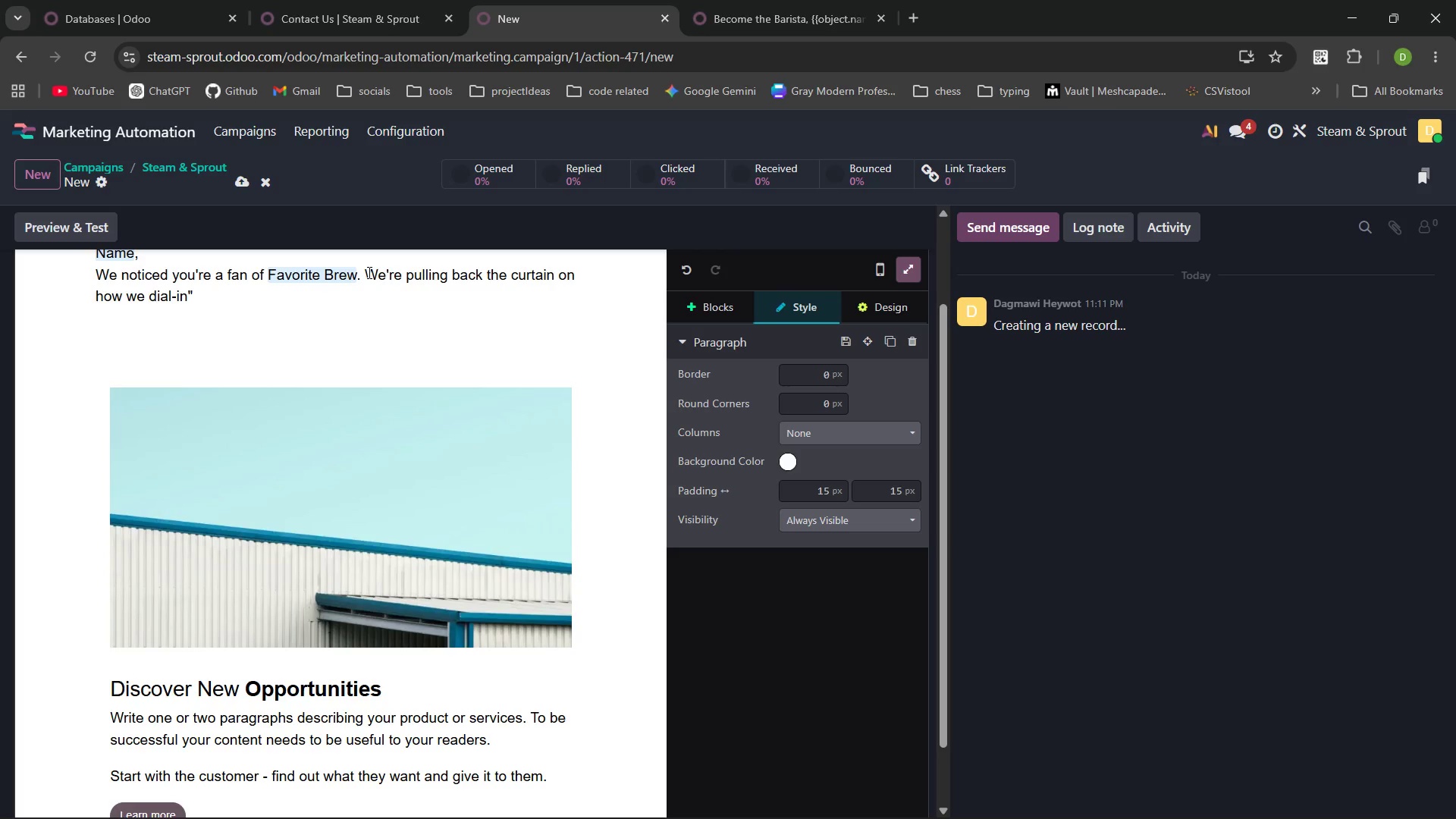 
key(Shift+ShiftLeft)
 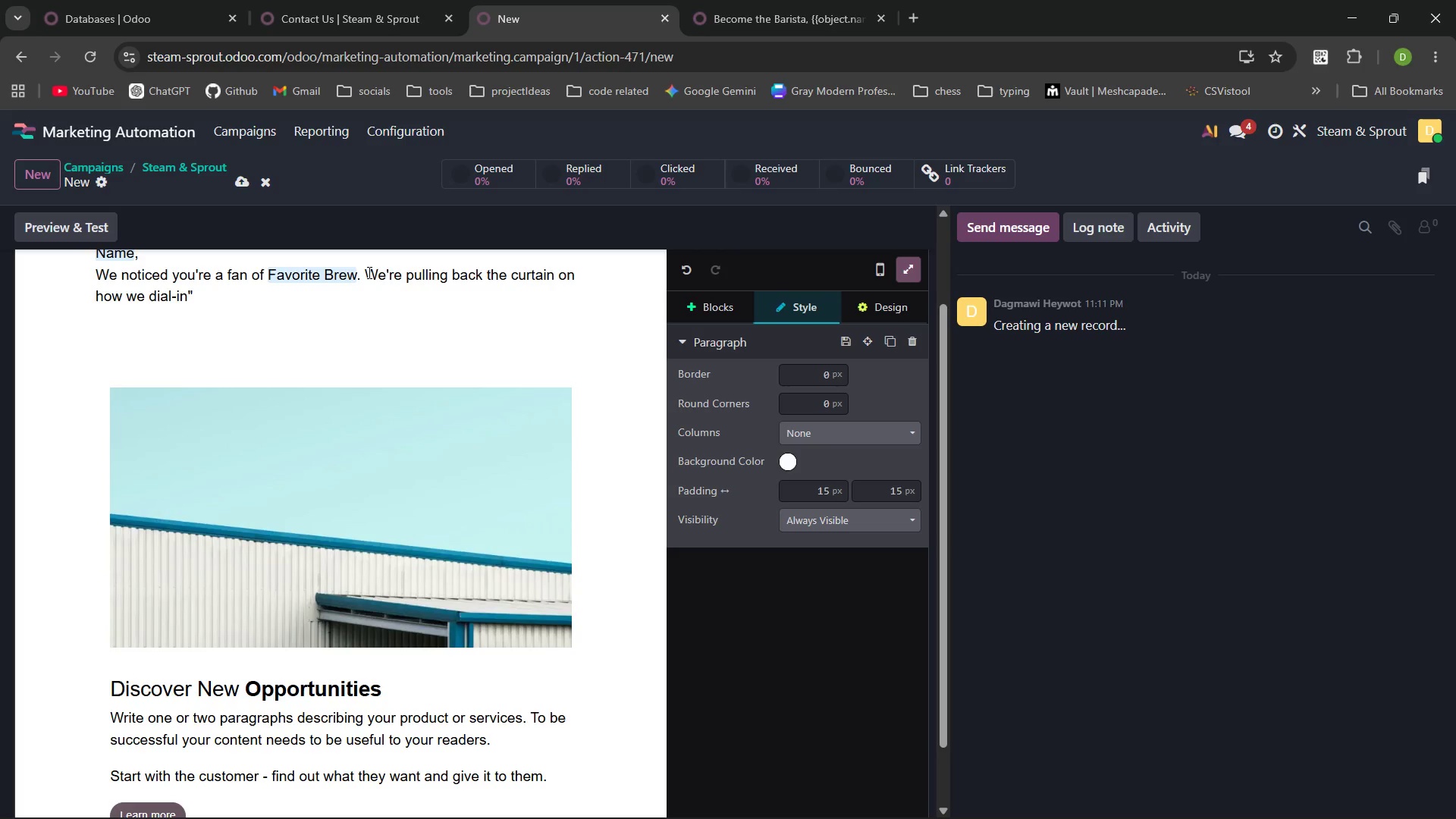 
key(Shift+Quote)
 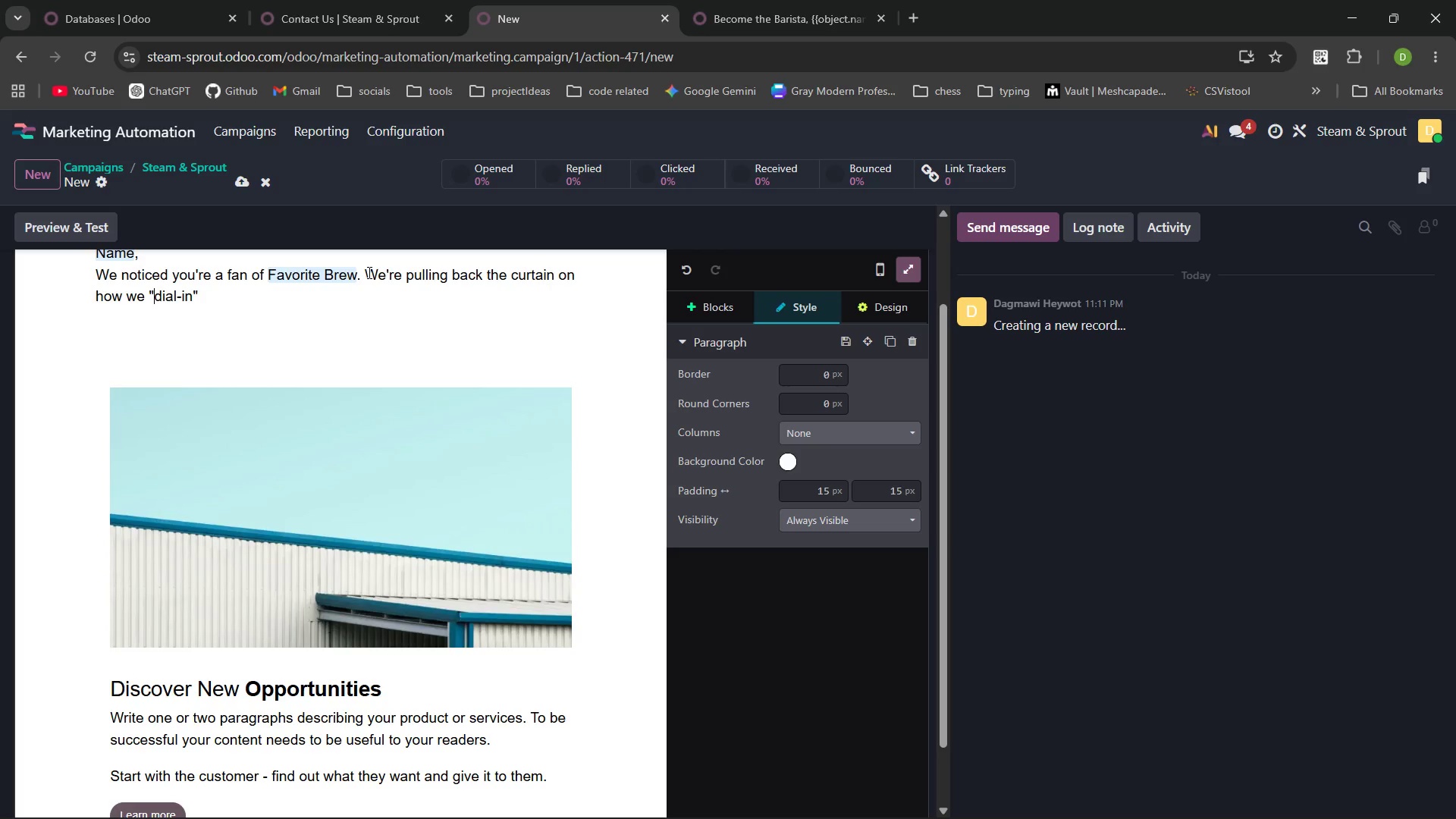 
key(Control+ArrowRight)
 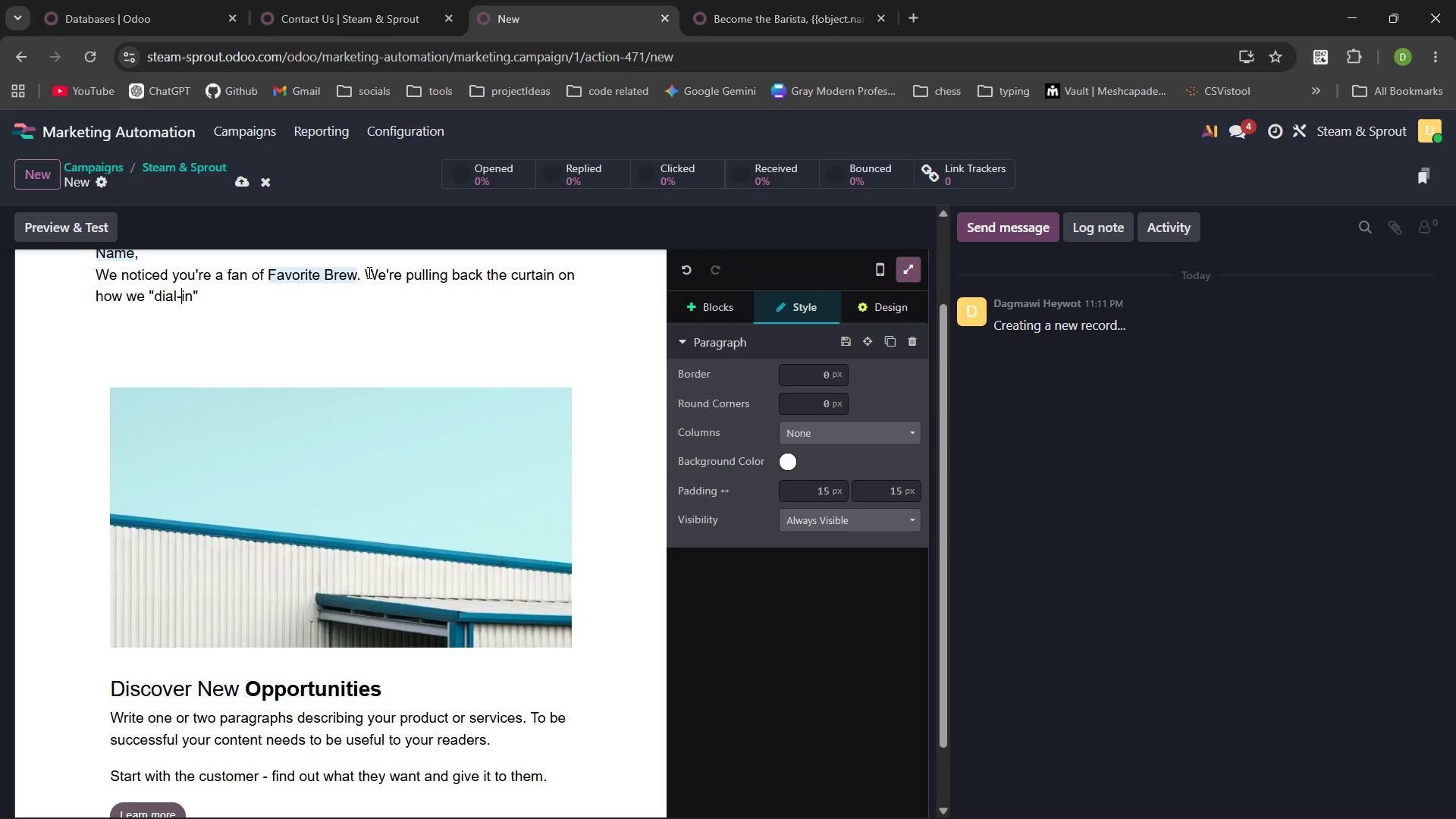 
key(Control+ArrowRight)
 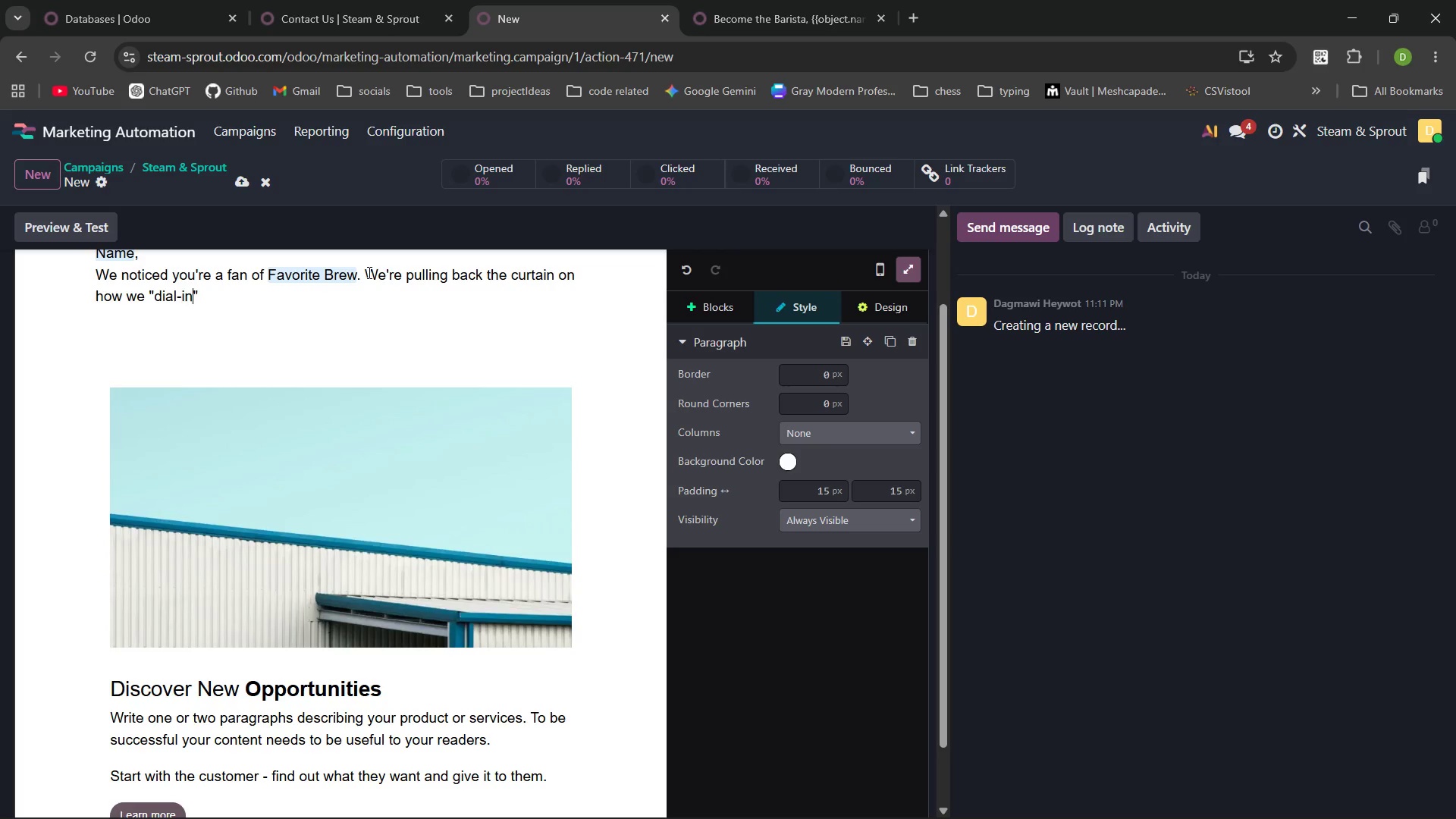 
key(Control+ArrowRight)
 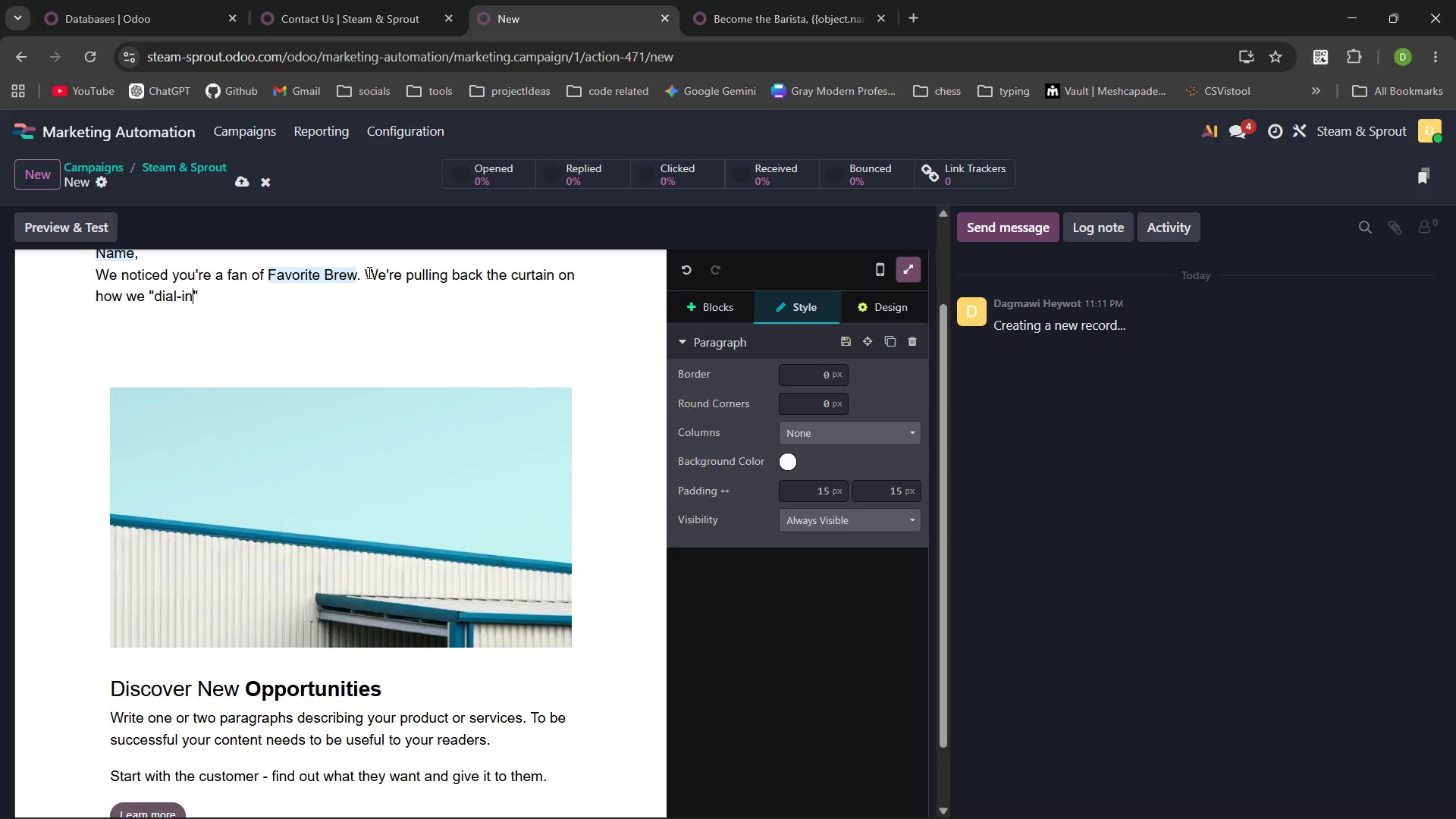 
key(ArrowRight)
 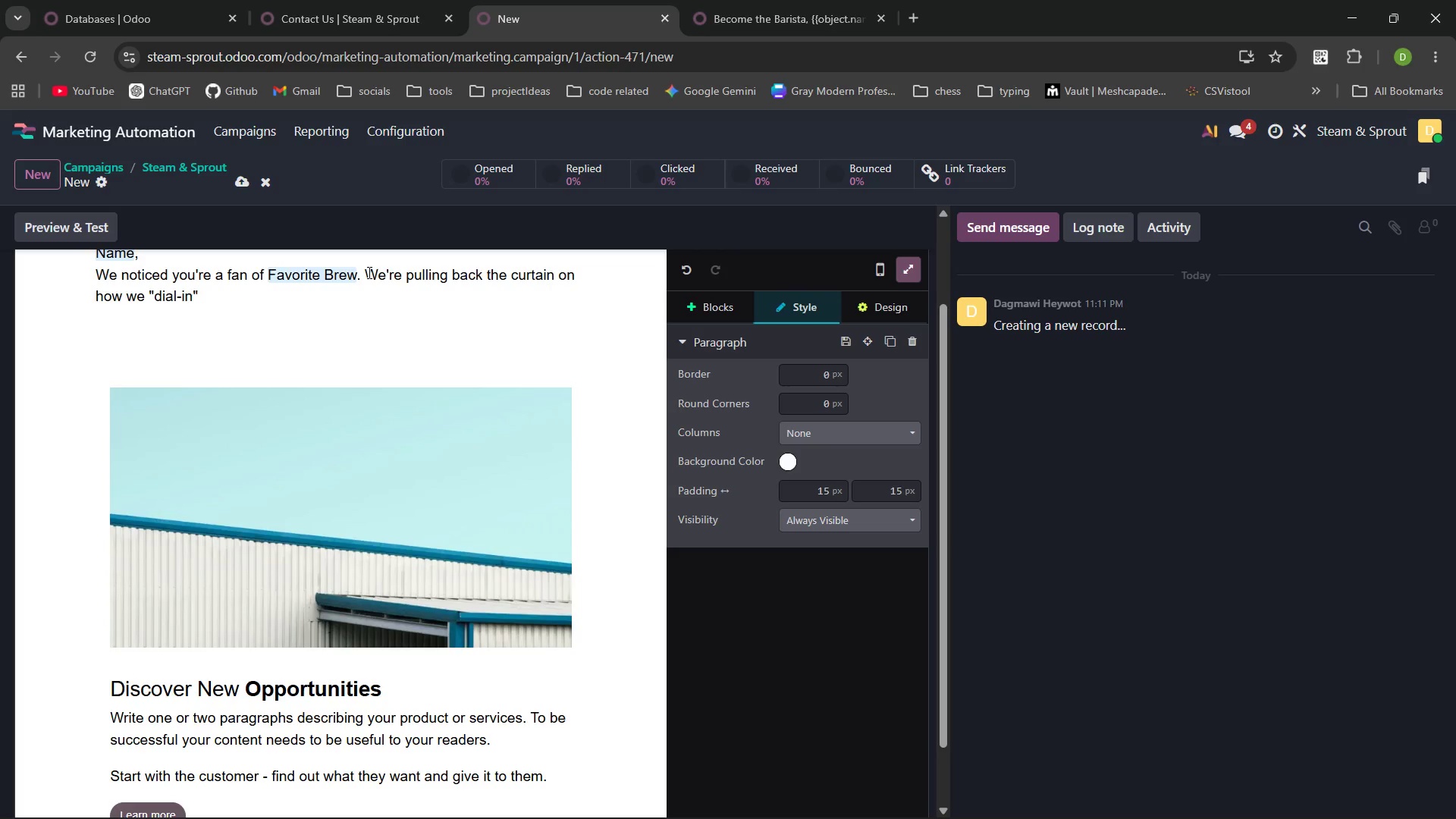 
type( out shots at )
 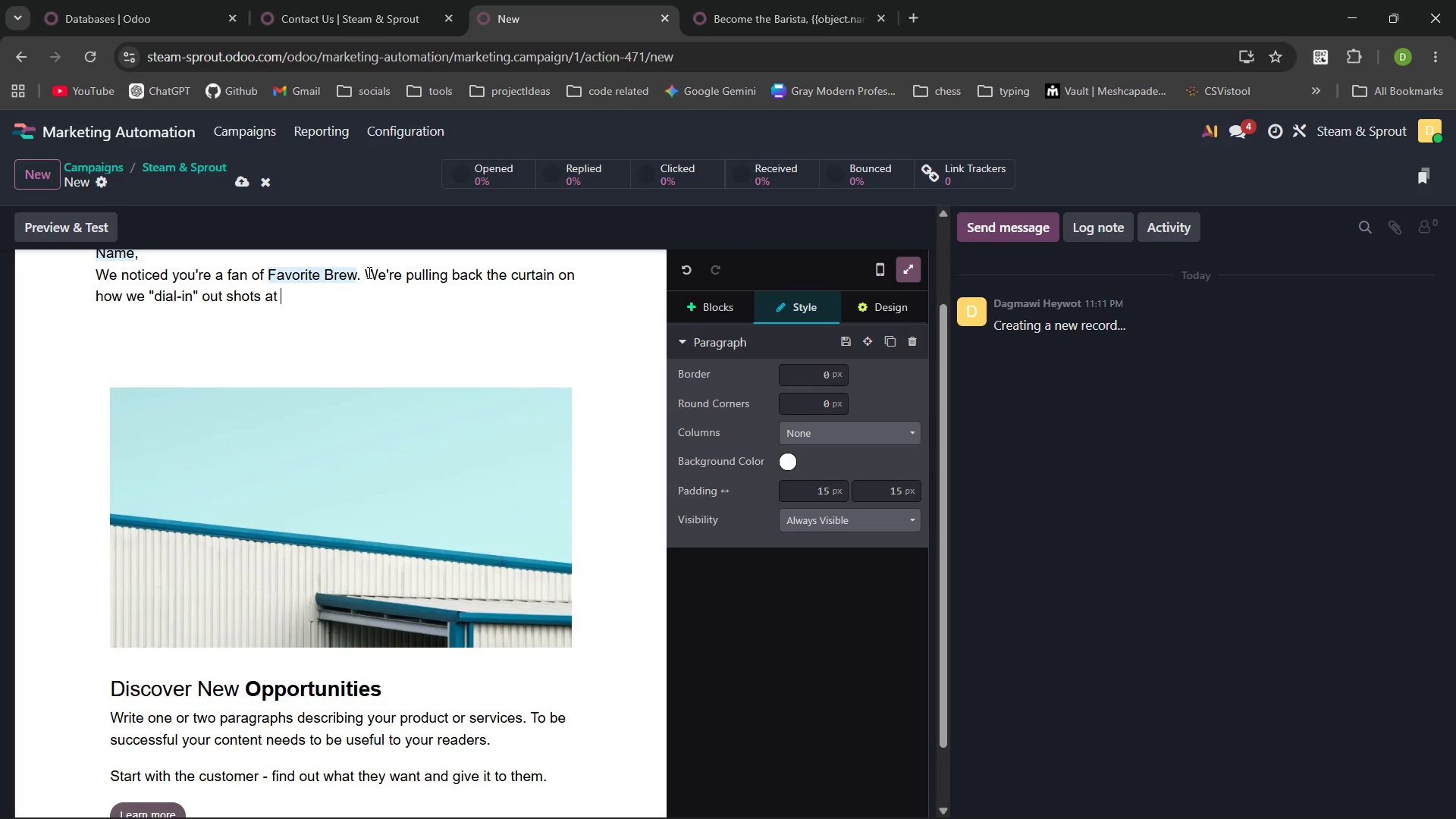 
hold_key(key=ShiftLeft, duration=0.41)
 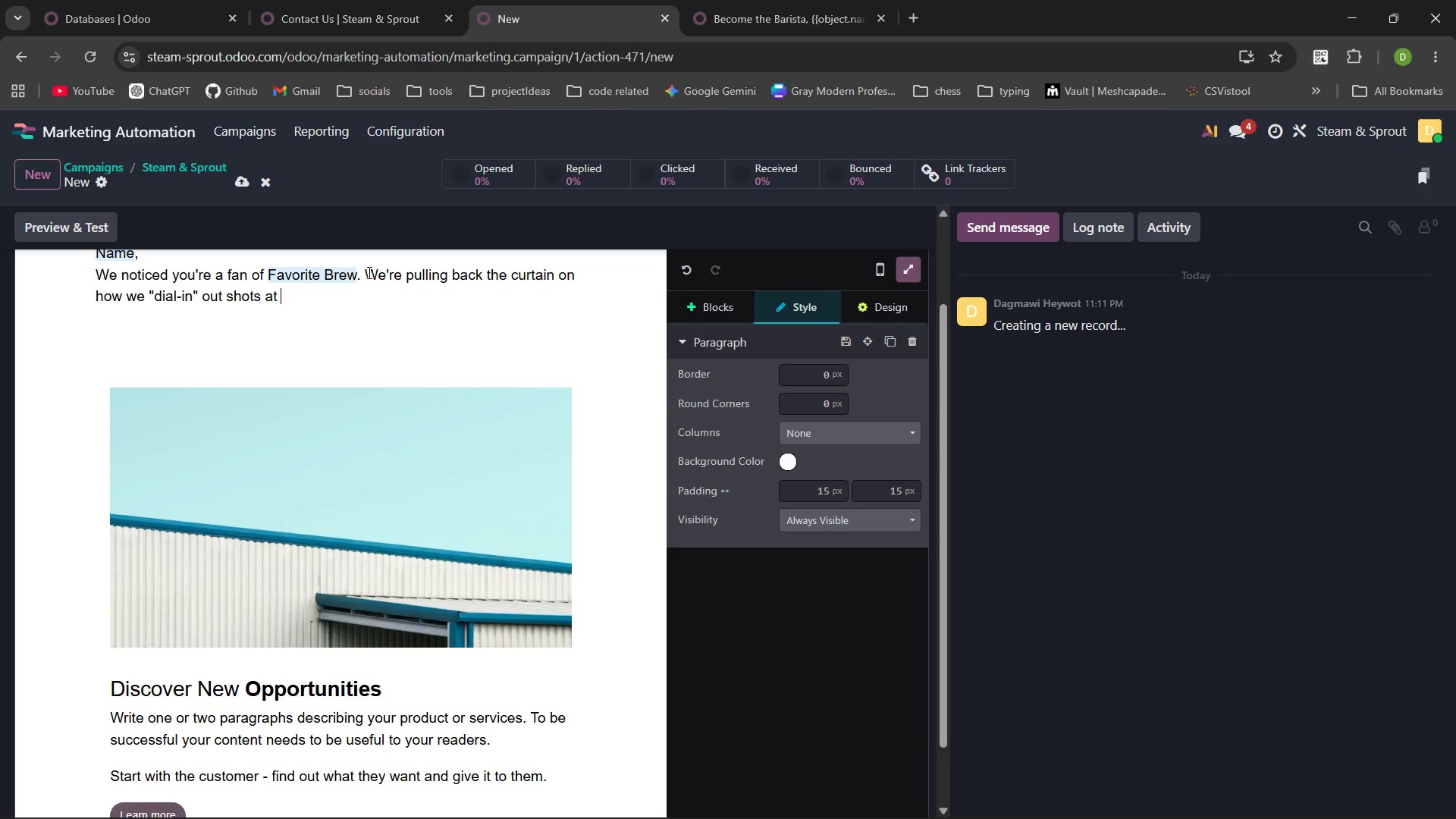 
key(Meta+MetaLeft)
 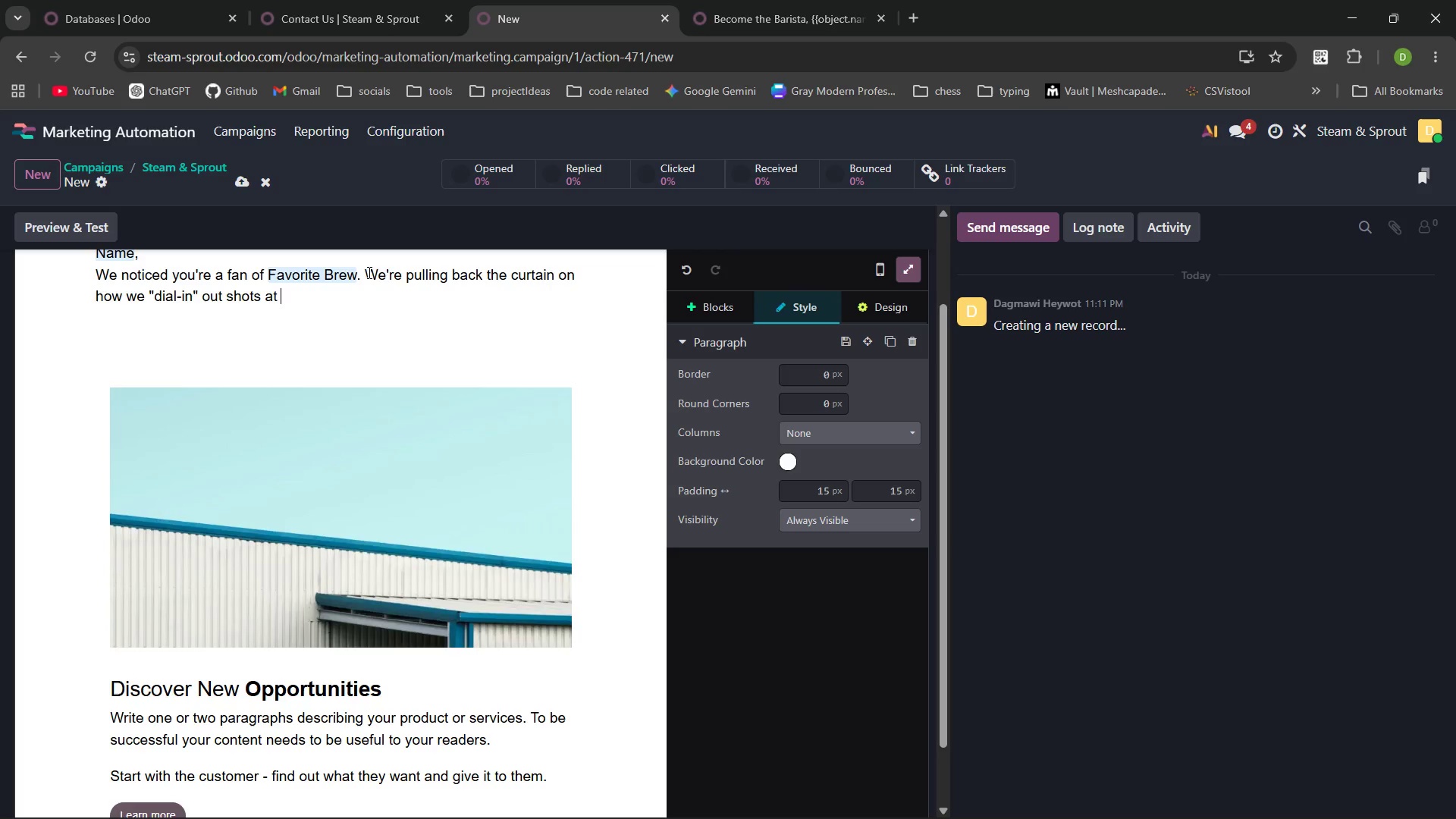 
key(Meta+V)
 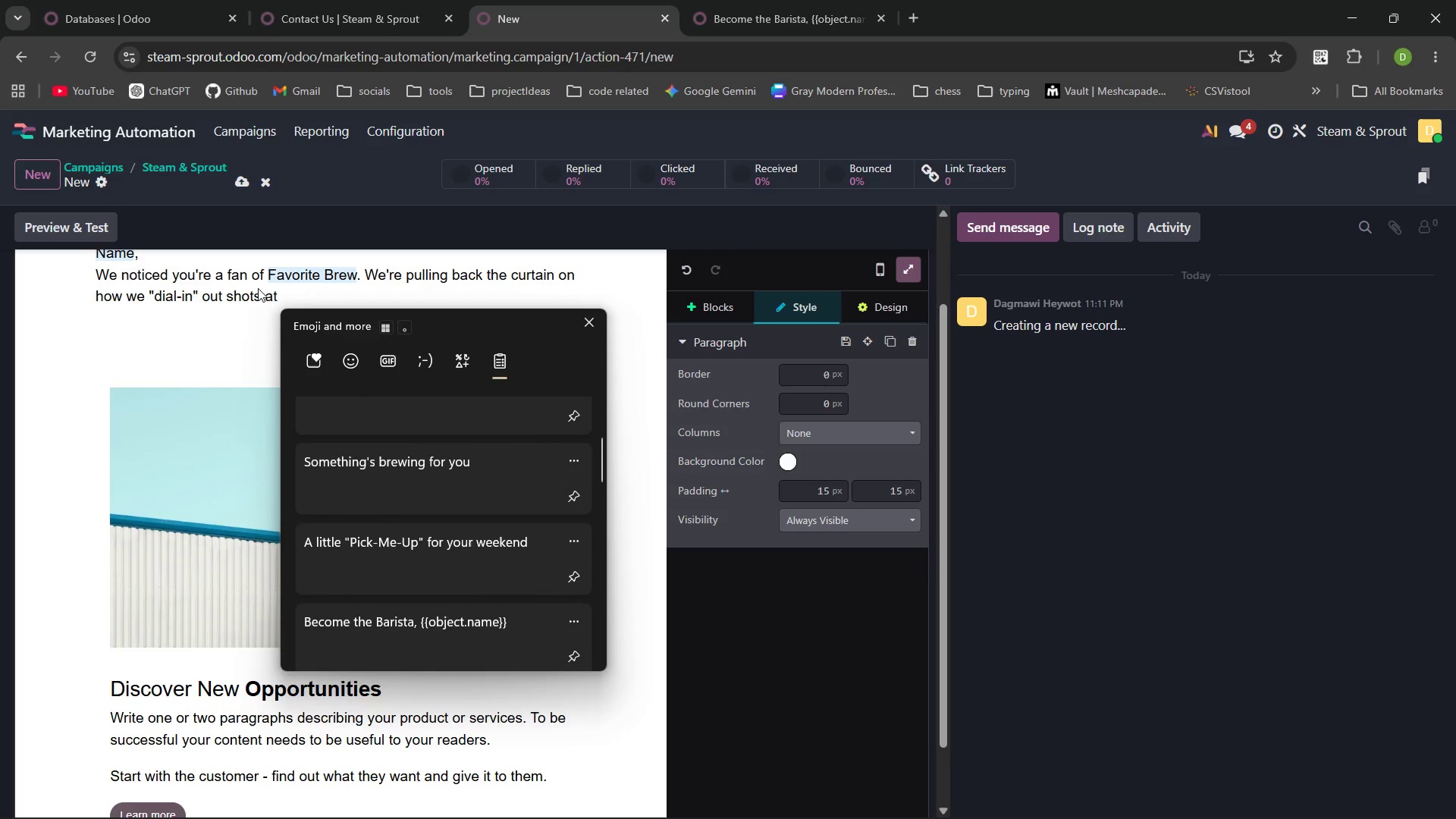 
left_click([306, 298])
 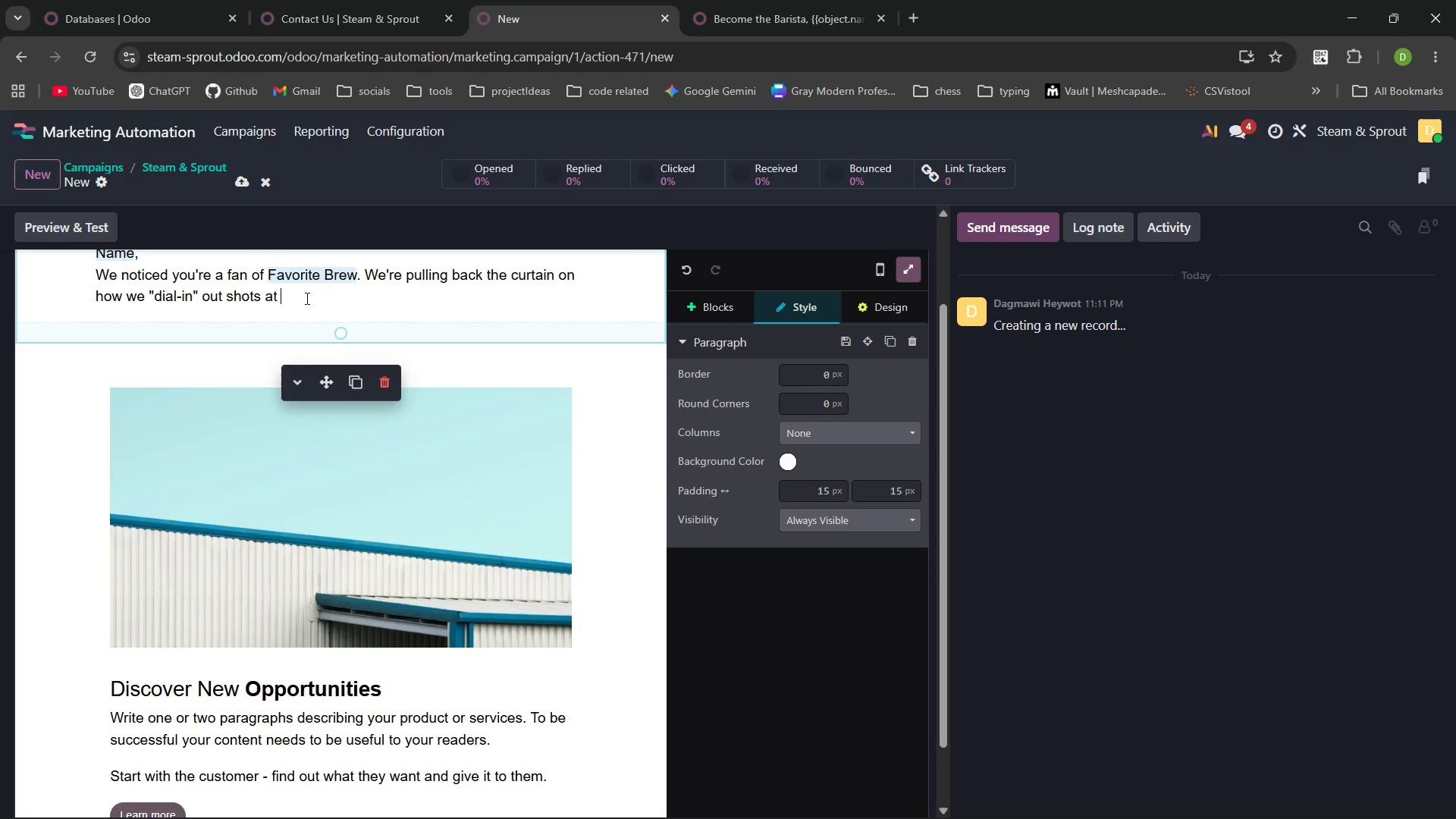 
type(Steam & P)
key(Backspace)
type(Sprout so you can recreate that vafe-quality )
 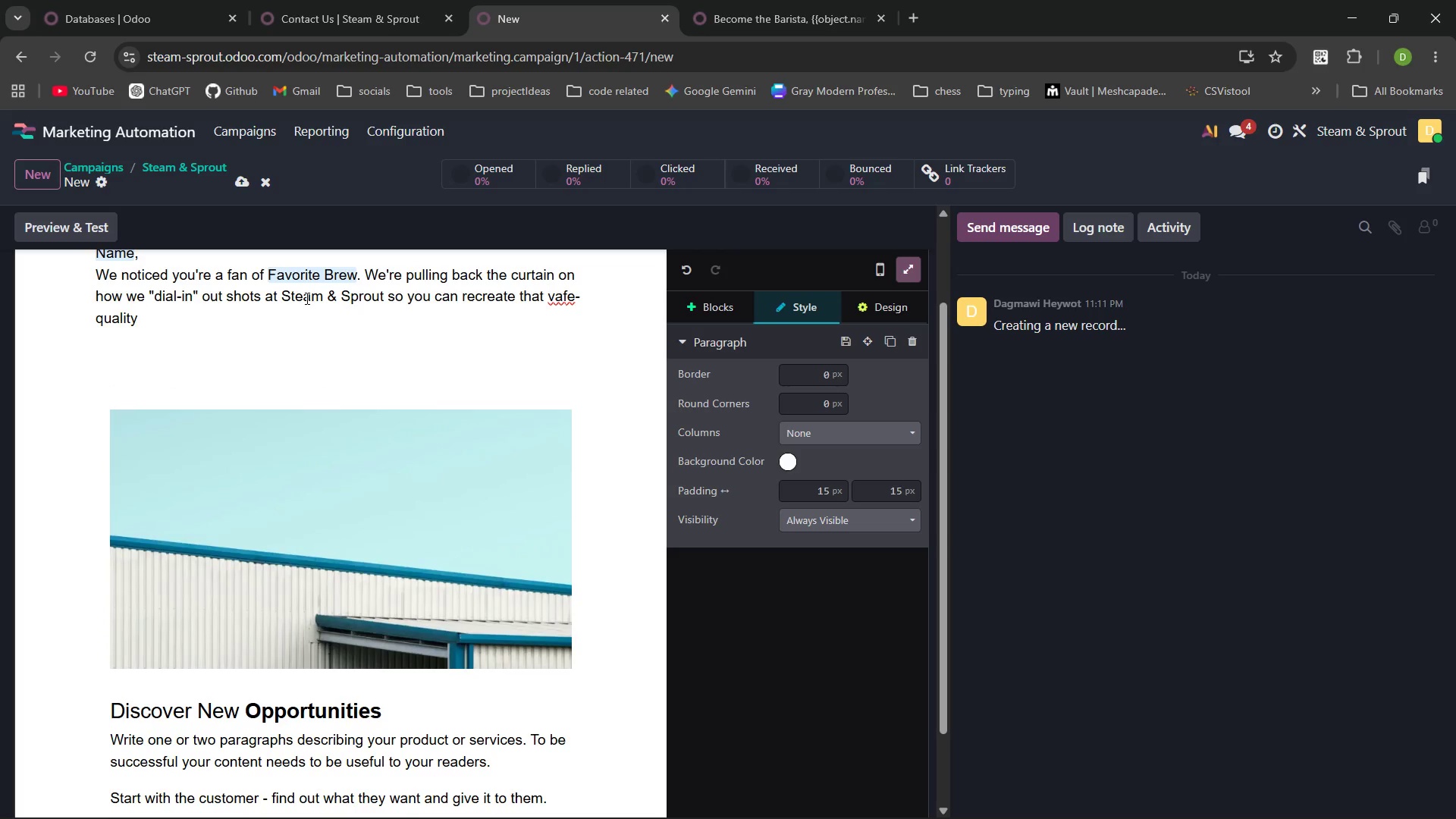 
type(falvorv)
key(Backspace)
type( )
 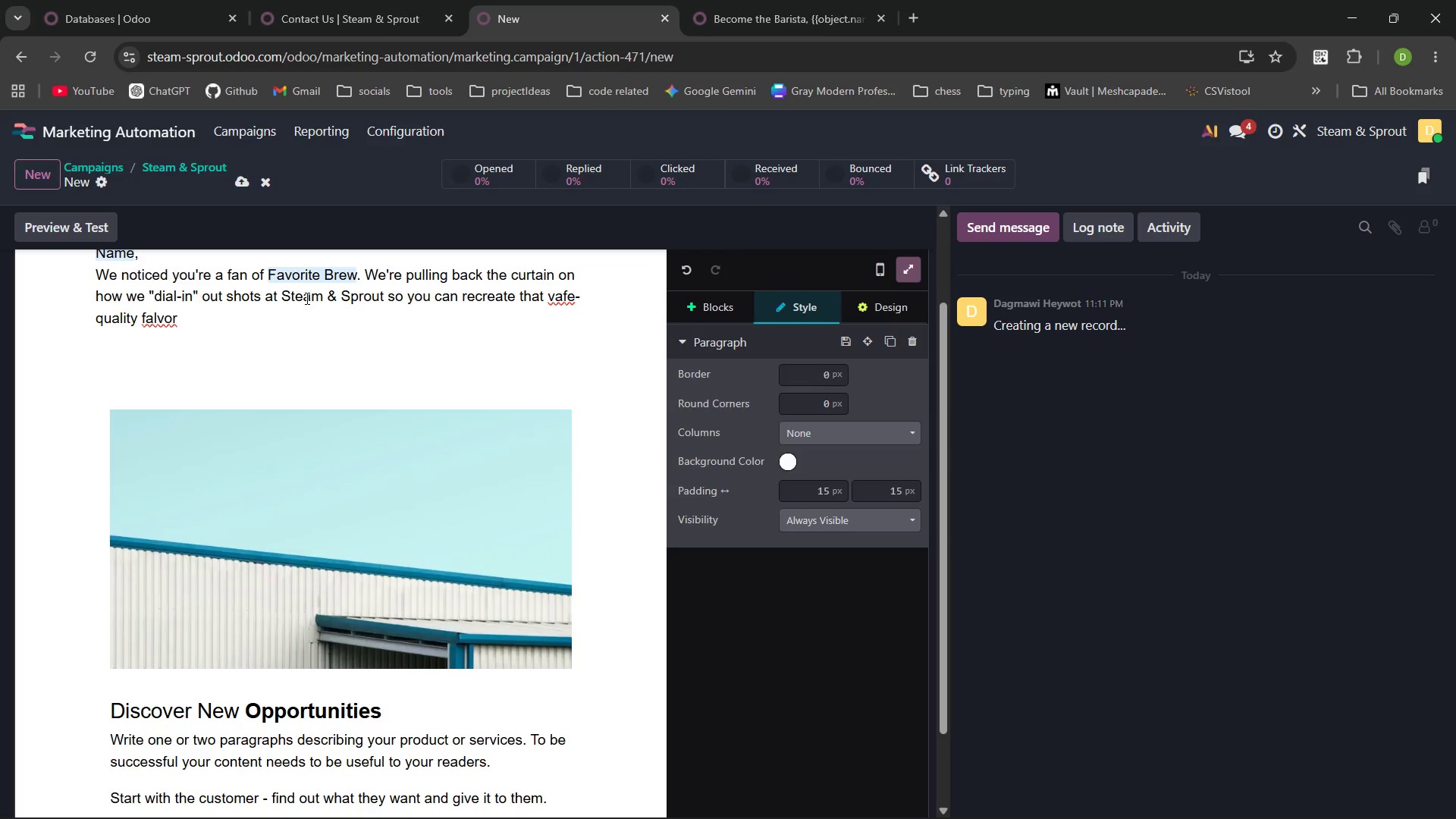 
key(Control+ControlLeft)
 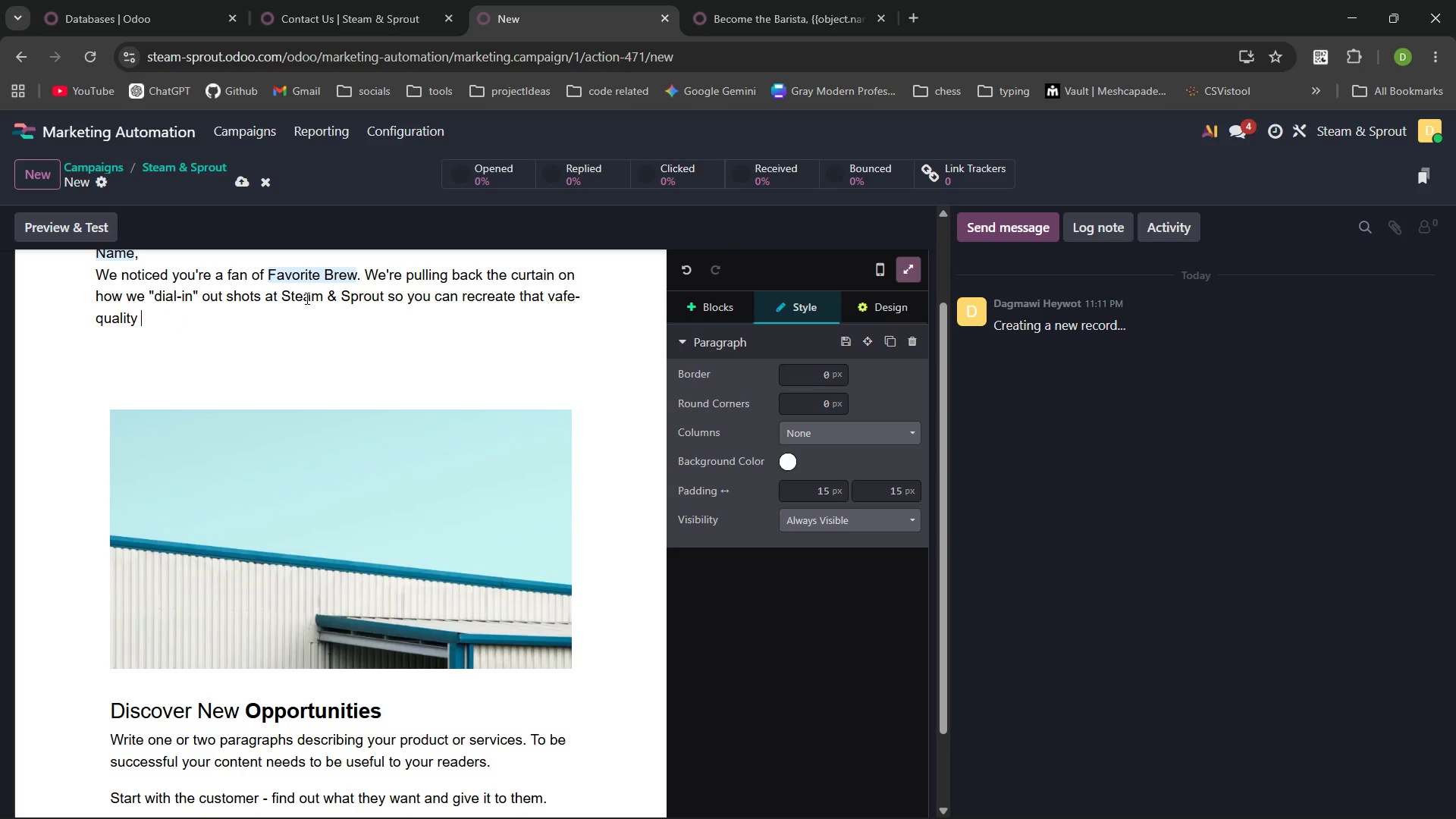 
key(Control+Backspace)
 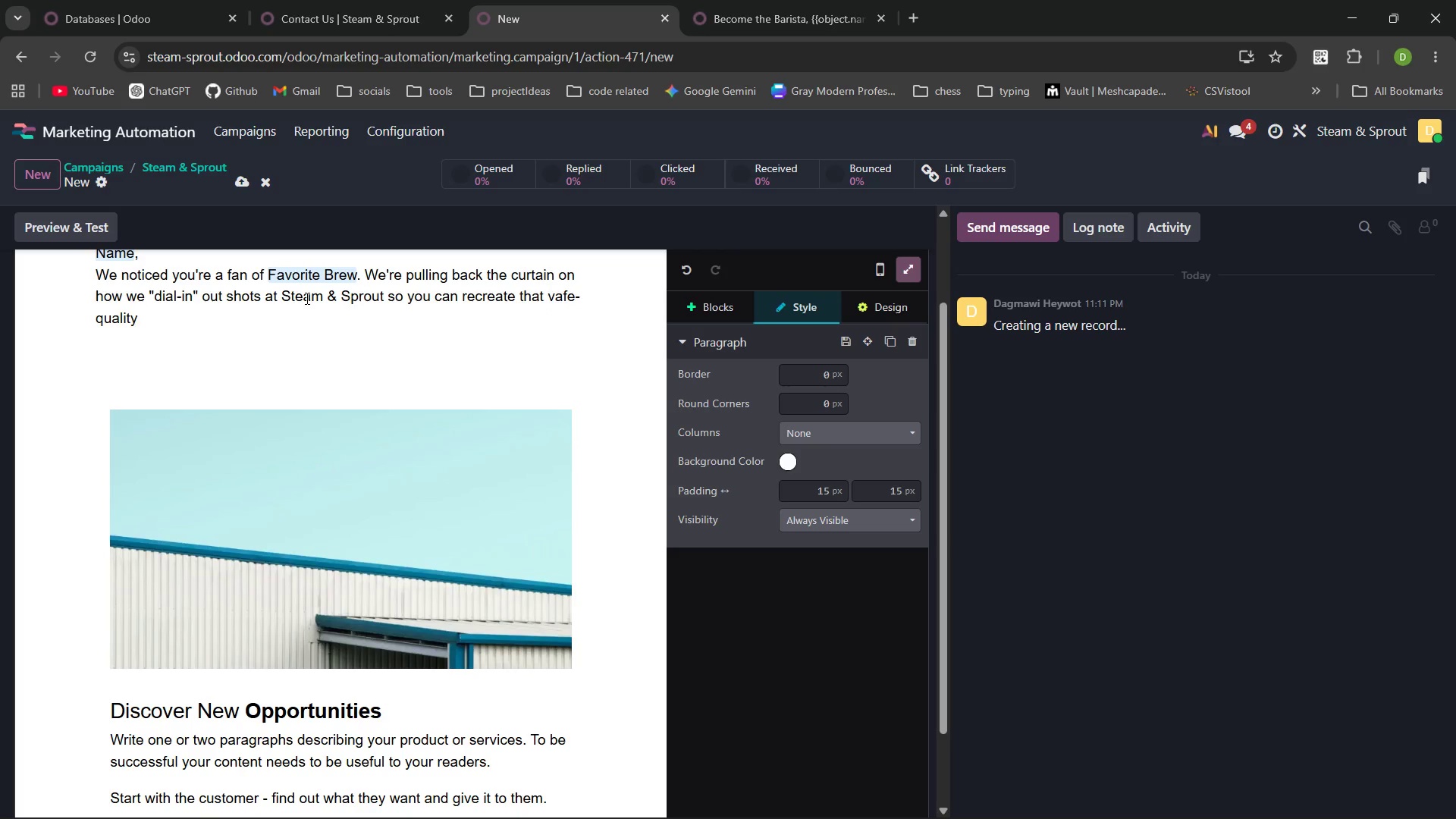 
type(flaavor at home.)
 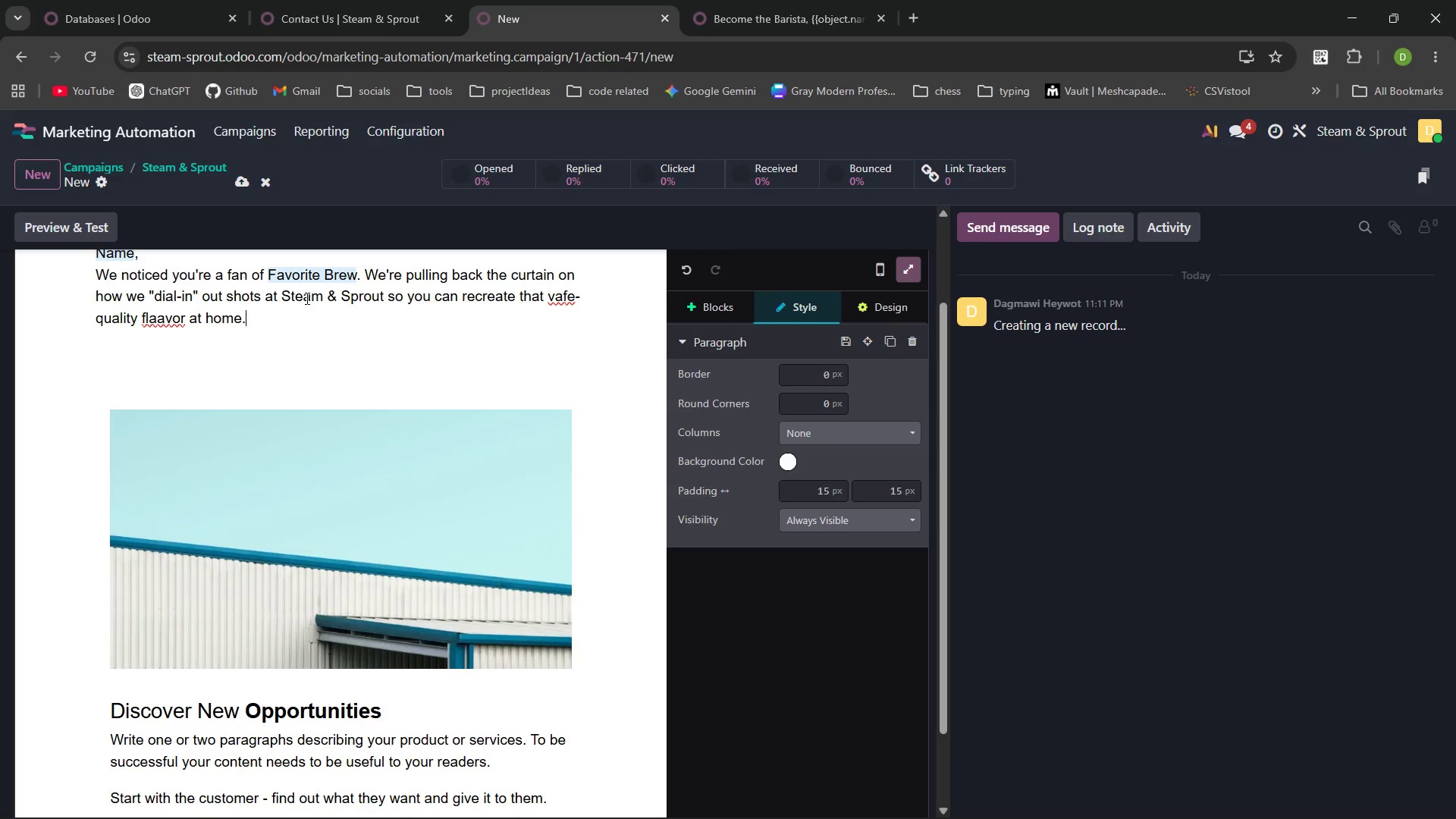 
key(ArrowLeft)
 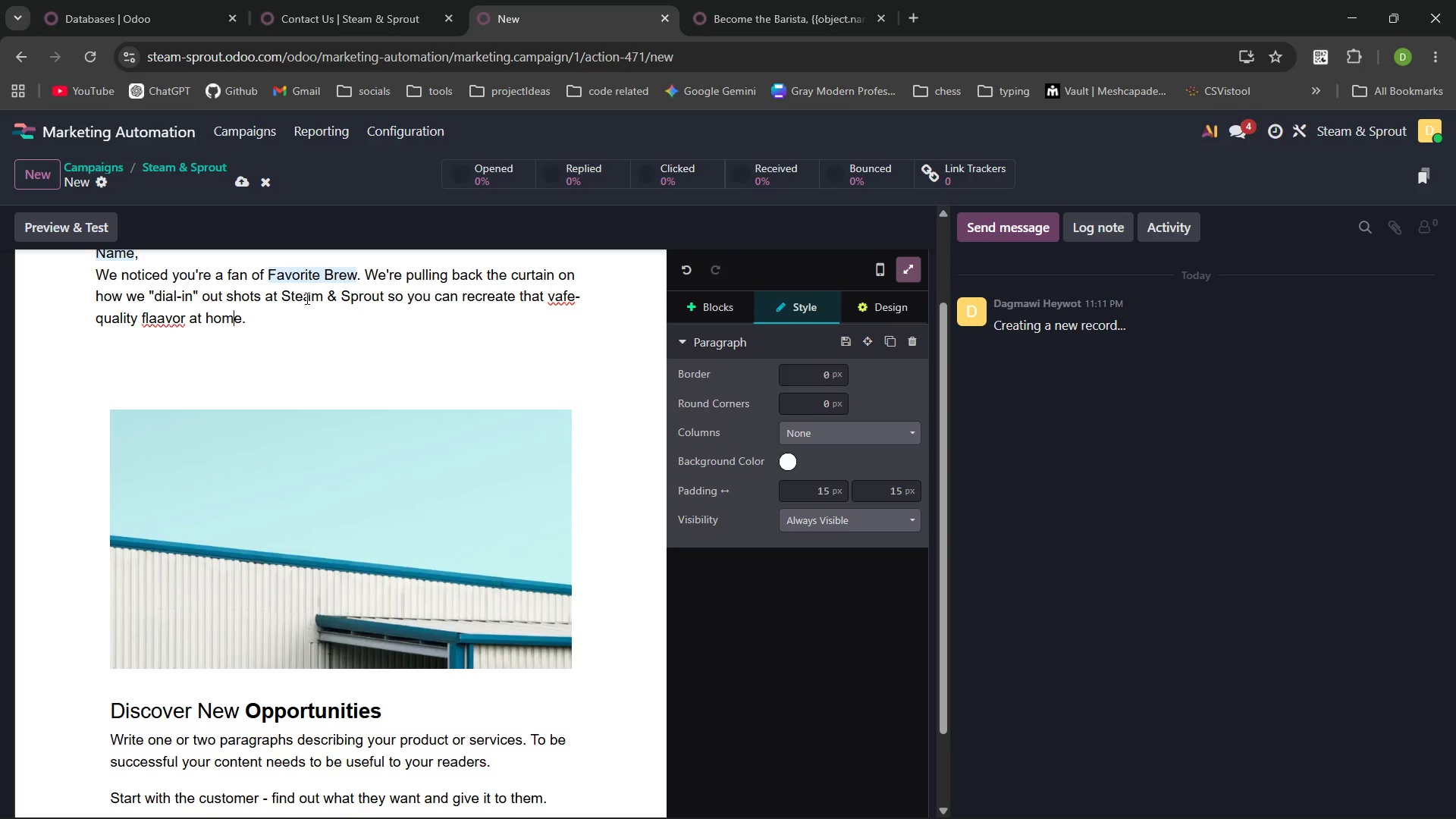 
key(ArrowLeft)
 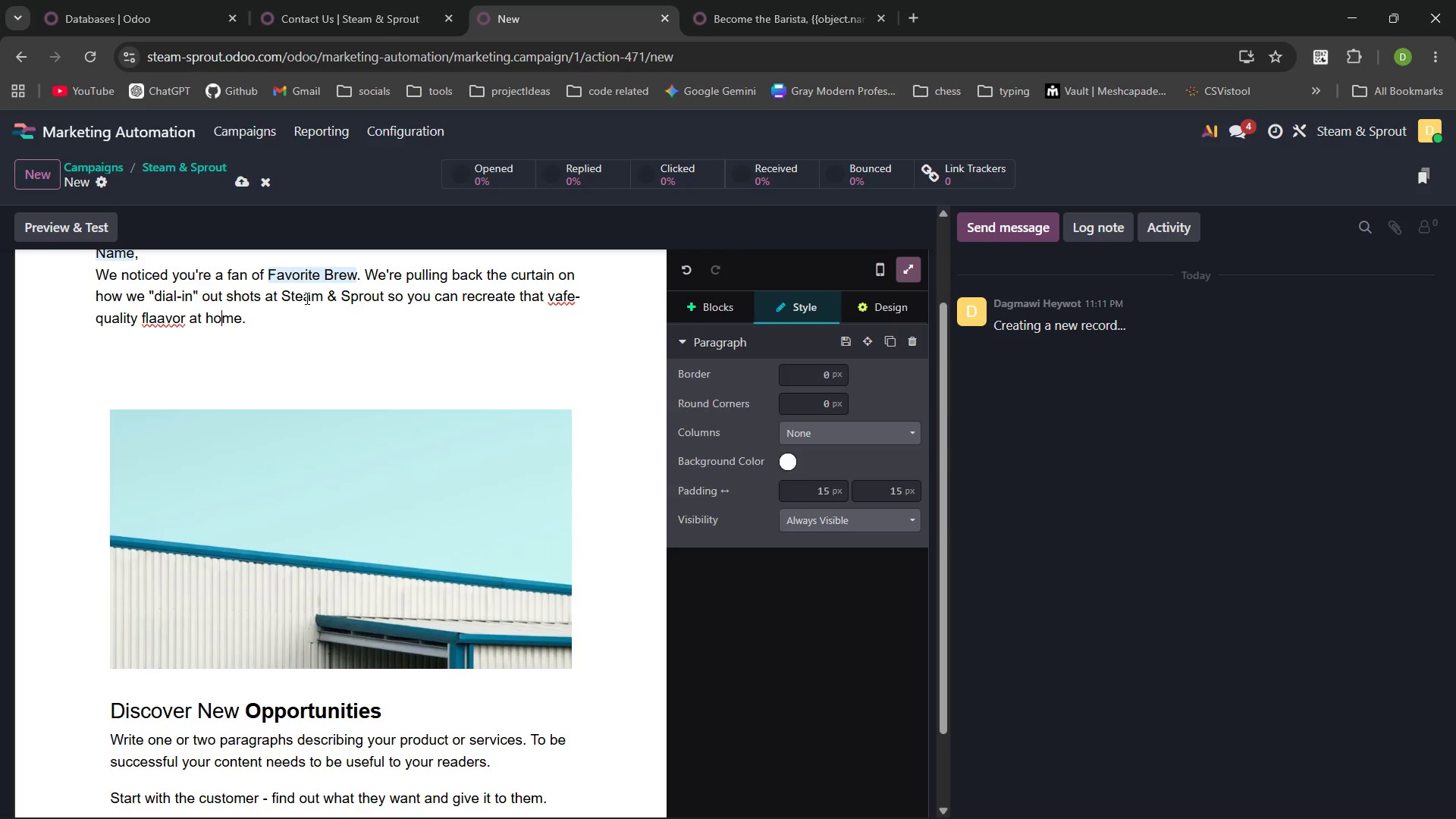 
key(ArrowLeft)
 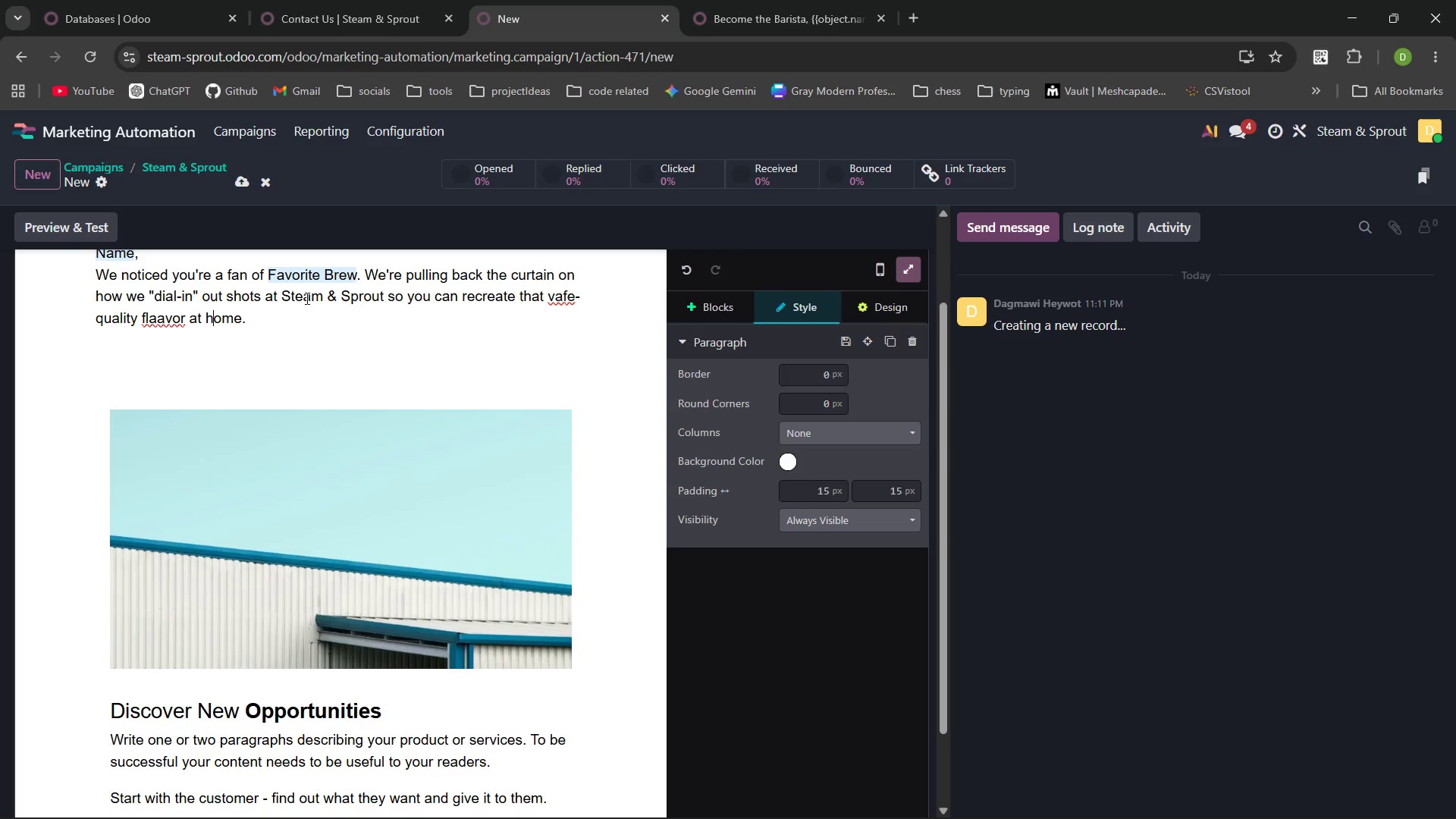 
hold_key(key=ArrowLeft, duration=0.67)
 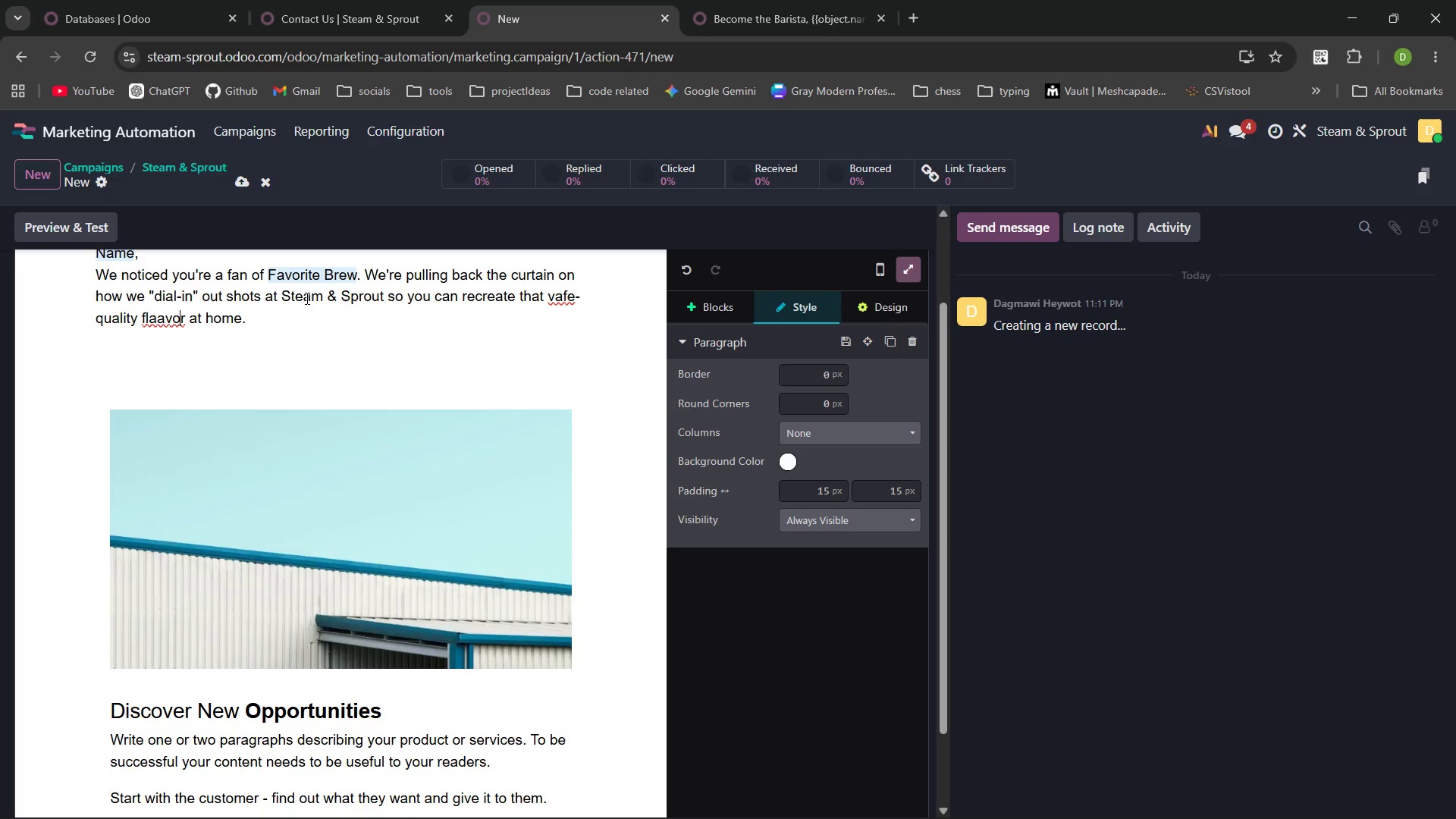 
key(ArrowLeft)
 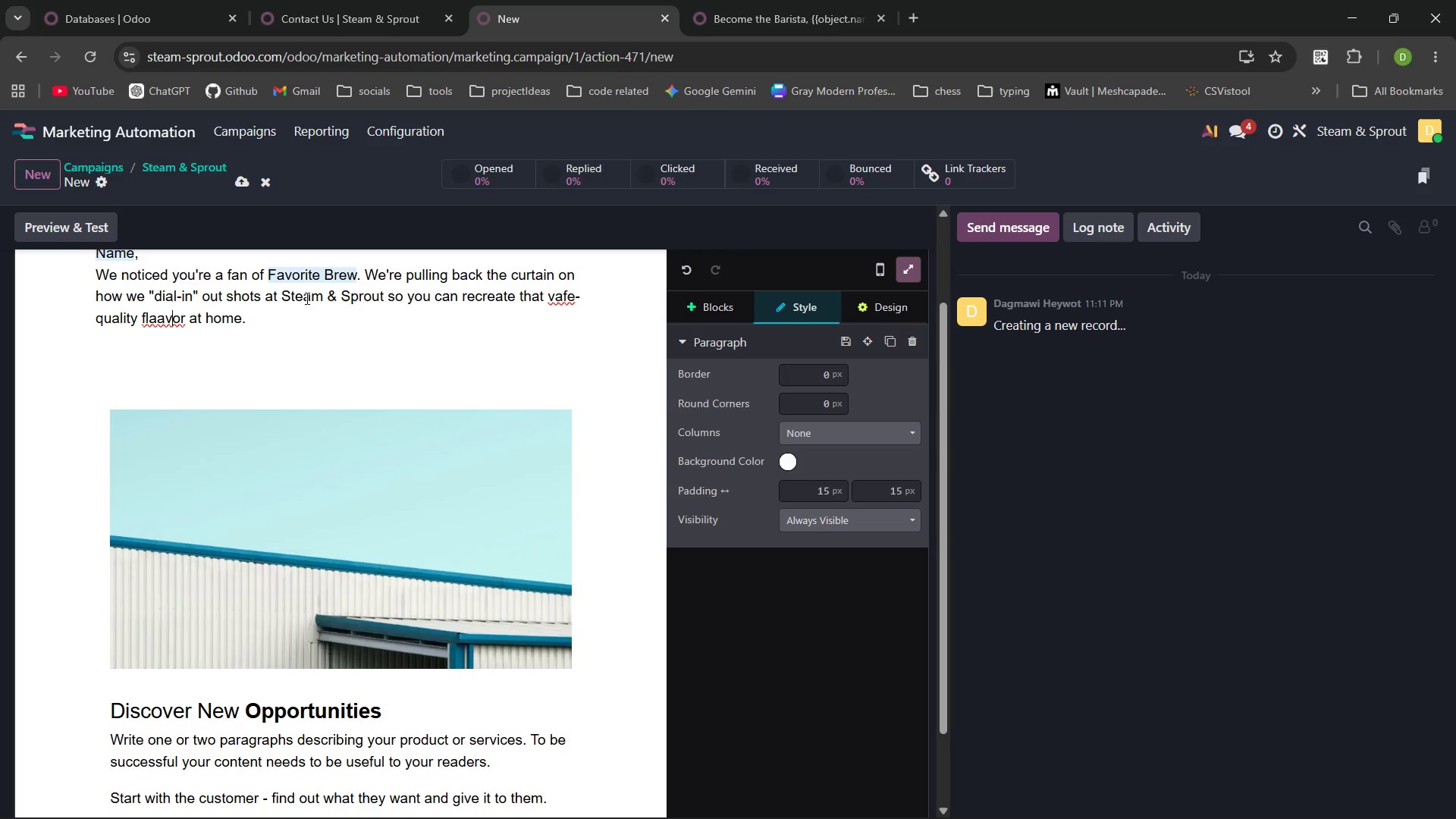 
key(ArrowLeft)
 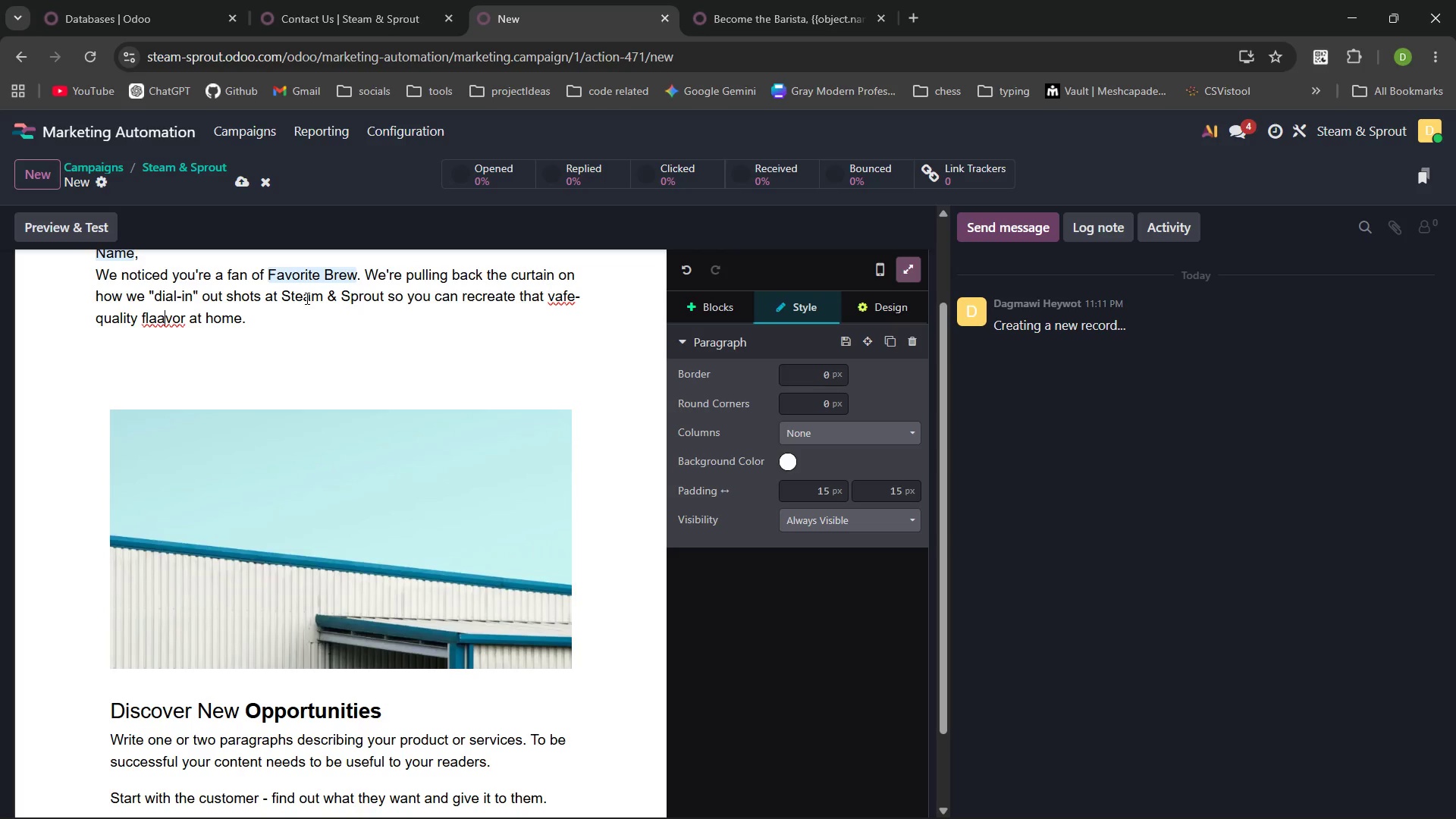 
key(ArrowLeft)
 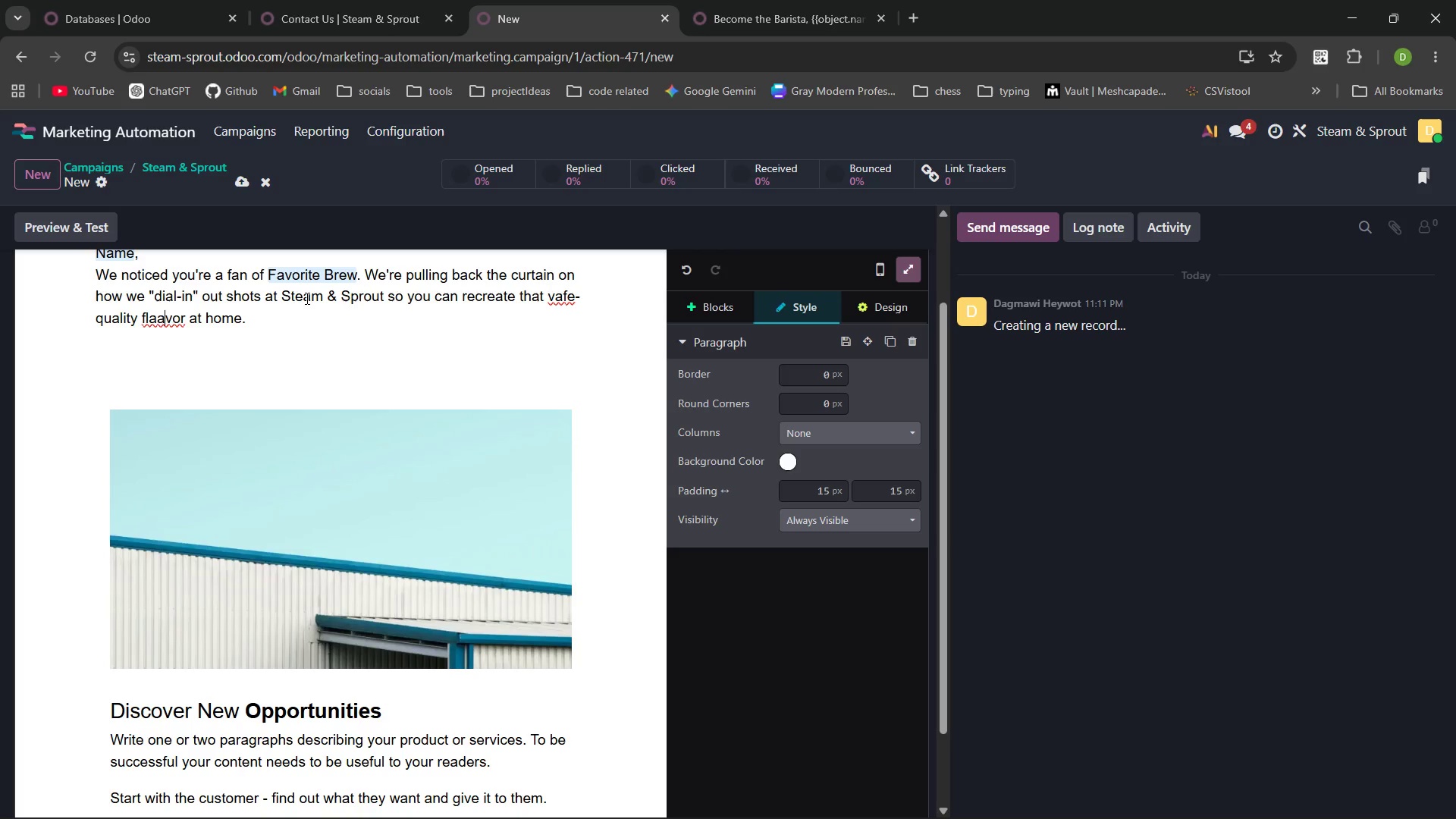 
key(Backspace)
 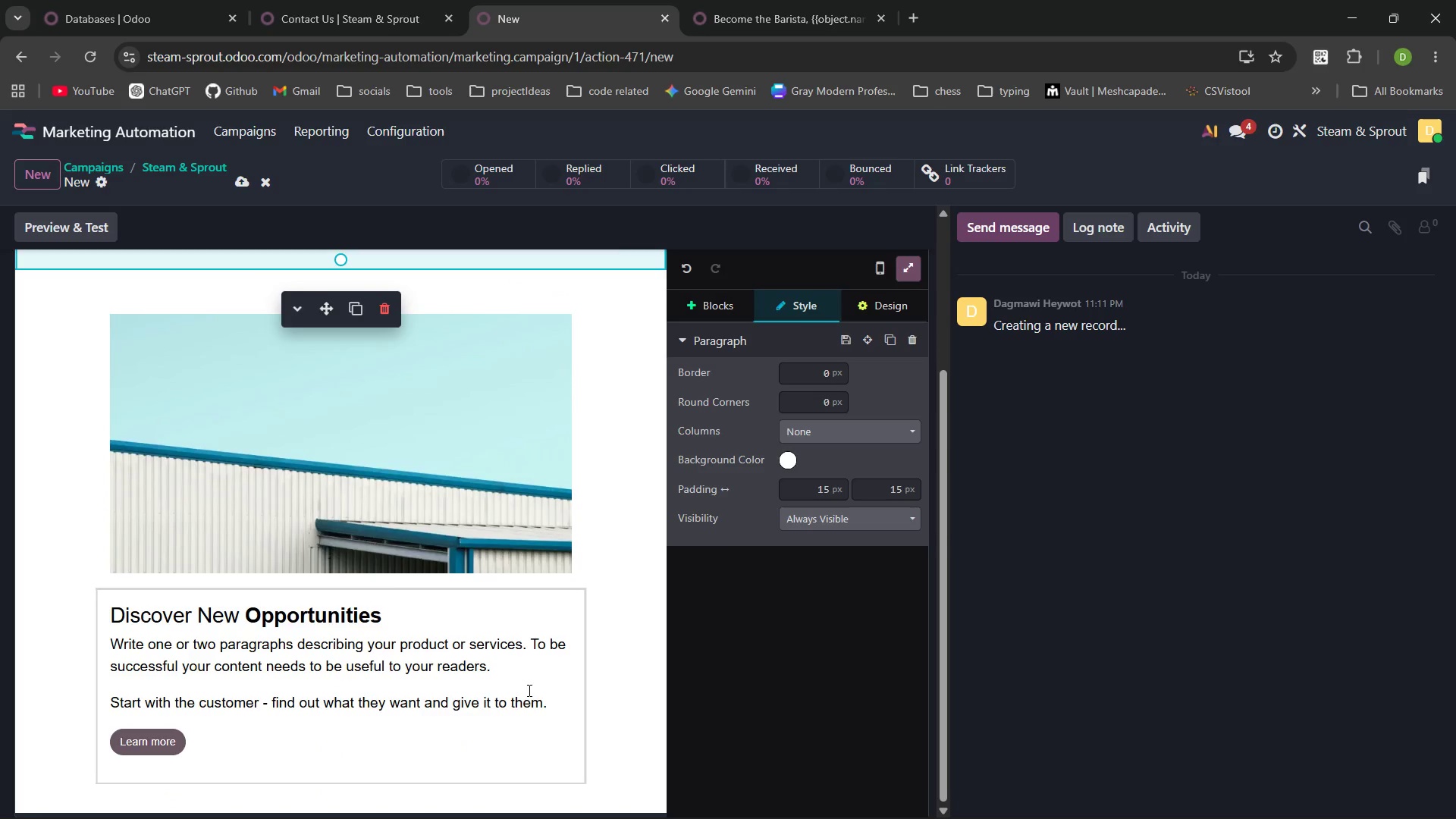 
left_click_drag(start_coordinate=[548, 708], to_coordinate=[118, 619])
 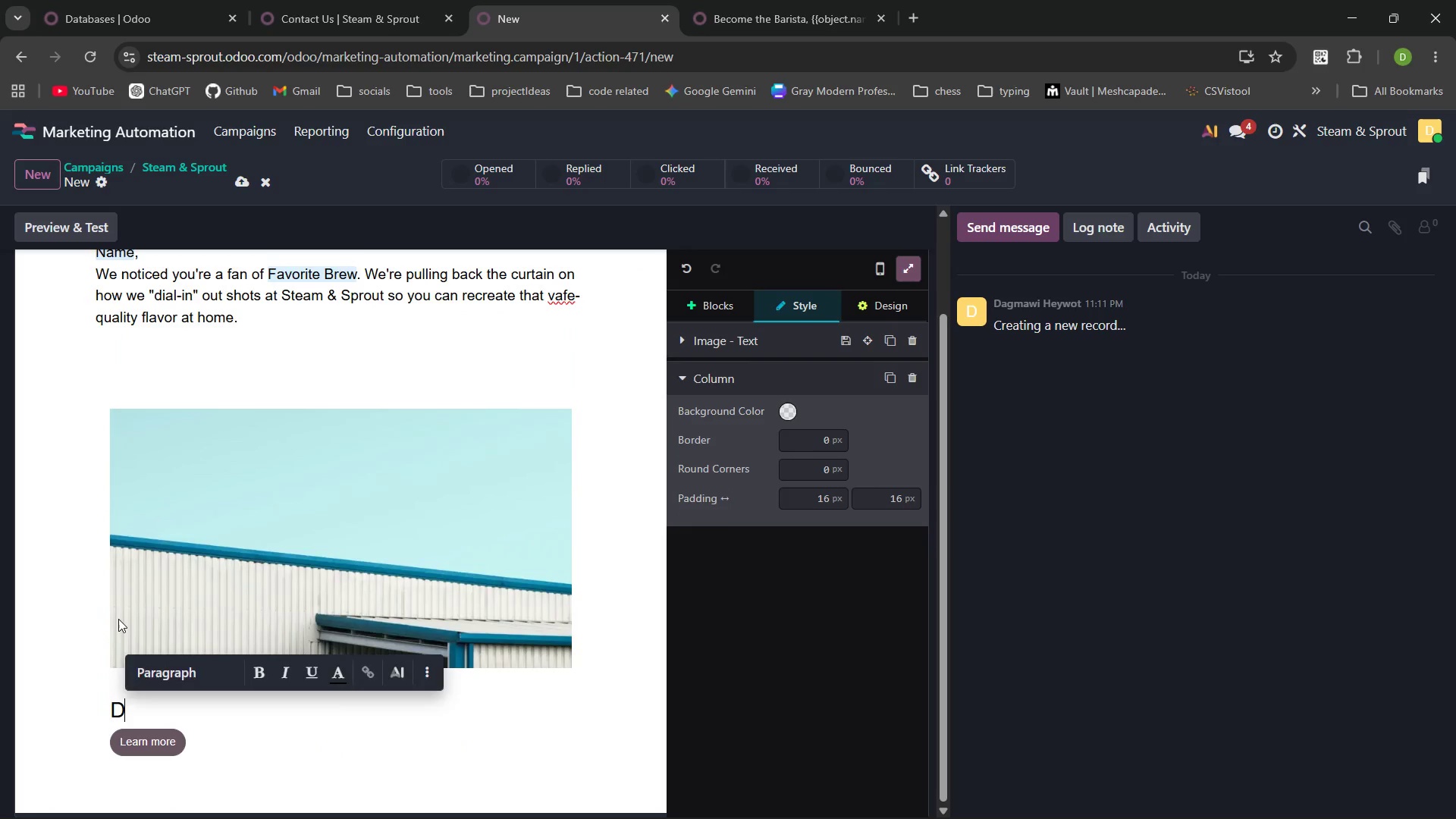 
key(Backspace)
 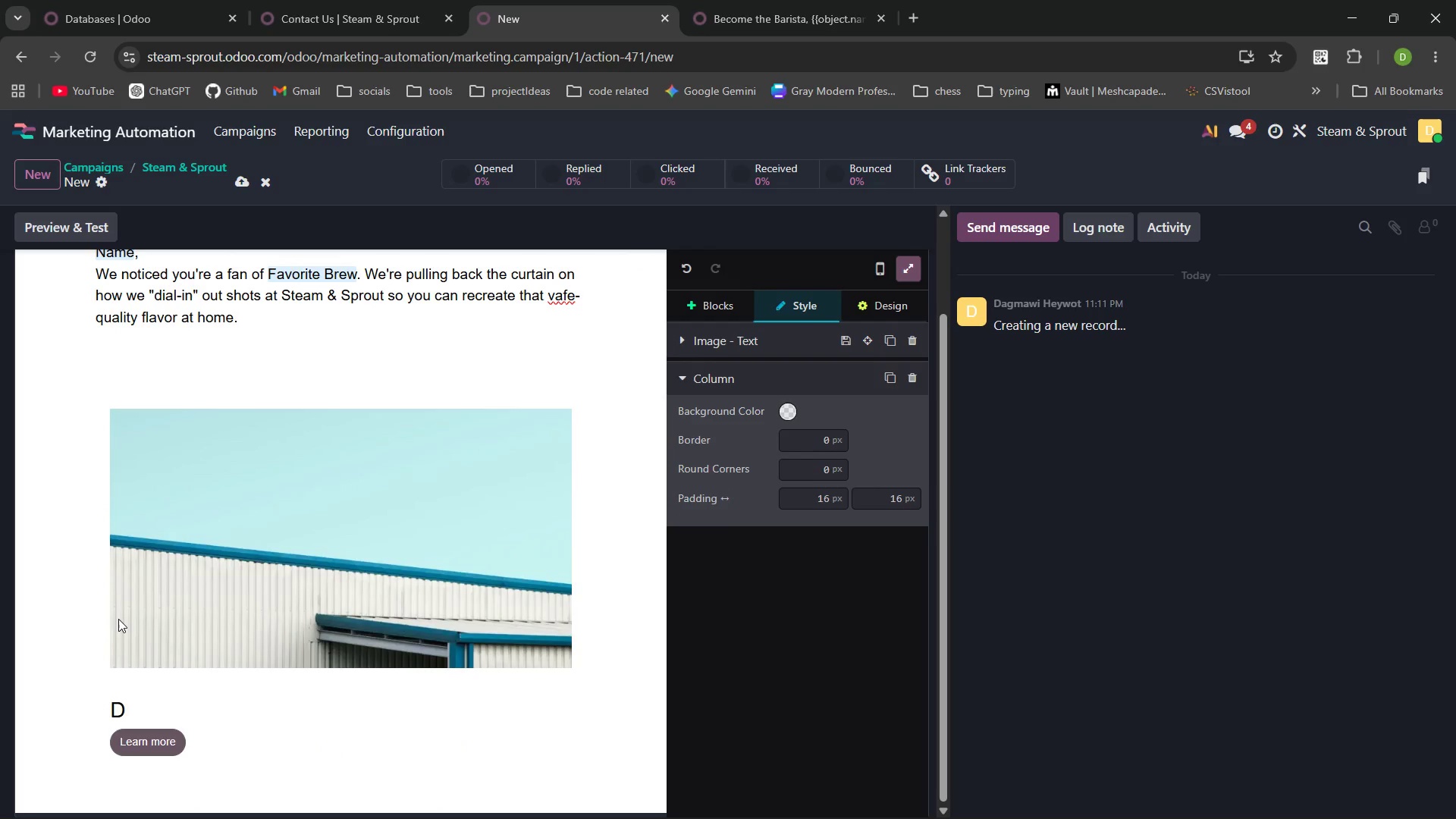 
key(Backspace)
 